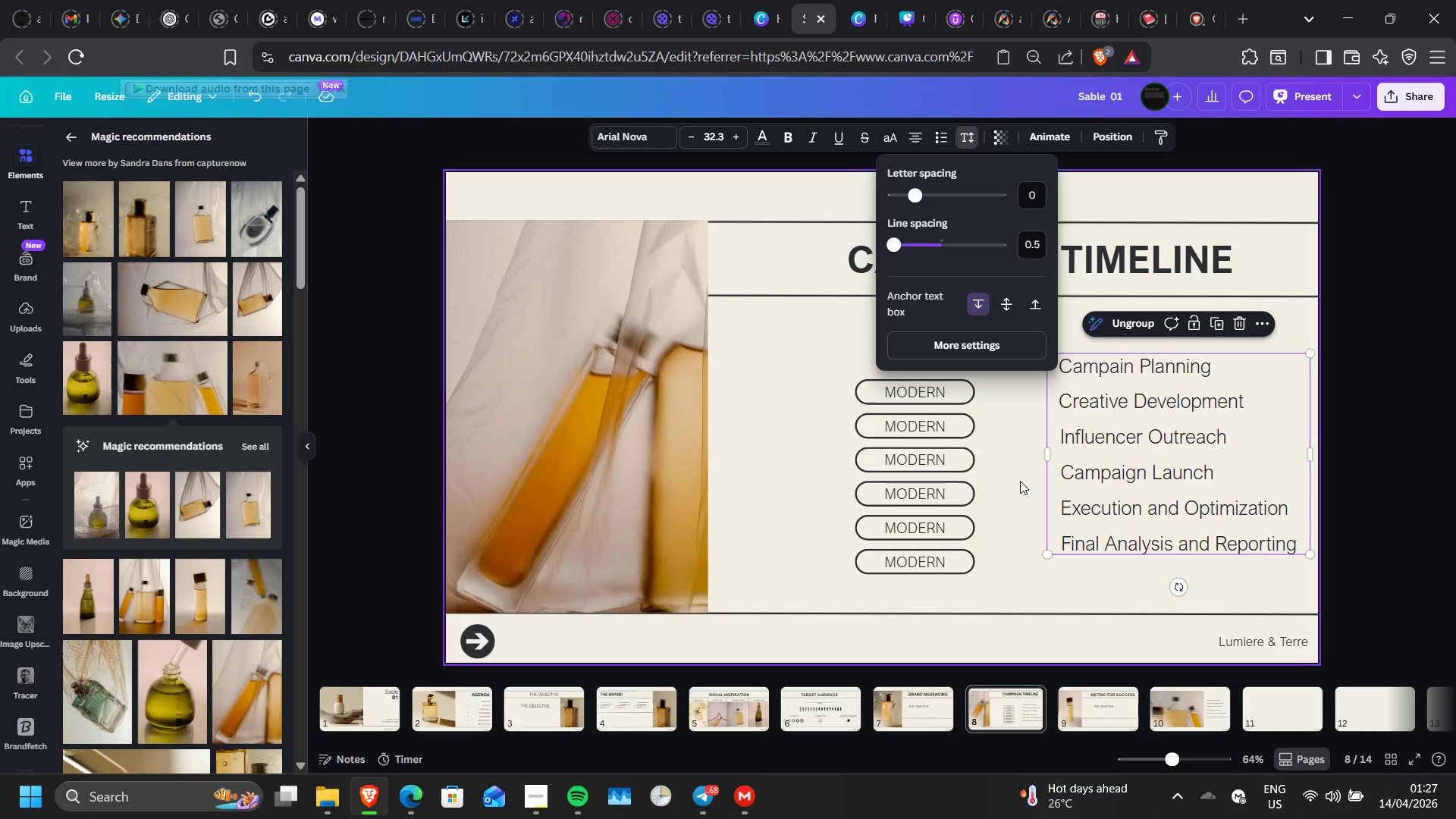 
left_click([1138, 334])
 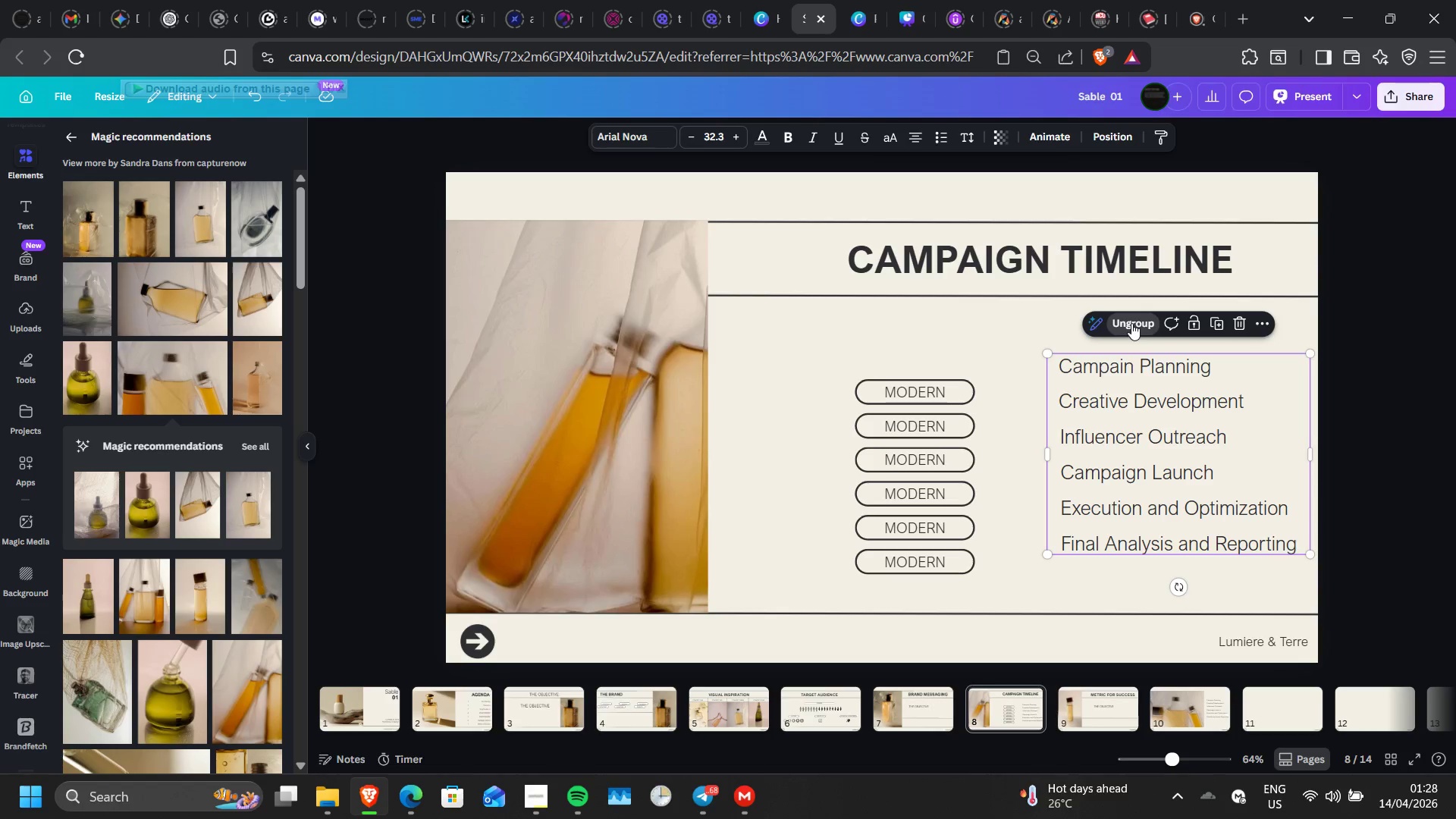 
left_click([1131, 323])
 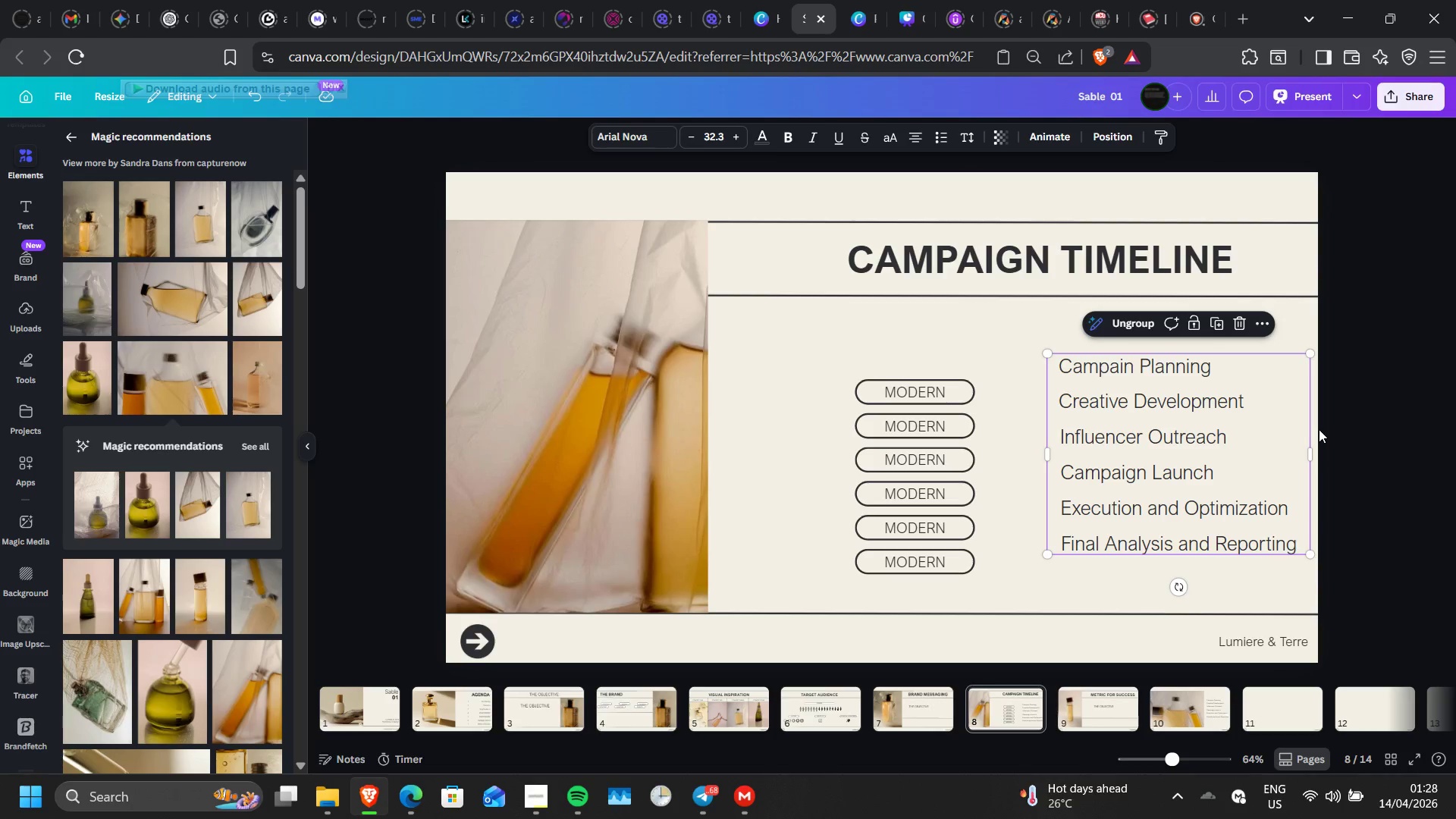 
left_click([1319, 429])
 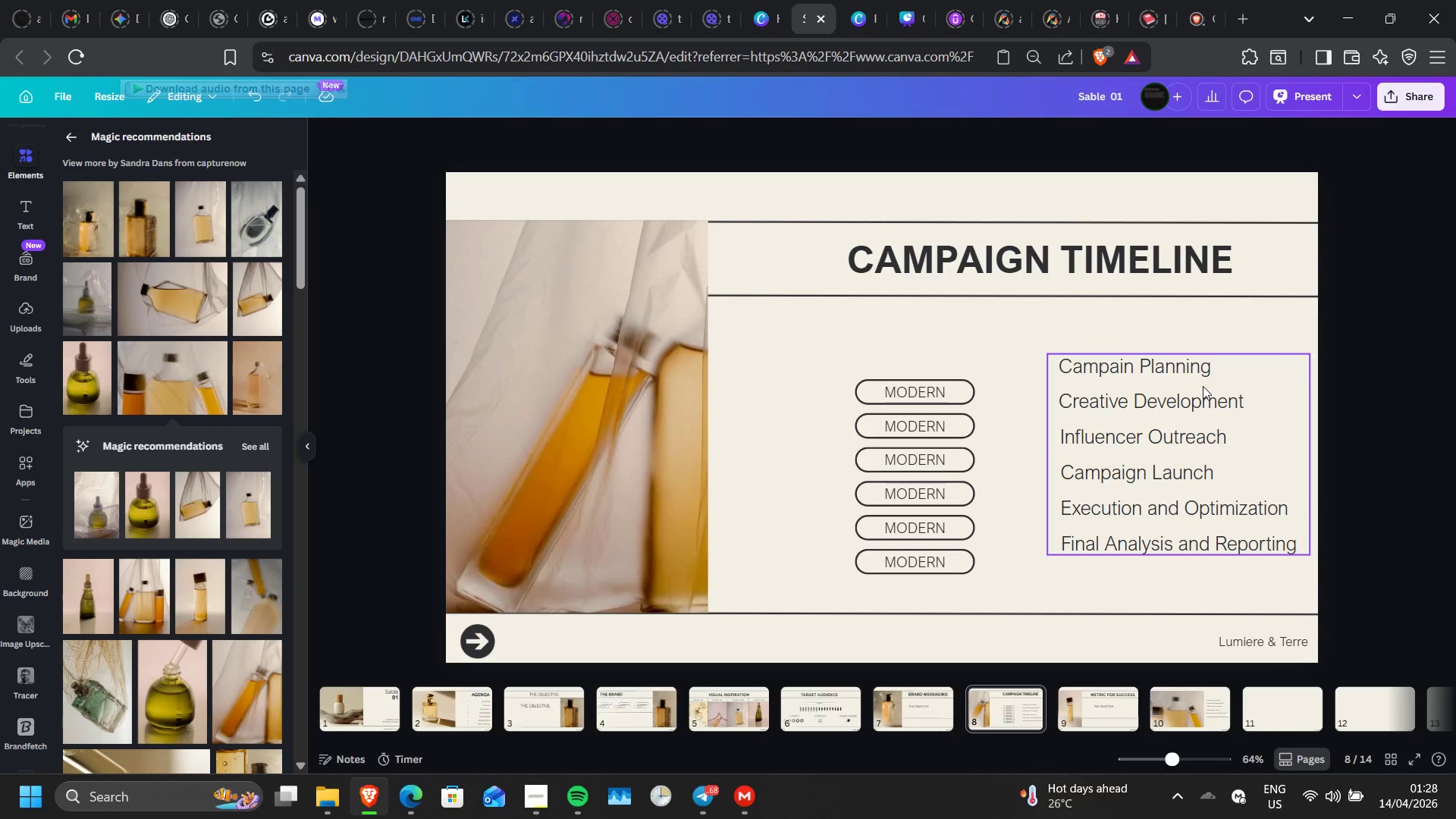 
left_click([1203, 386])
 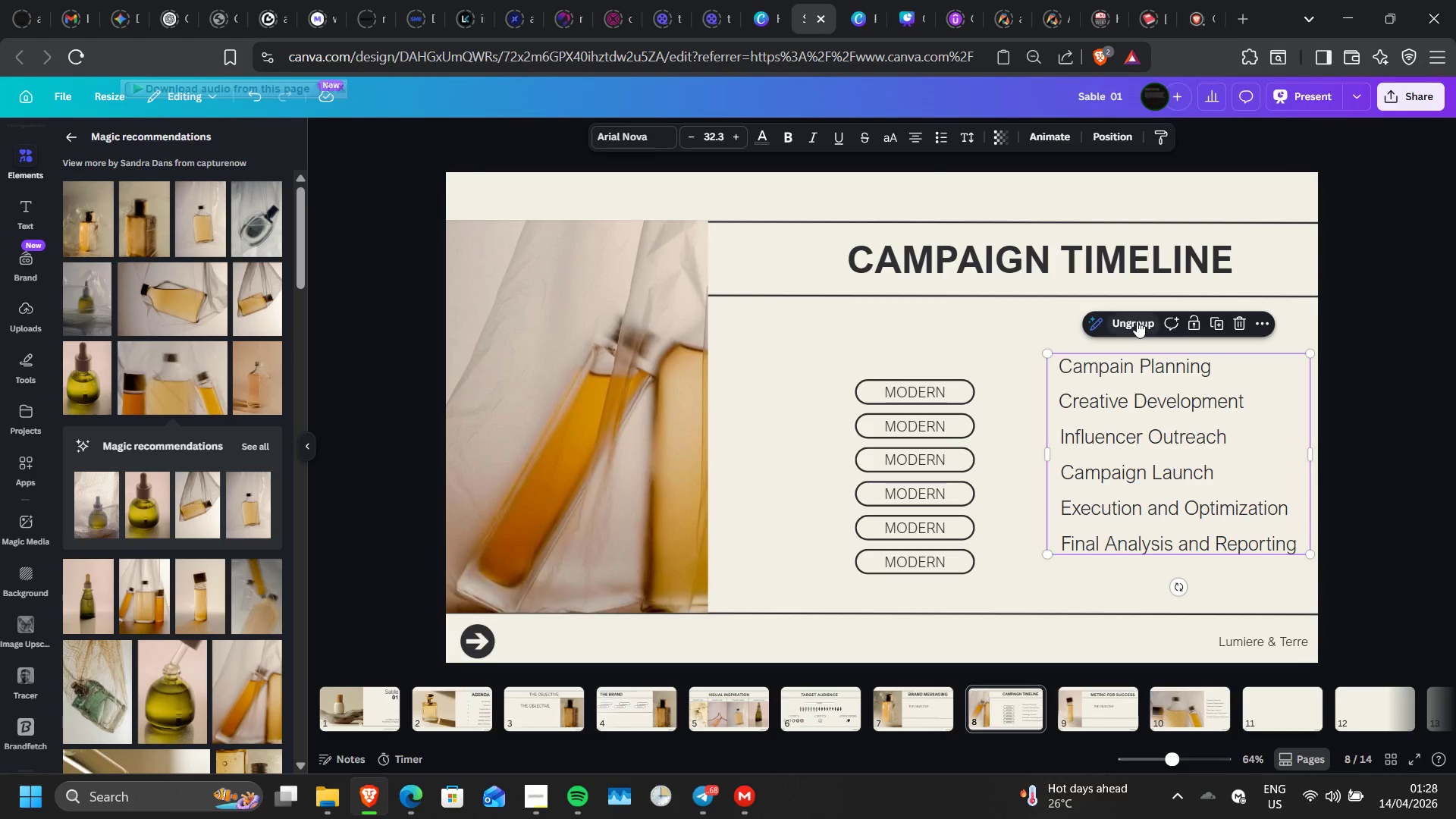 
left_click([1137, 321])
 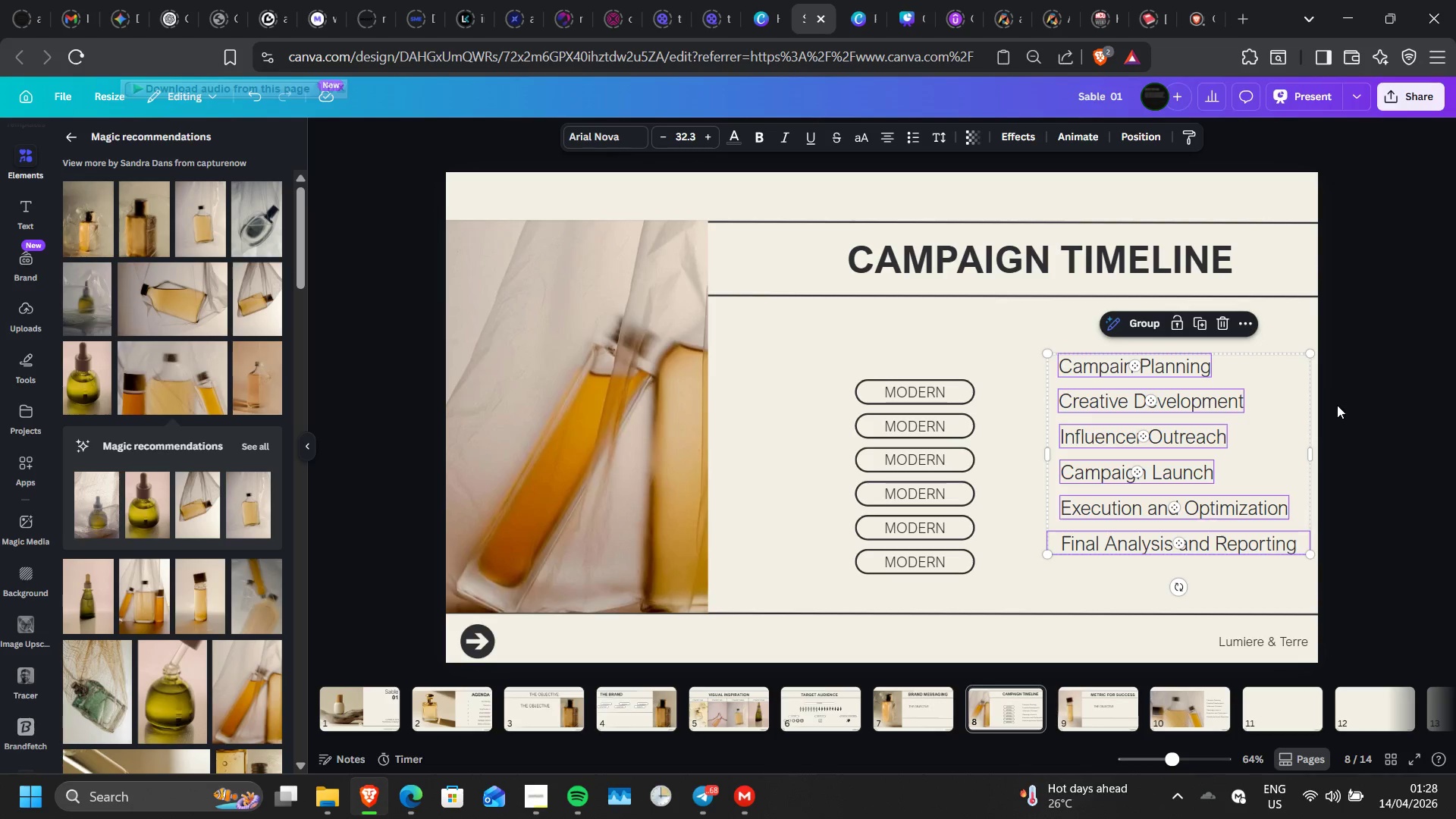 
left_click([1337, 405])
 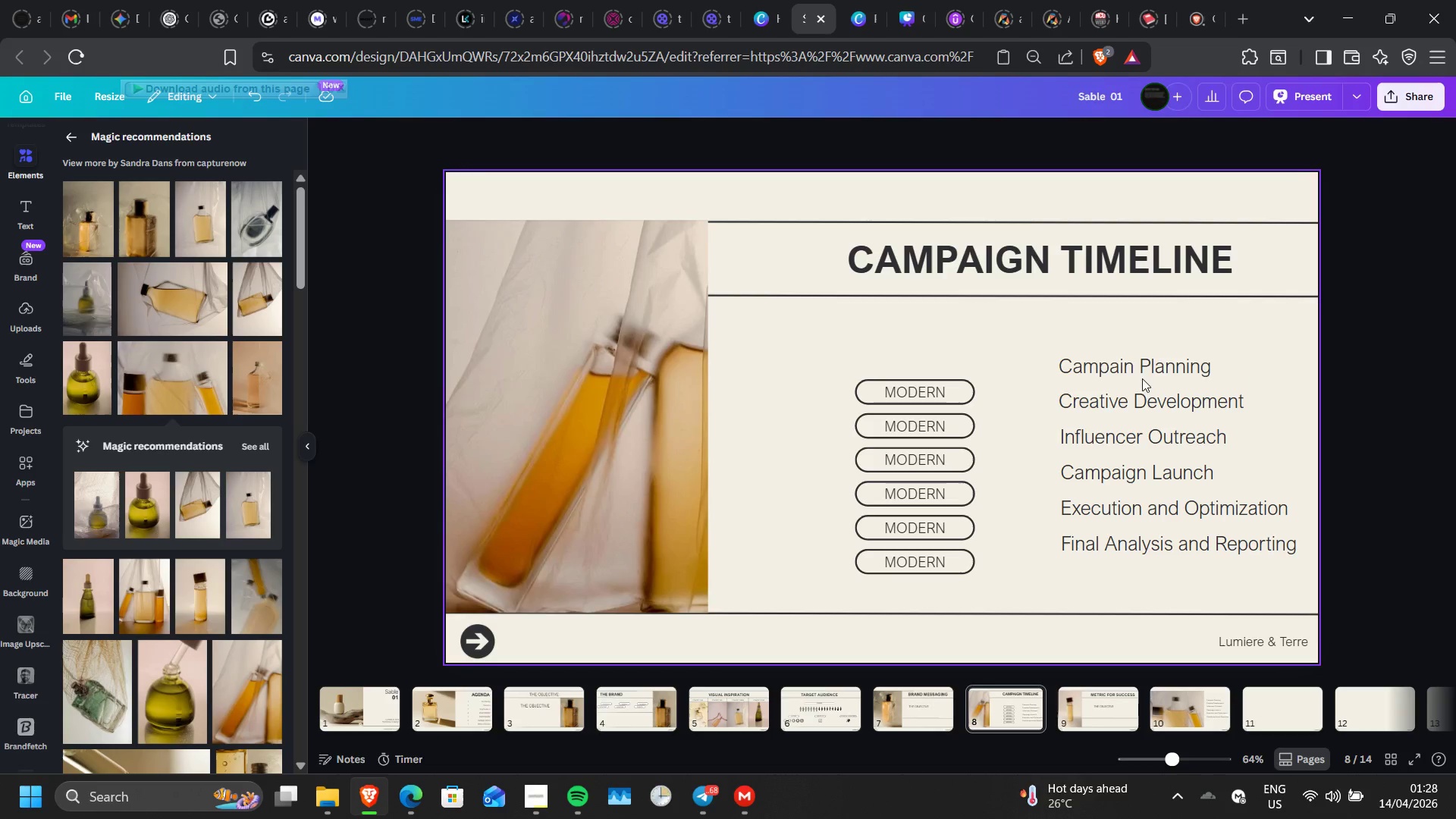 
left_click_drag(start_coordinate=[1143, 368], to_coordinate=[1144, 349])
 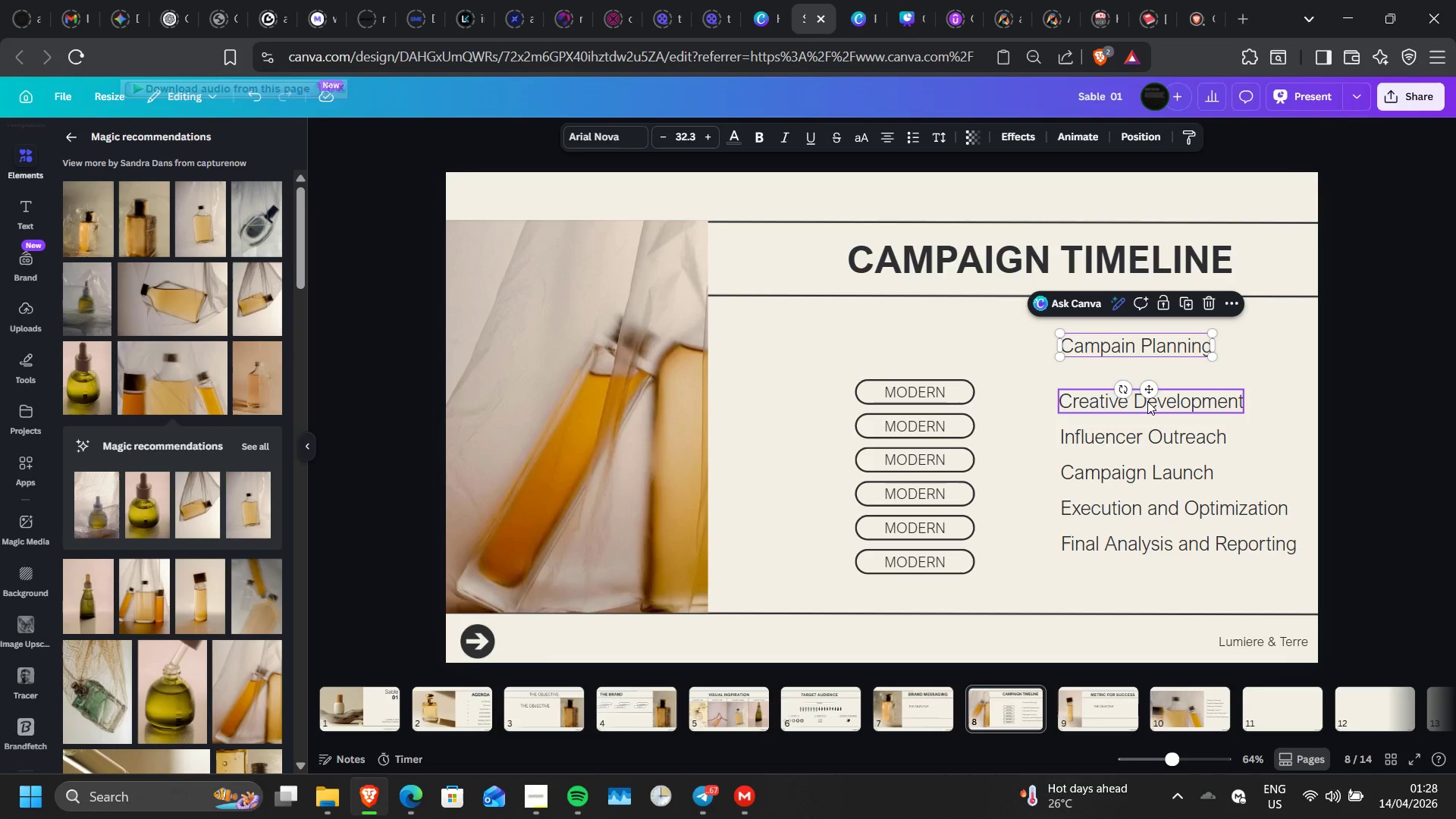 
left_click_drag(start_coordinate=[1147, 401], to_coordinate=[1147, 392])
 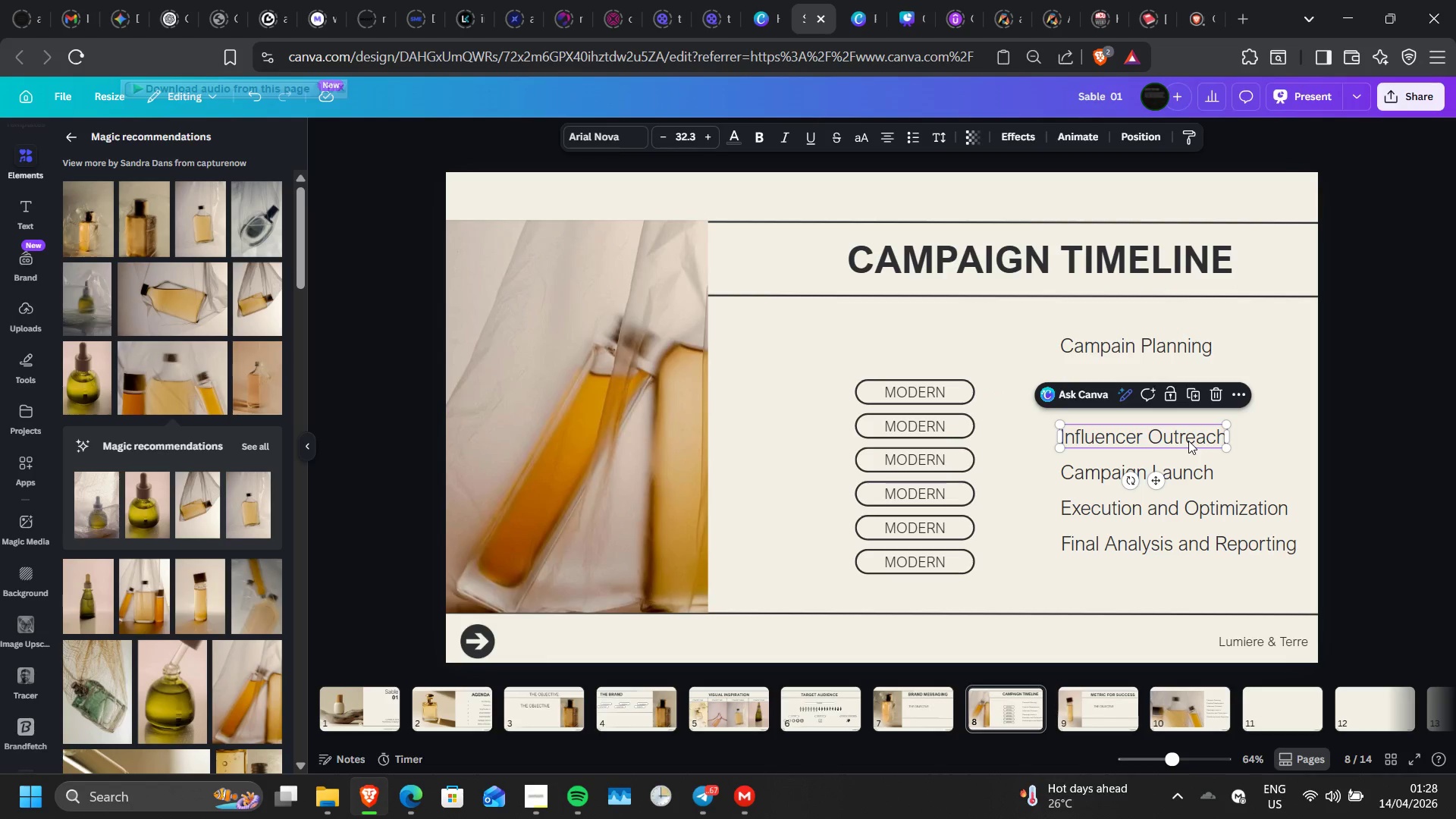 
left_click([1188, 441])
 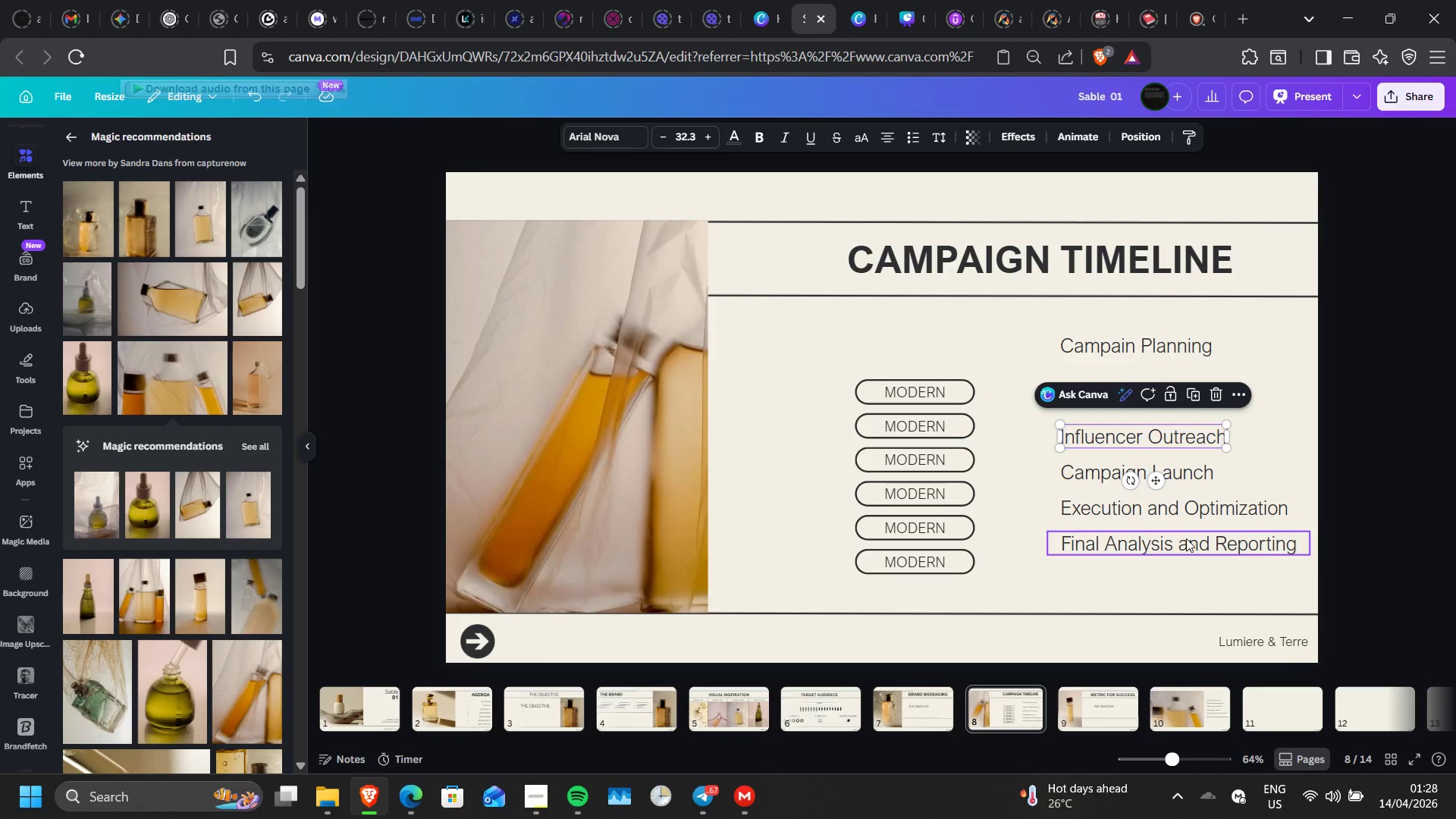 
left_click_drag(start_coordinate=[1186, 538], to_coordinate=[1185, 554])
 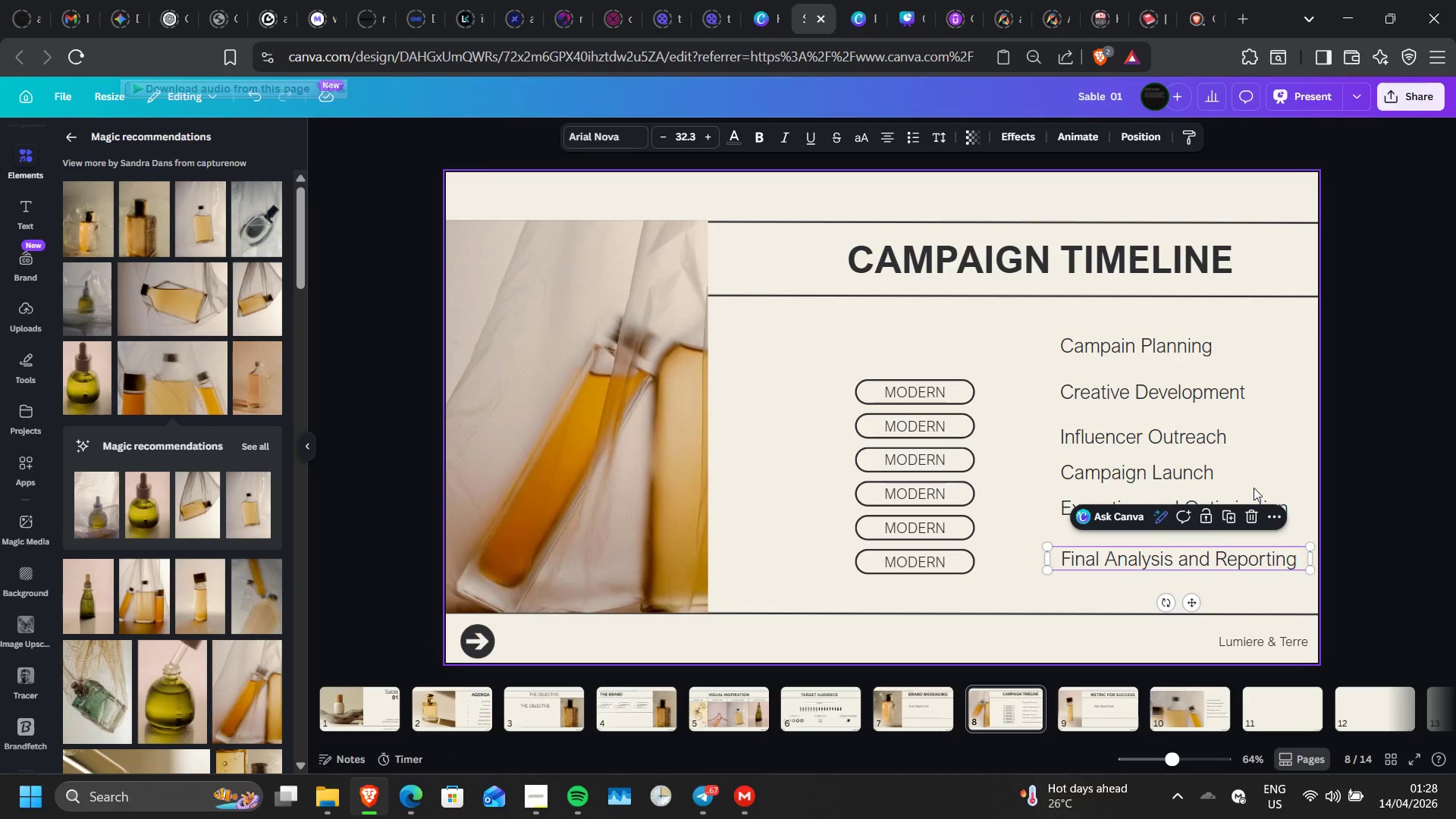 
left_click([1254, 488])
 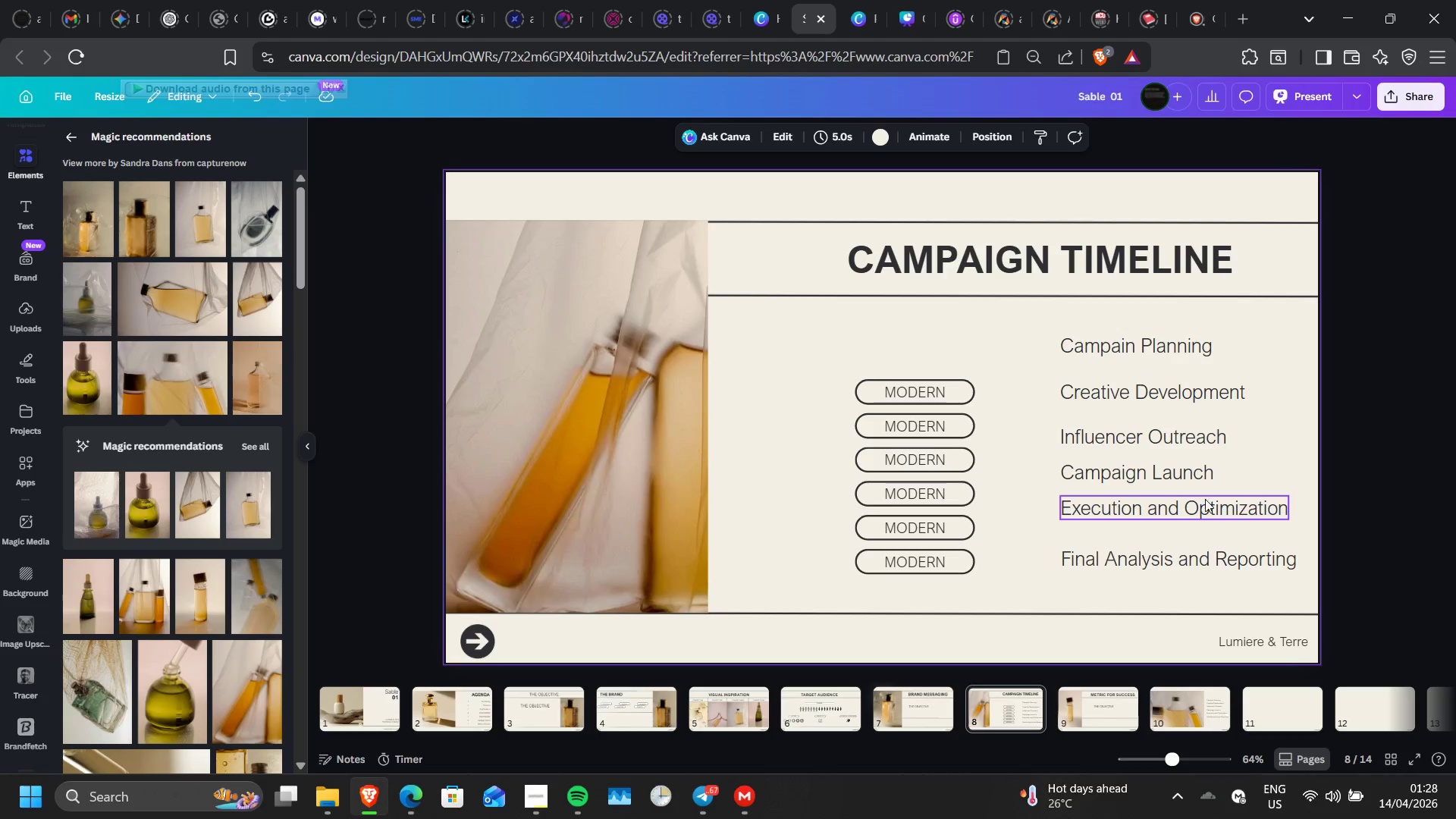 
left_click_drag(start_coordinate=[1205, 499], to_coordinate=[1204, 504])
 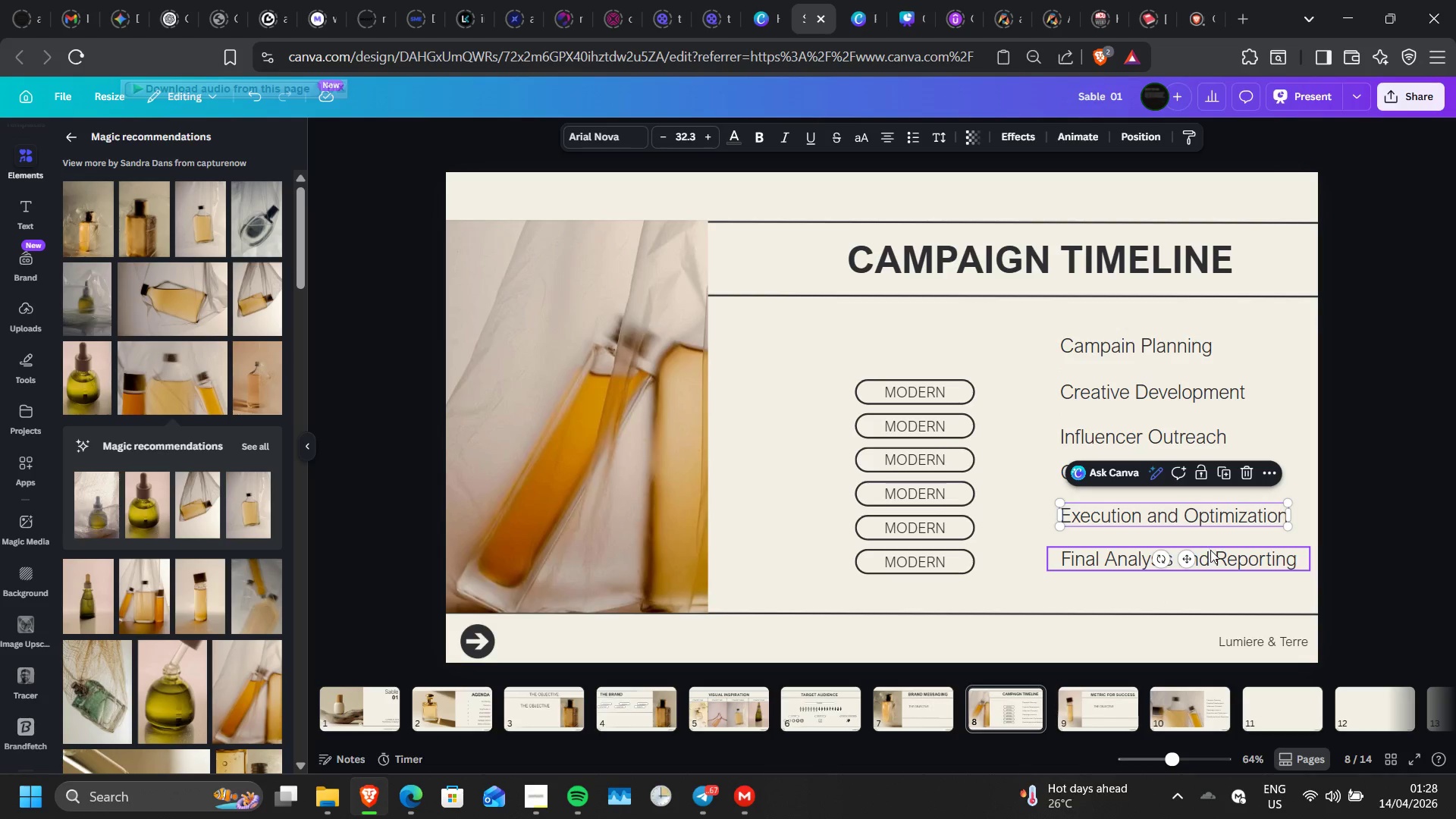 
left_click_drag(start_coordinate=[1210, 550], to_coordinate=[1210, 555])
 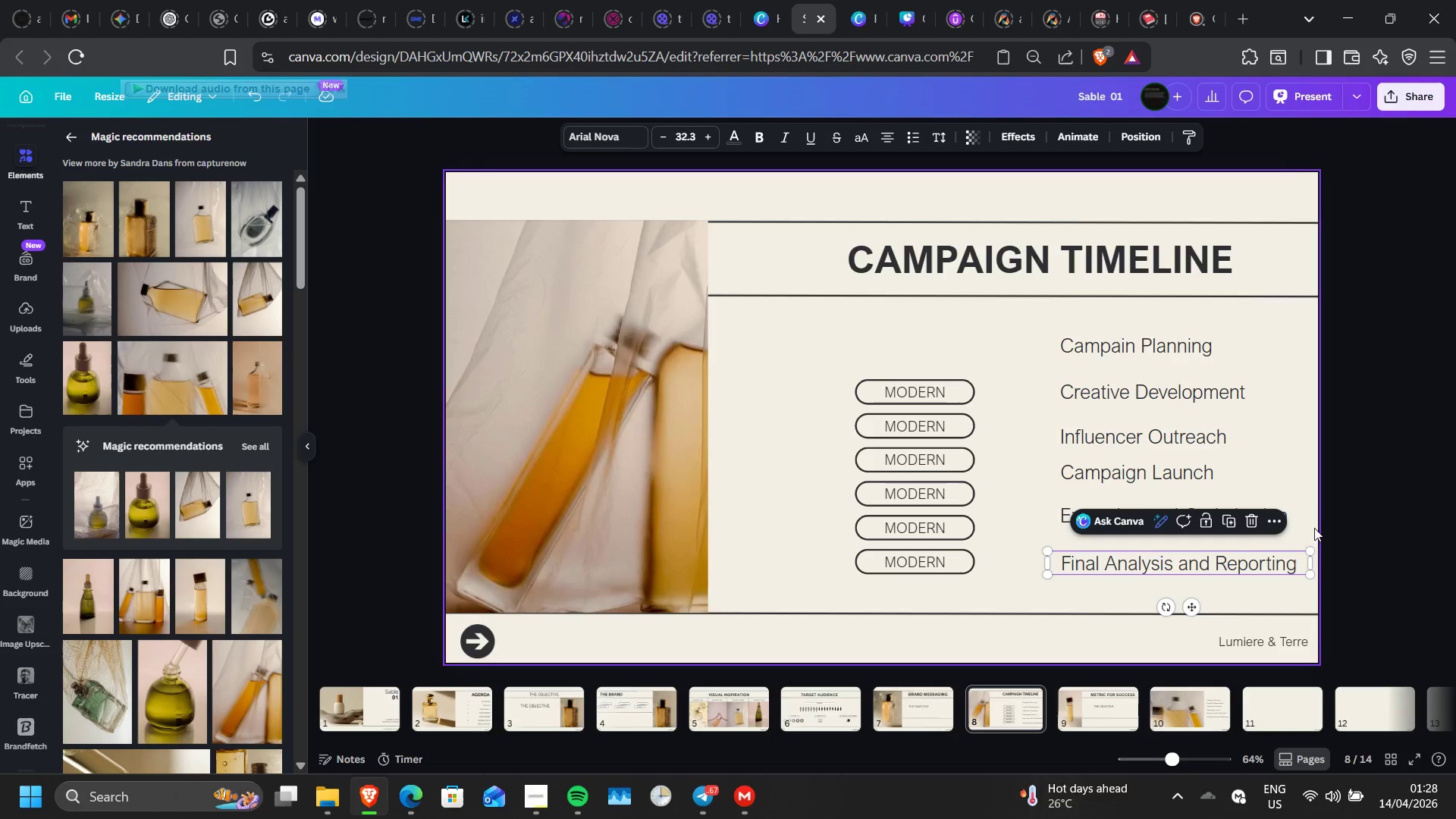 
left_click([1340, 521])
 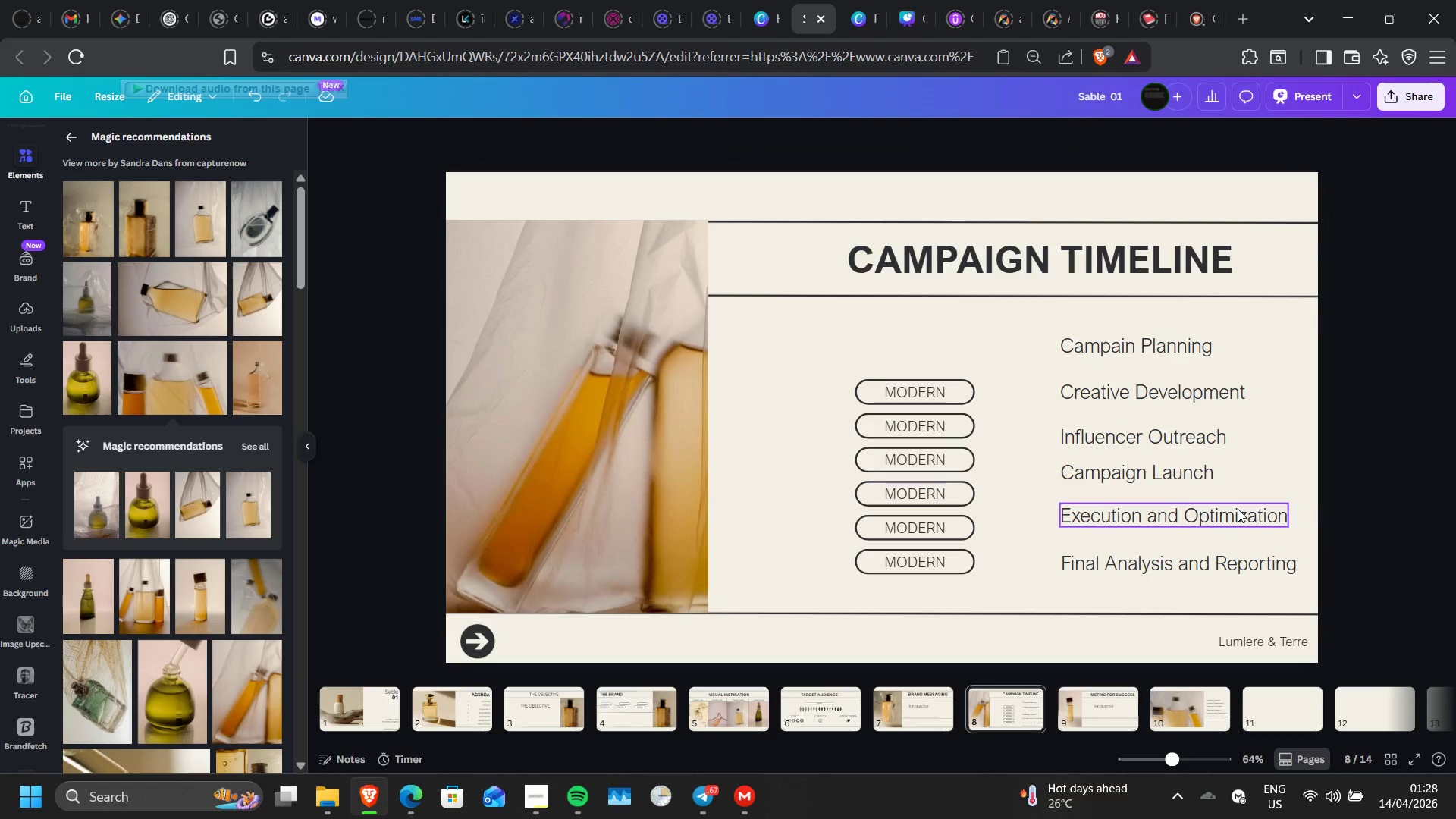 
left_click_drag(start_coordinate=[1238, 509], to_coordinate=[1236, 513])
 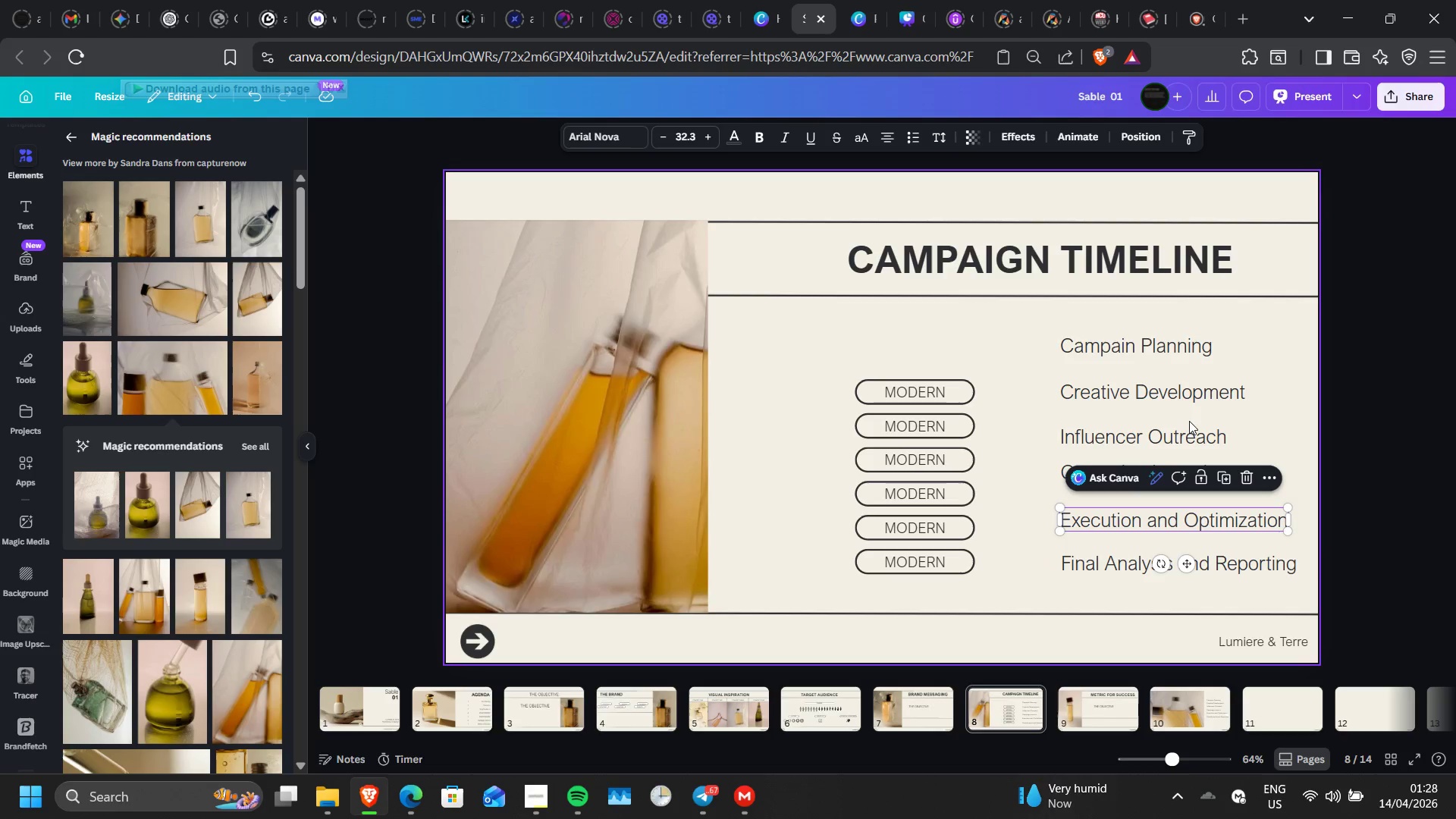 
left_click([1323, 442])
 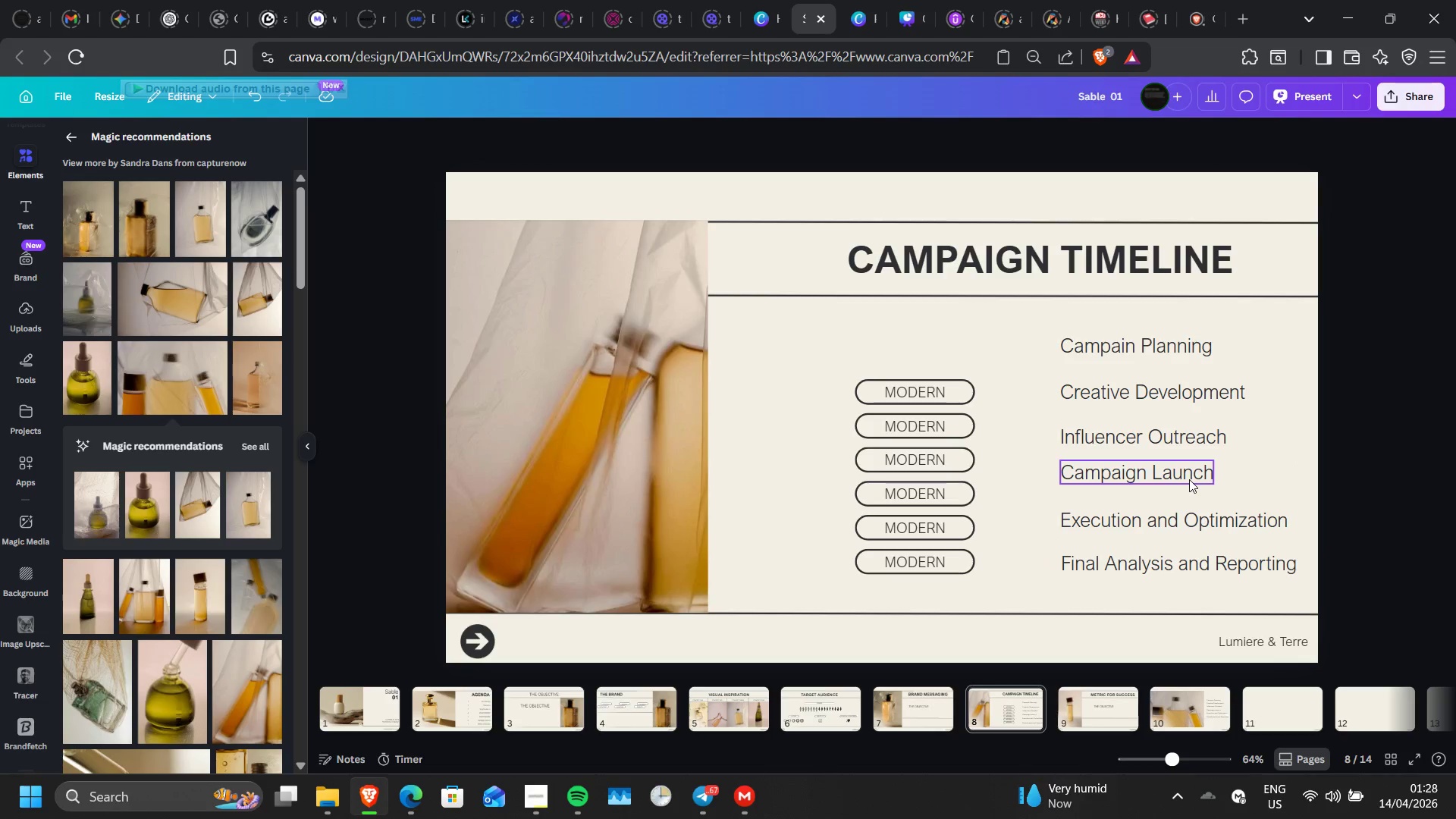 
left_click_drag(start_coordinate=[1189, 479], to_coordinate=[1189, 483])
 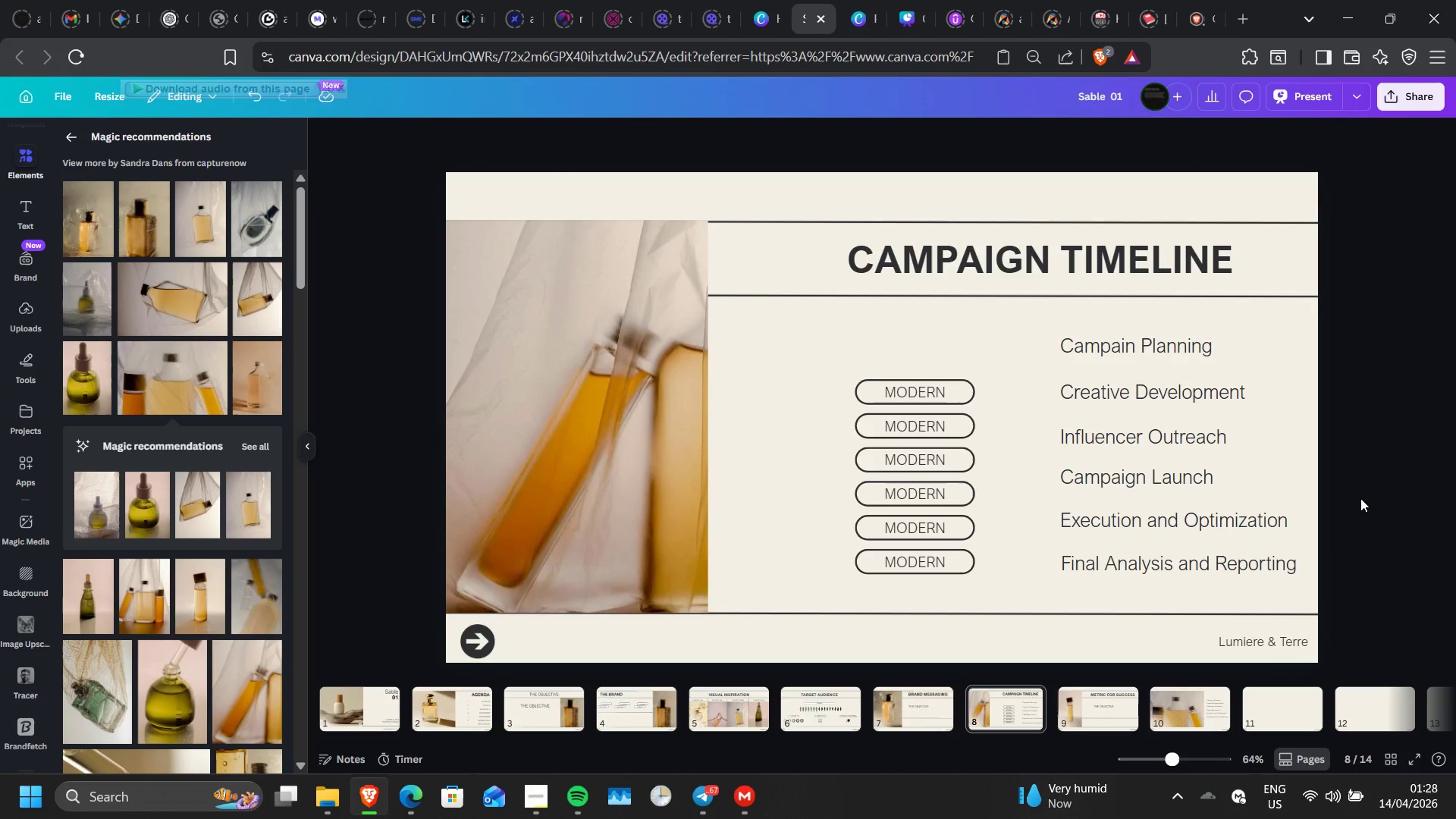 
double_click([1360, 498])
 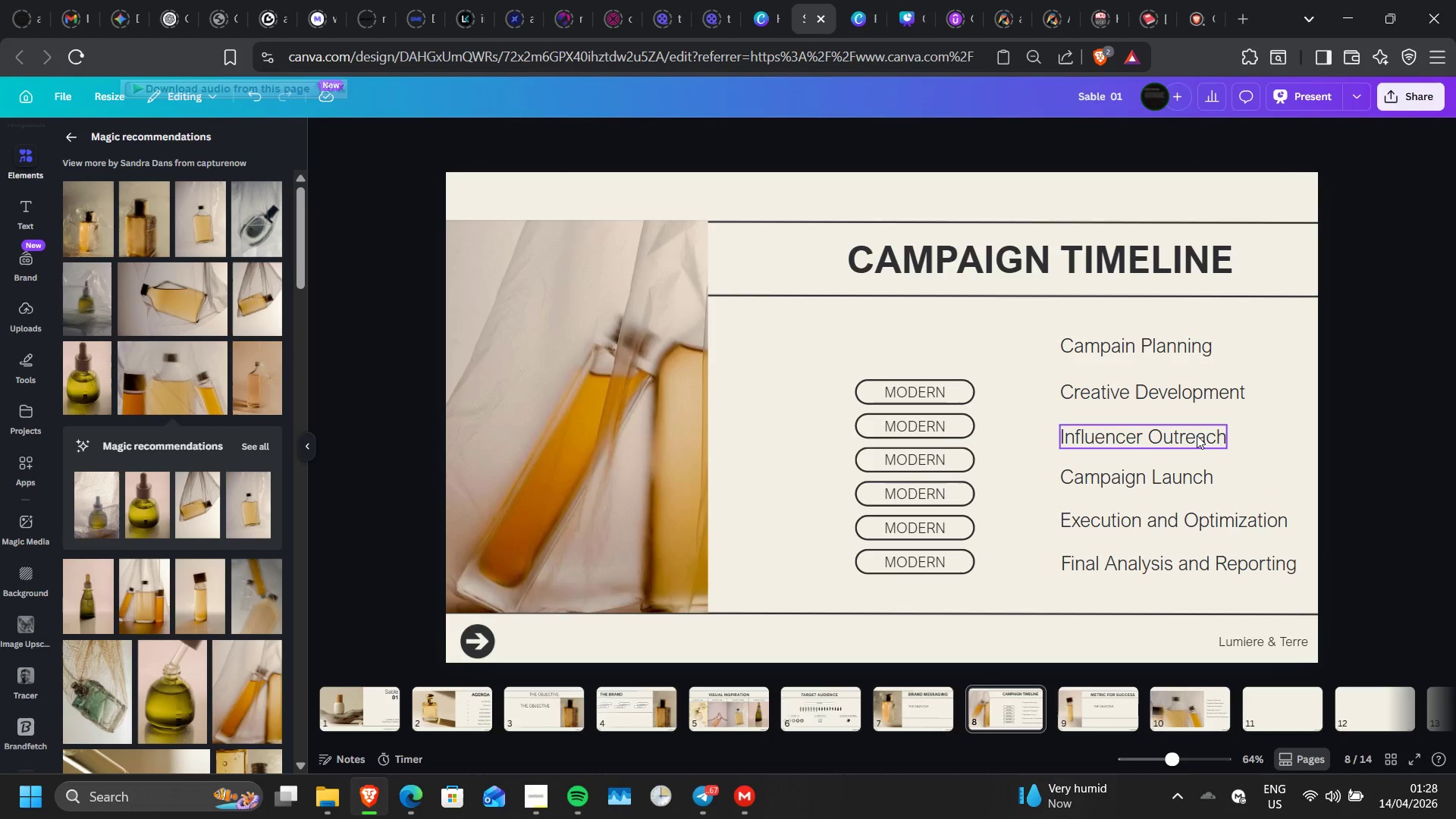 
left_click_drag(start_coordinate=[1197, 435], to_coordinate=[1195, 431])
 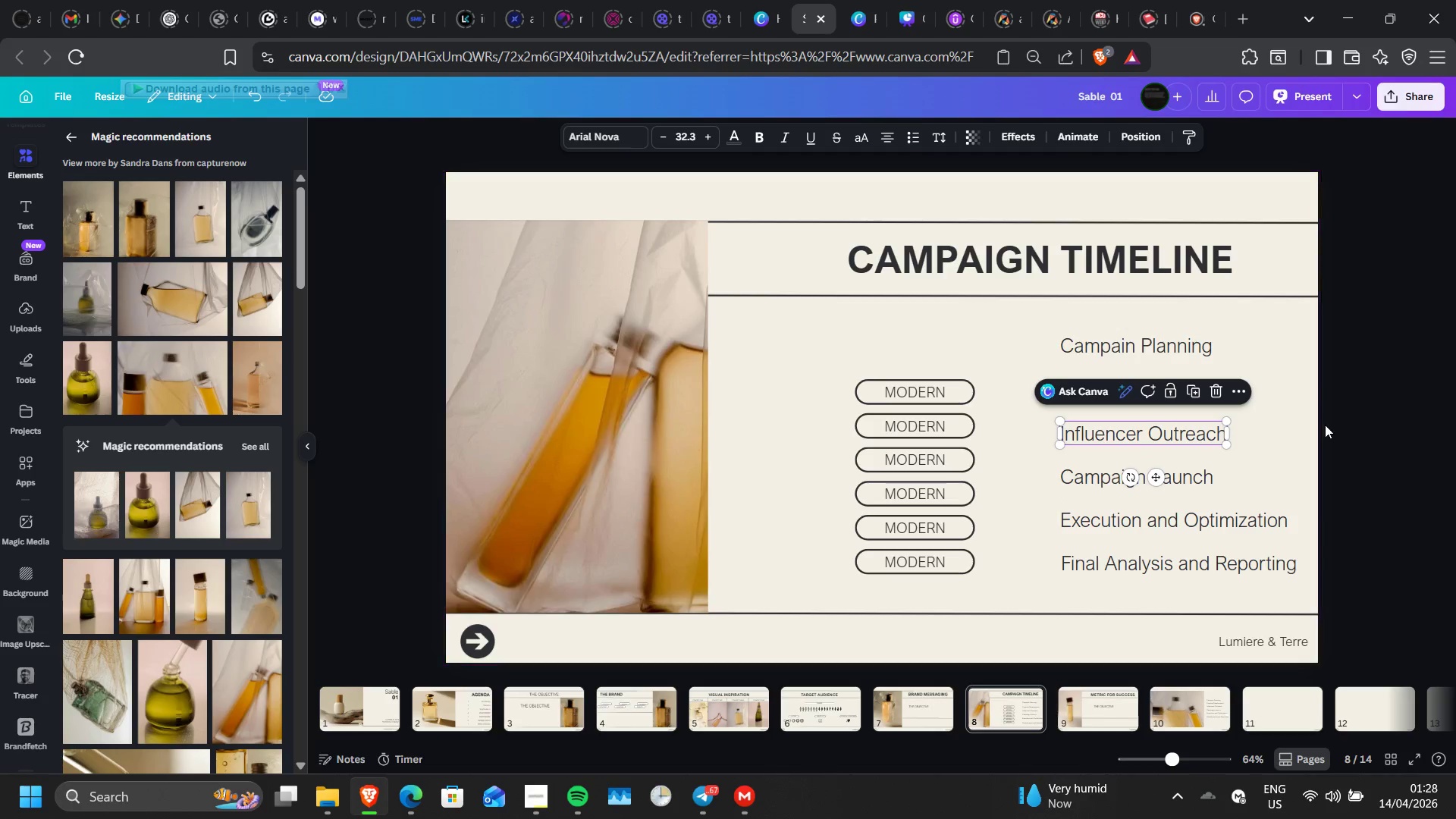 
left_click([1325, 425])
 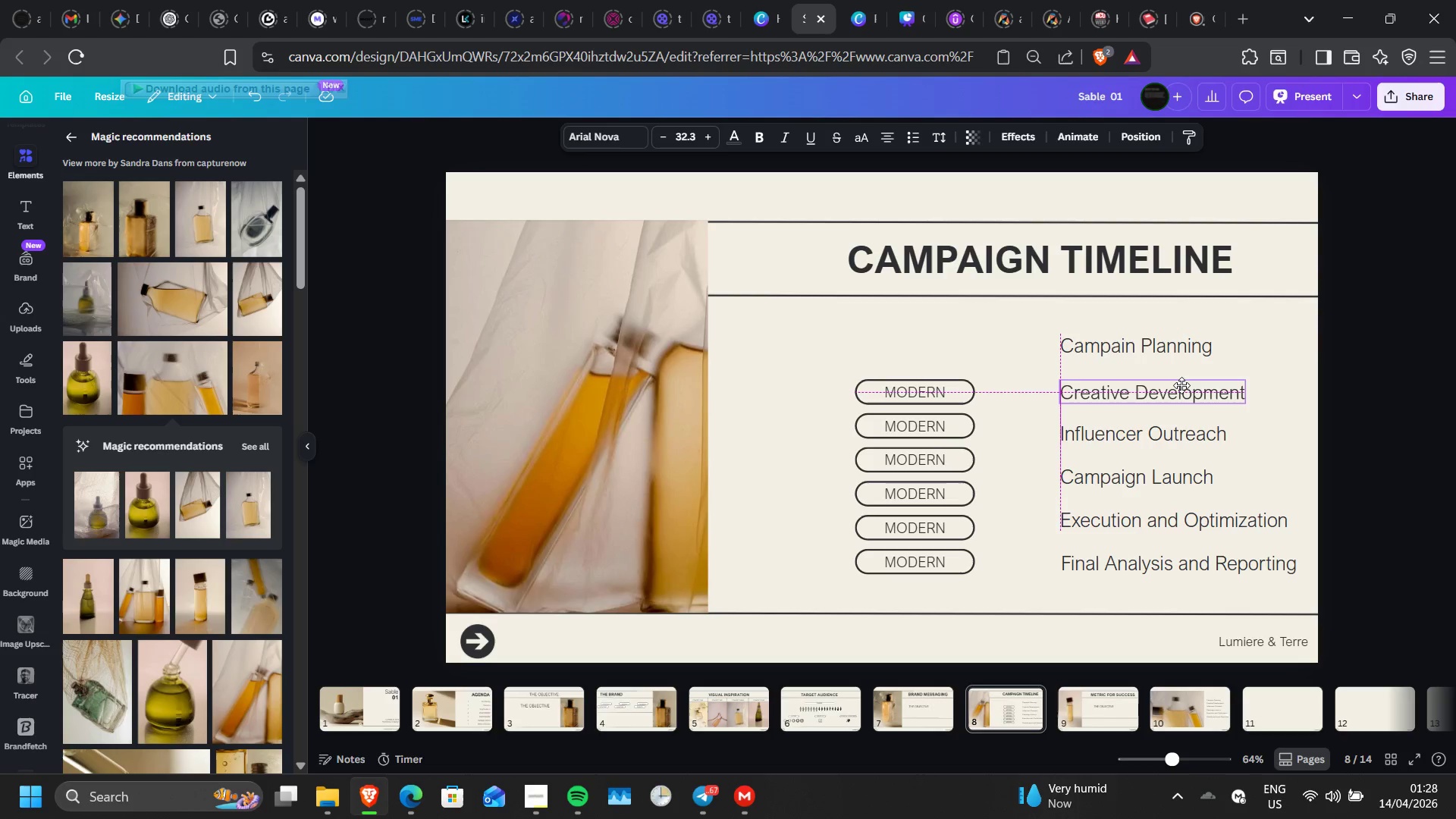 
wait(8.88)
 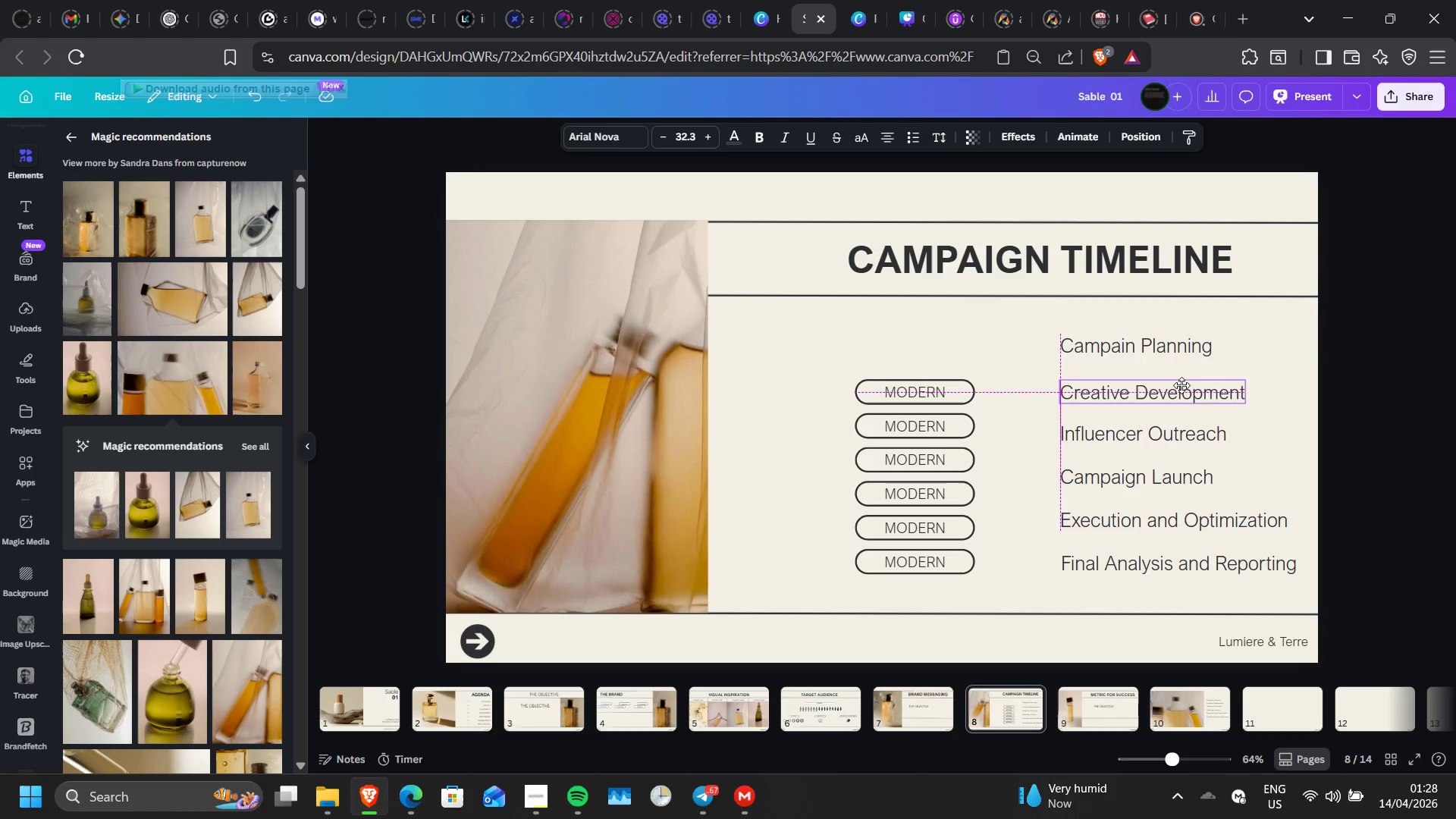 
left_click([1326, 432])
 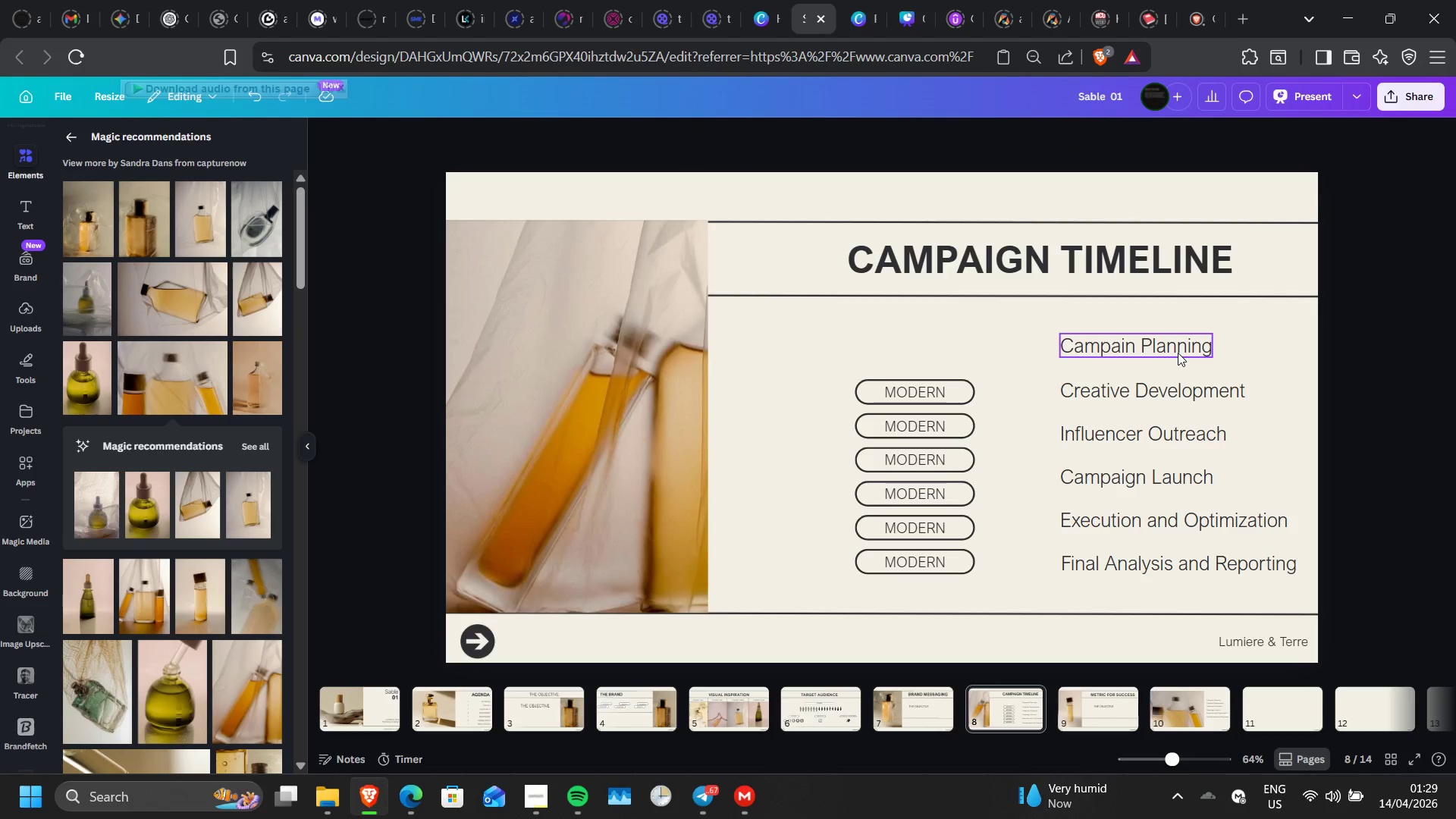 
wait(11.05)
 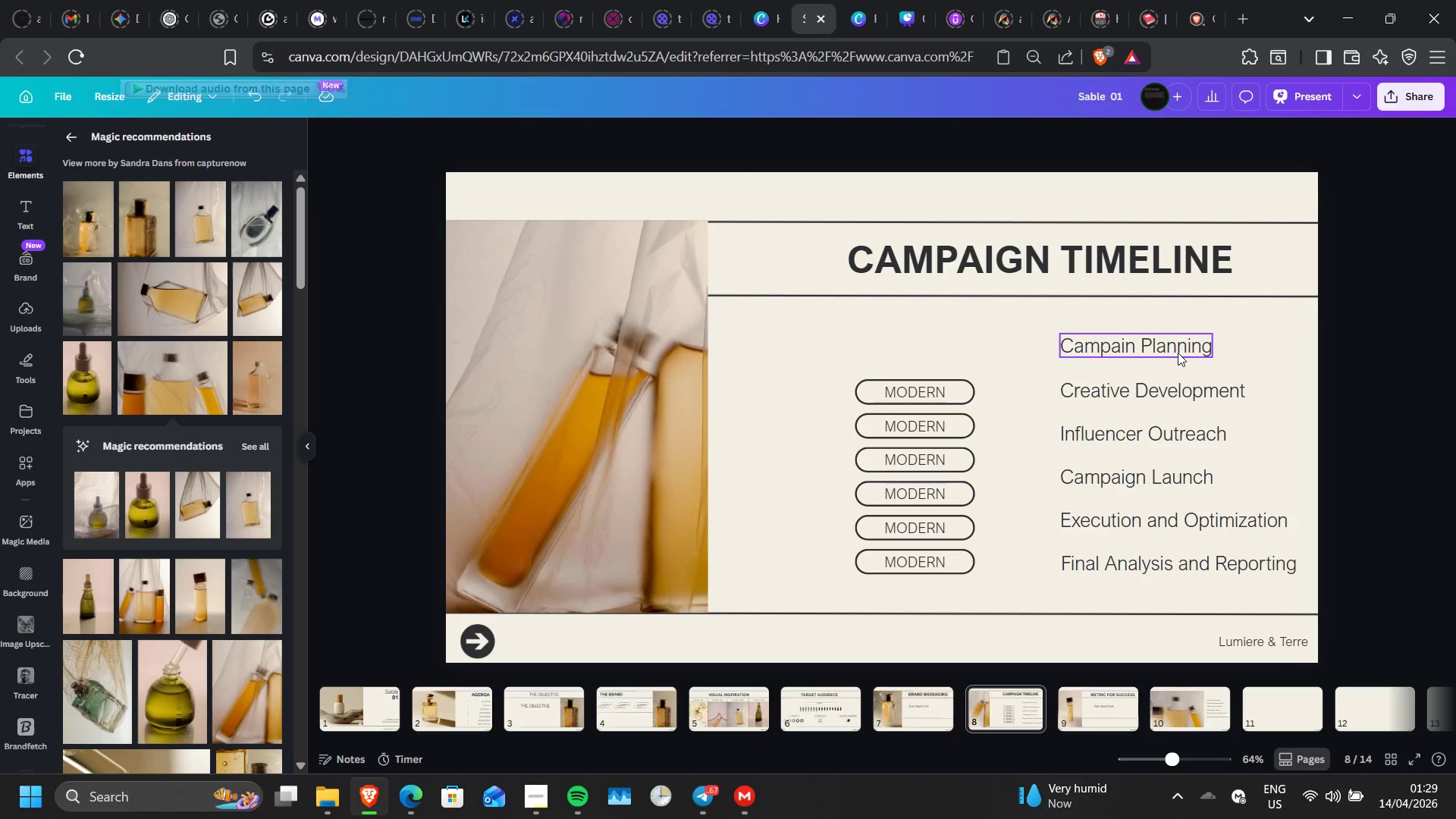 
left_click([1376, 406])
 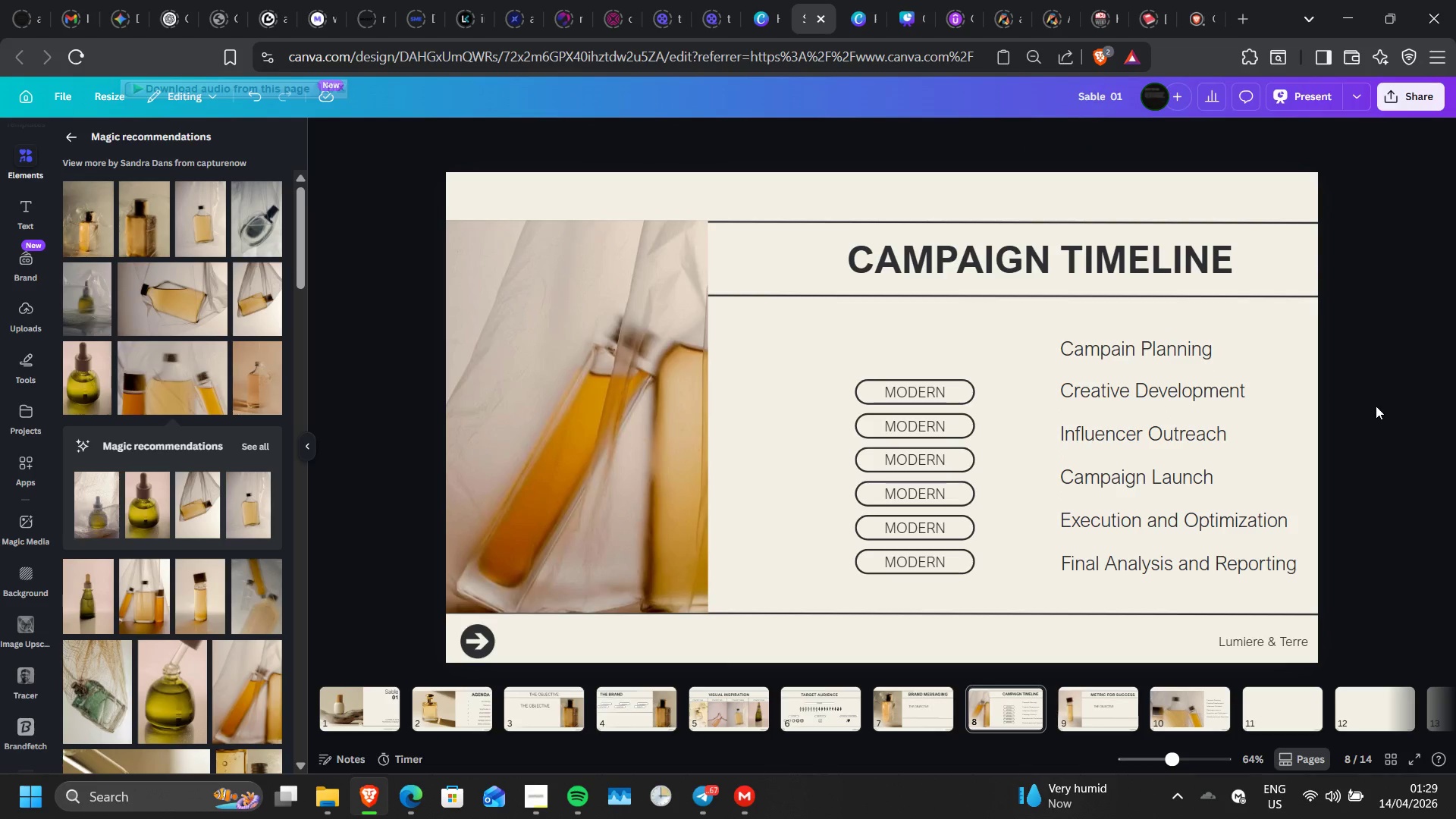 
double_click([1376, 406])
 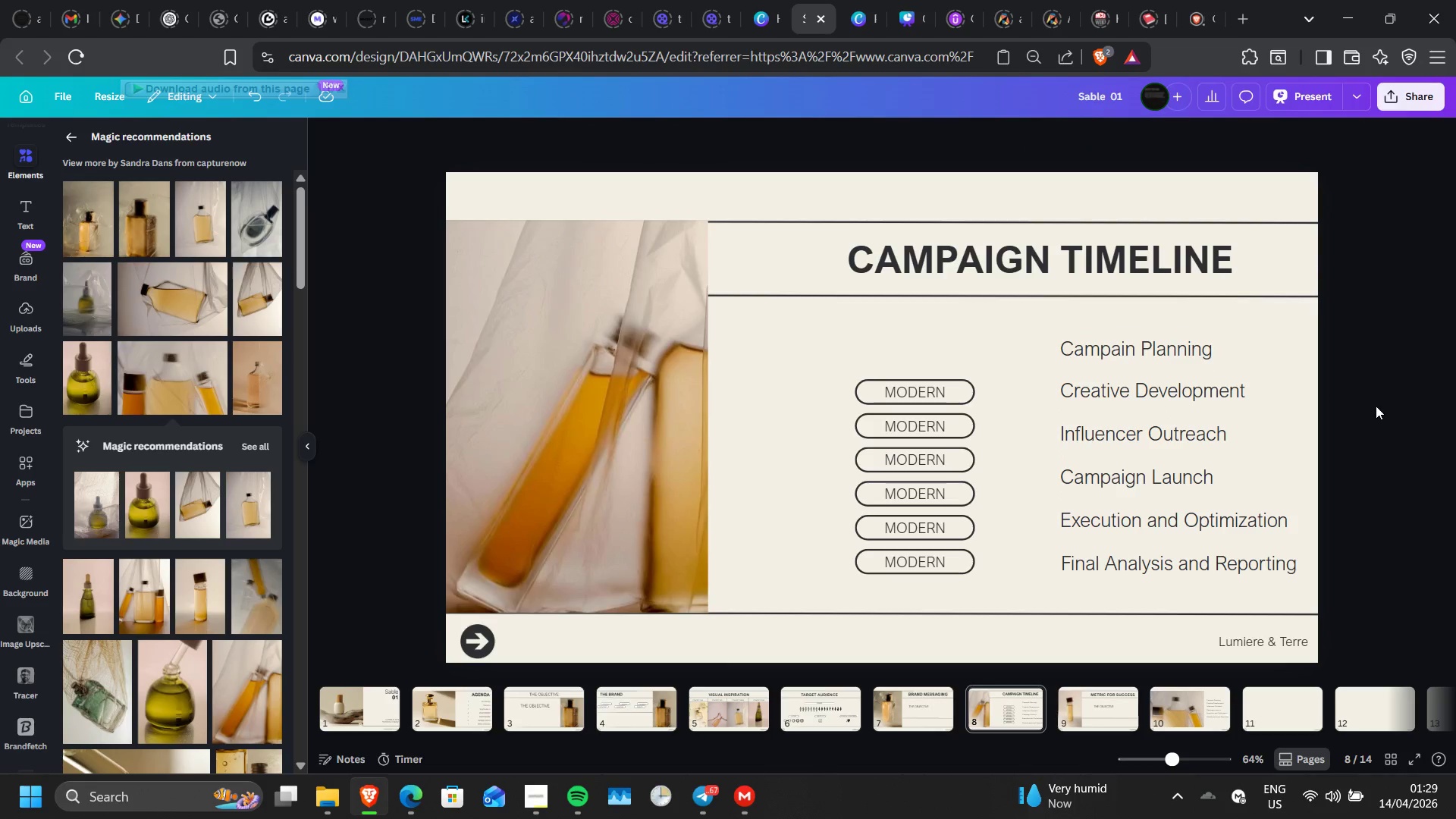 
wait(9.41)
 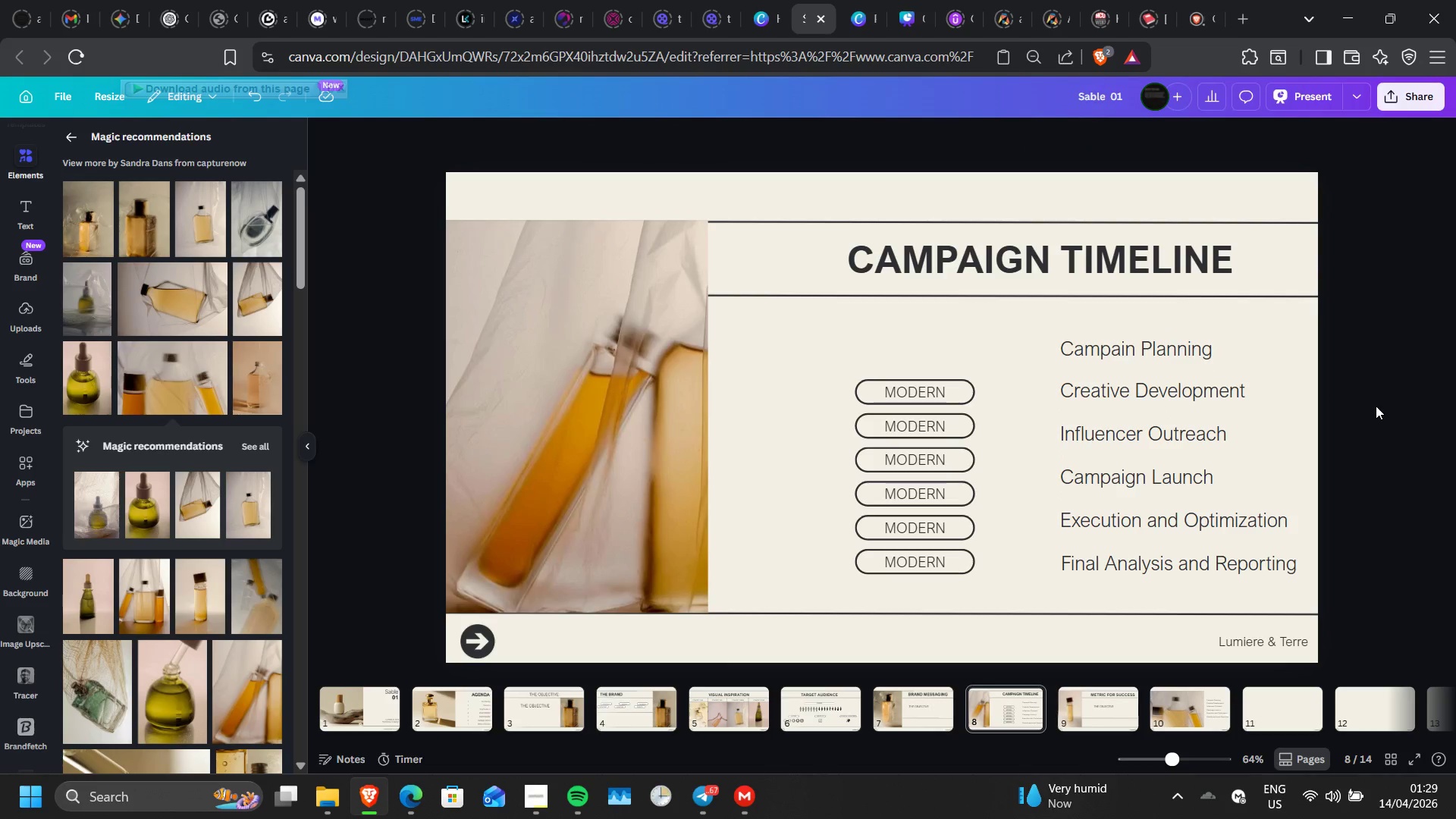 
double_click([903, 388])
 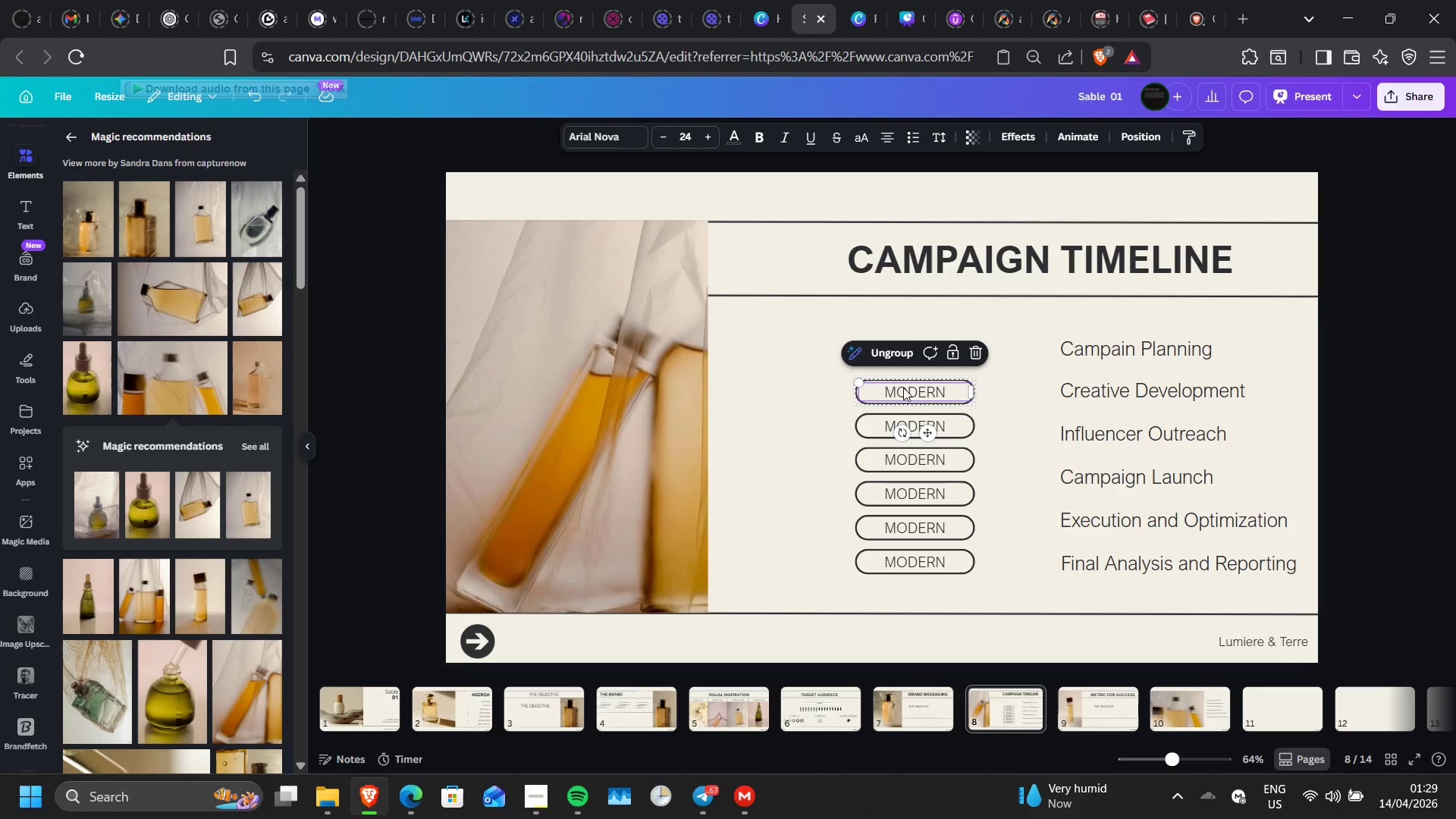 
double_click([903, 388])
 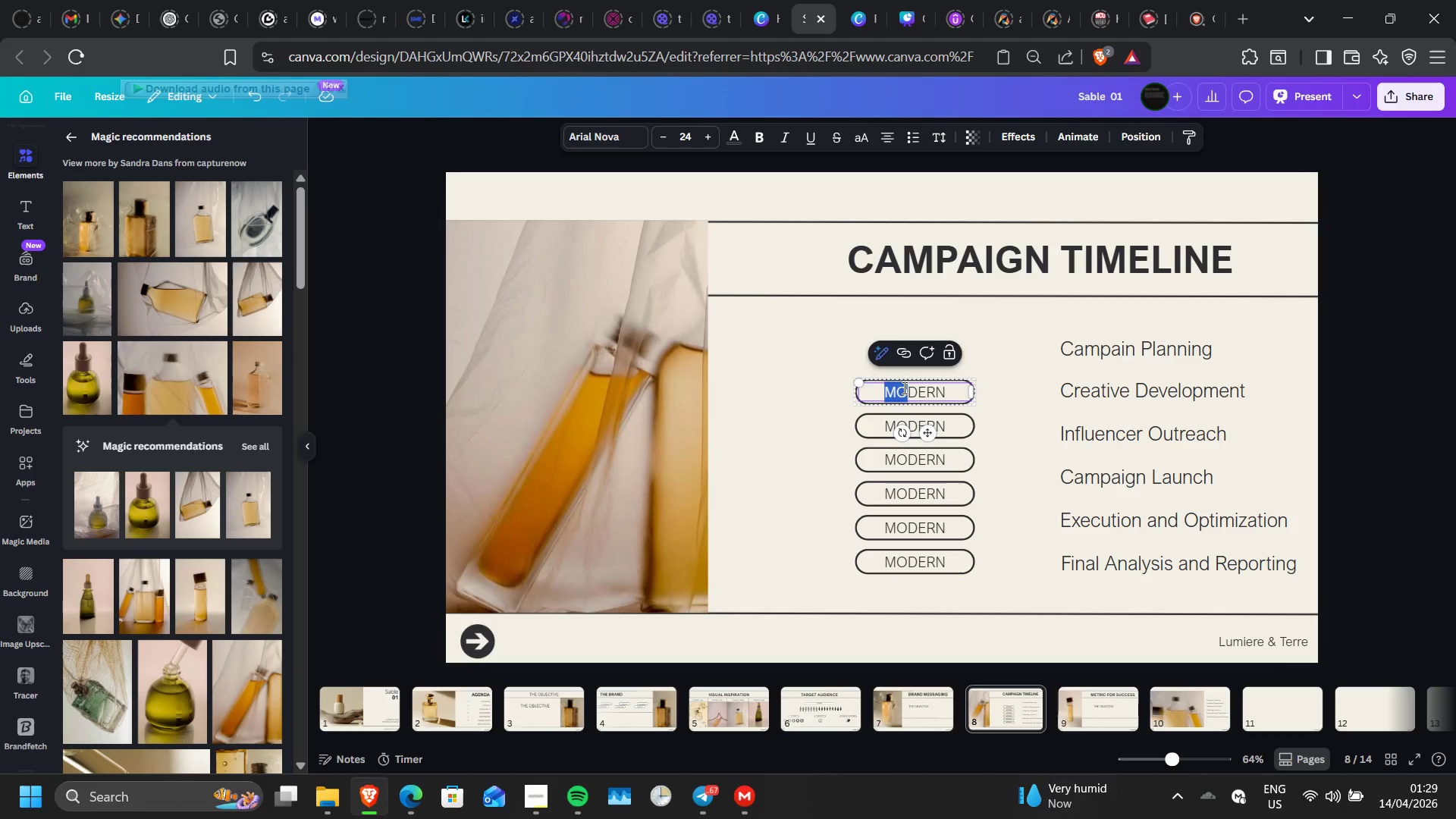 
double_click([903, 388])
 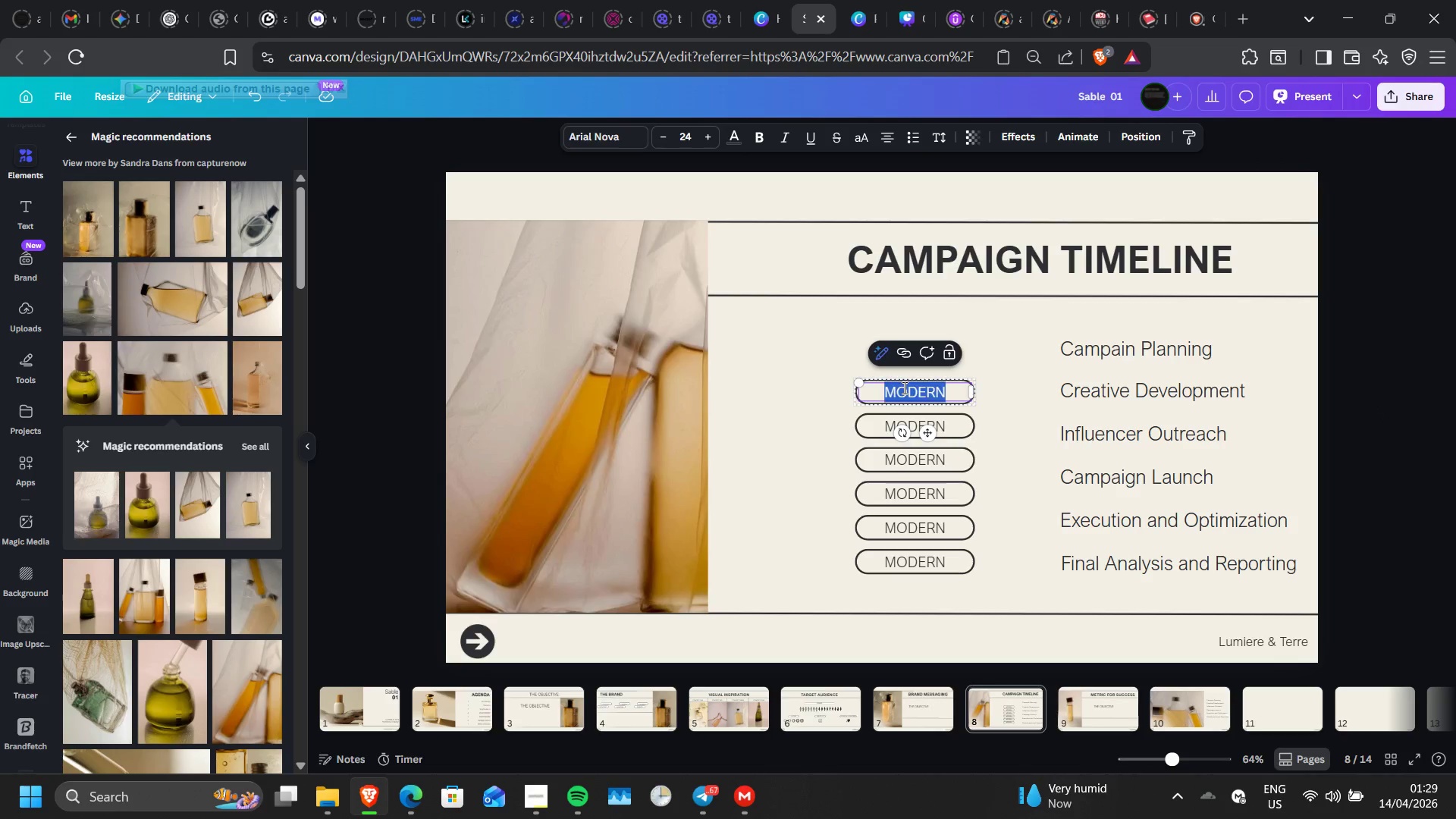 
triple_click([903, 388])
 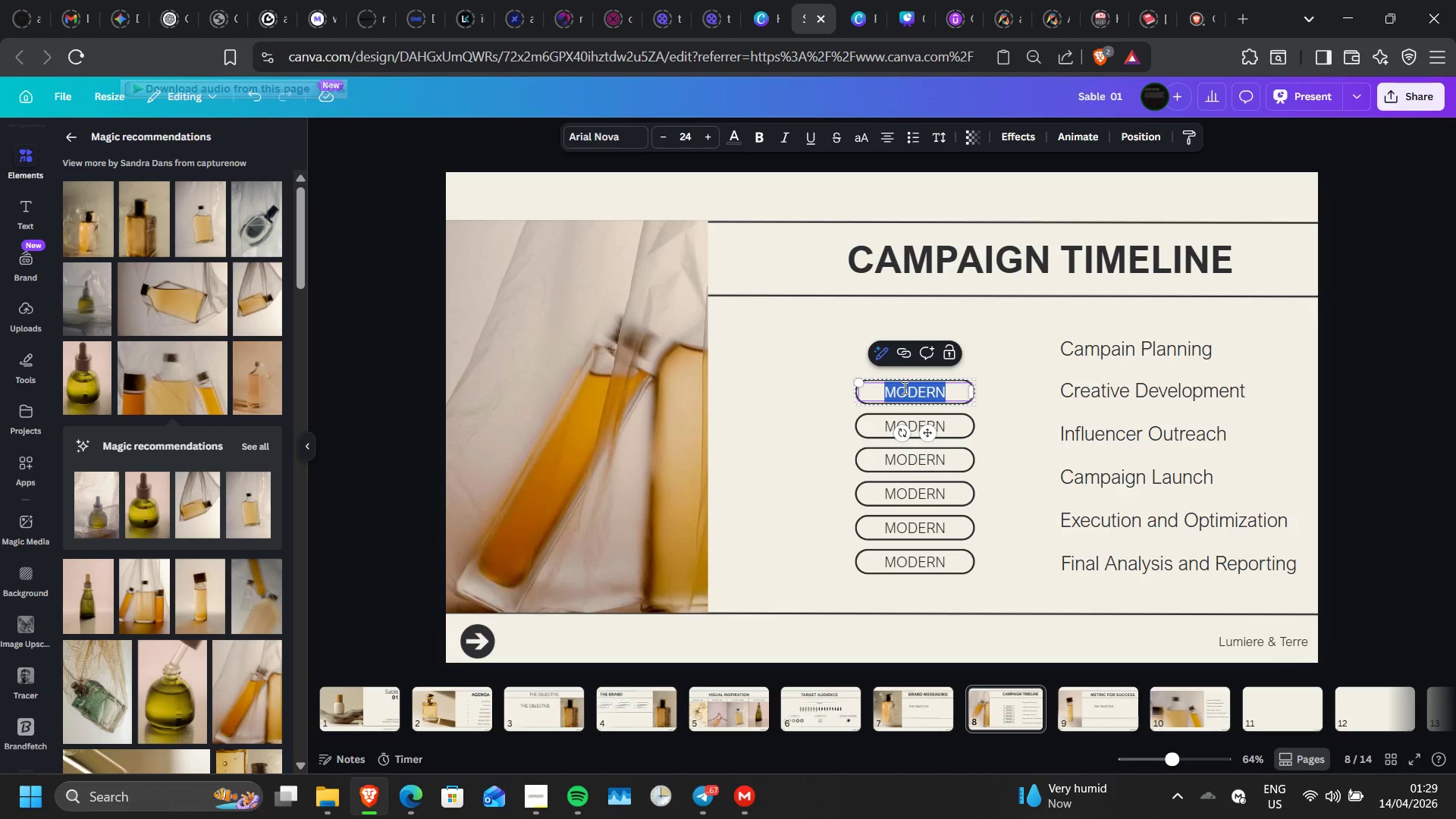 
type(JANUARY 2027)
 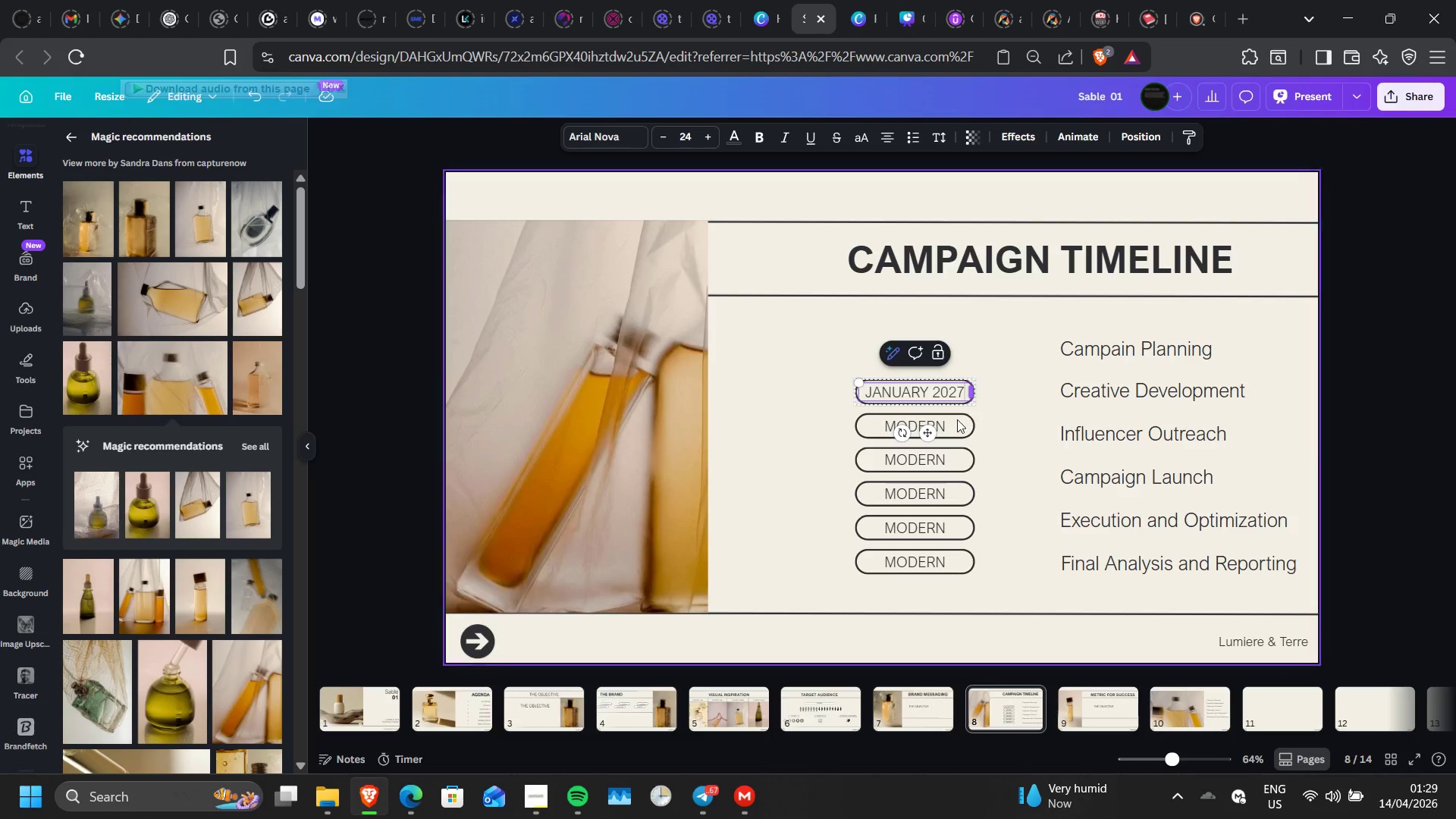 
double_click([955, 419])
 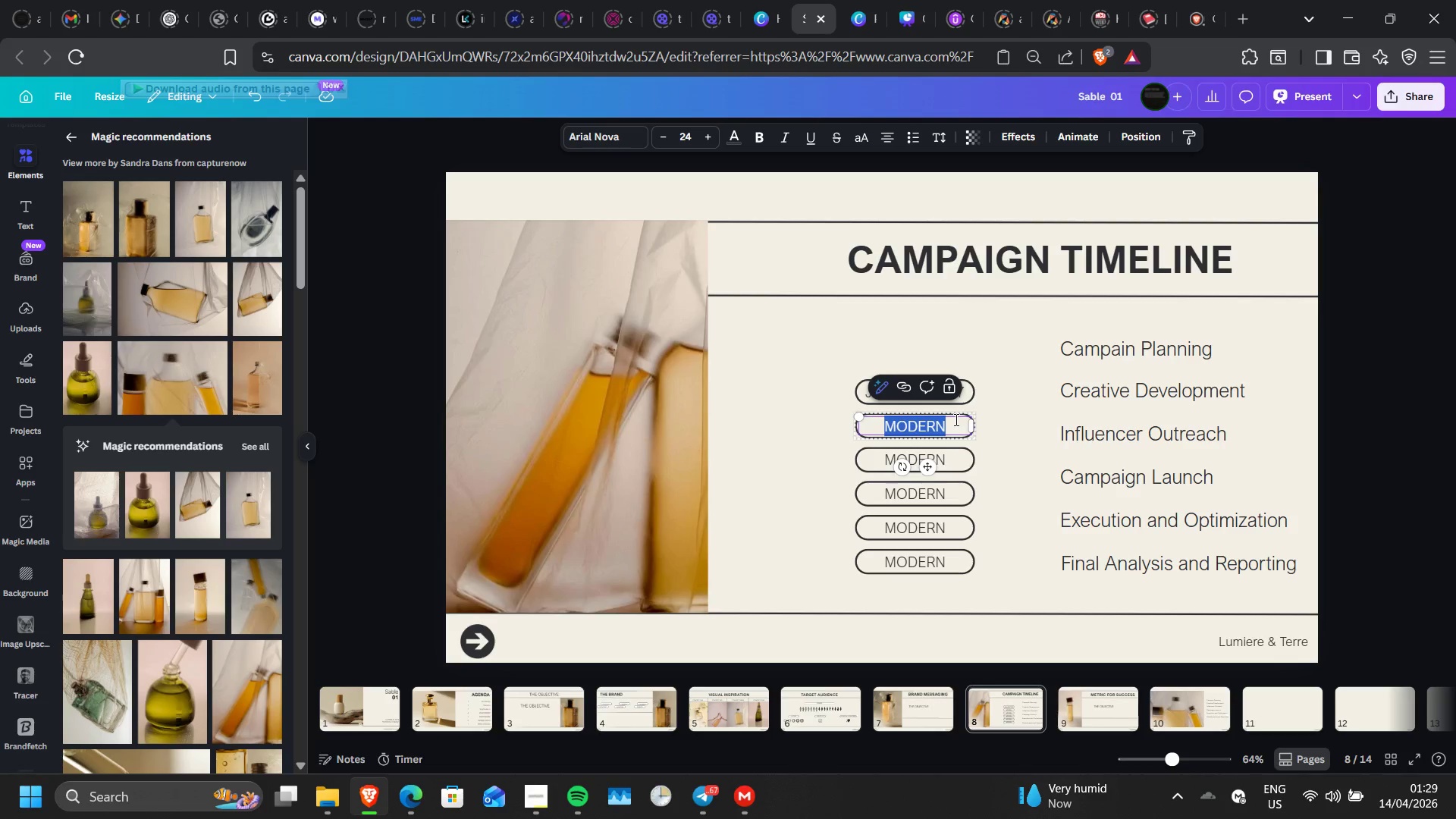 
type(JANUARY - MARCH 2027)
 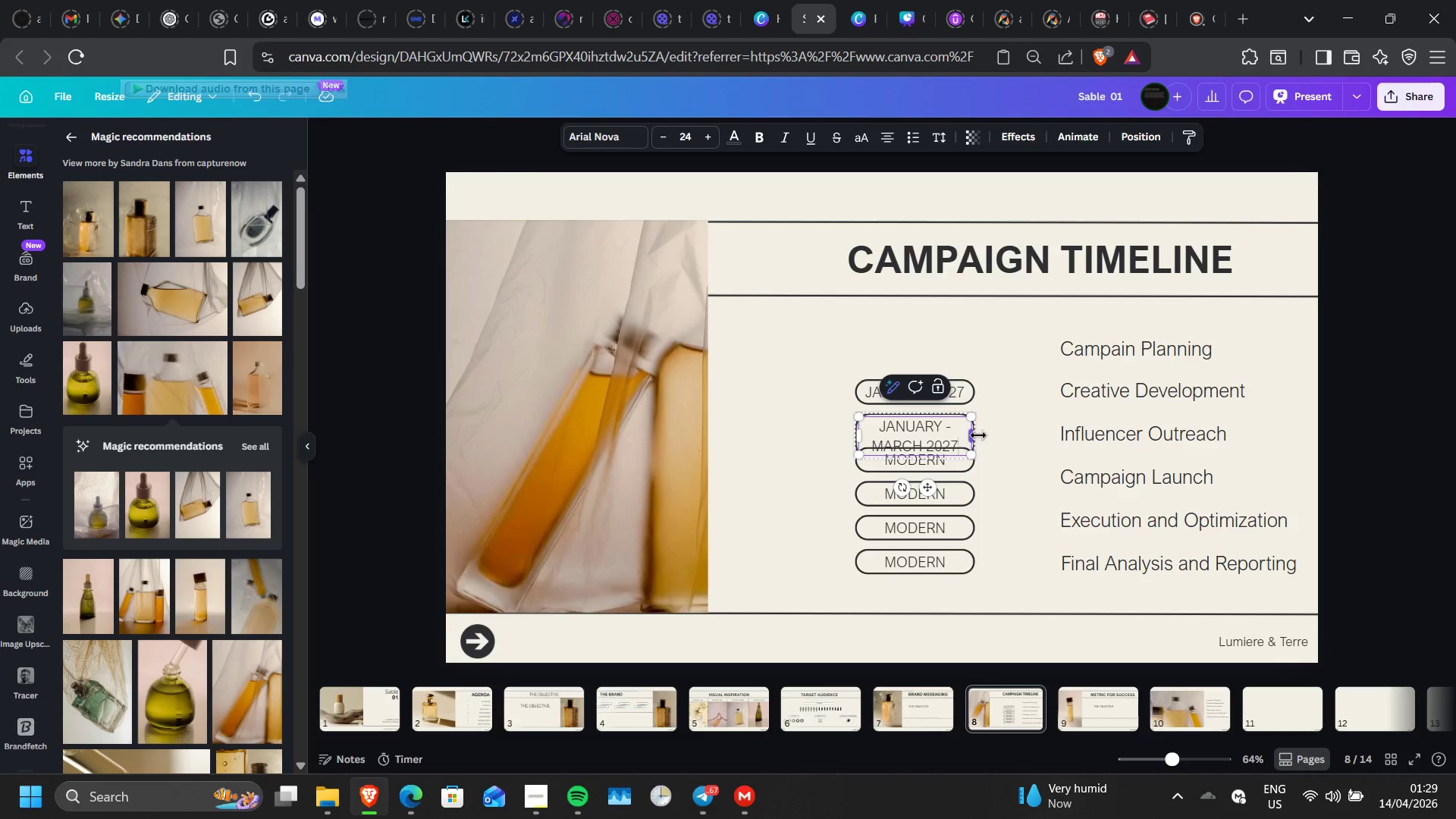 
left_click_drag(start_coordinate=[977, 435], to_coordinate=[1059, 426])
 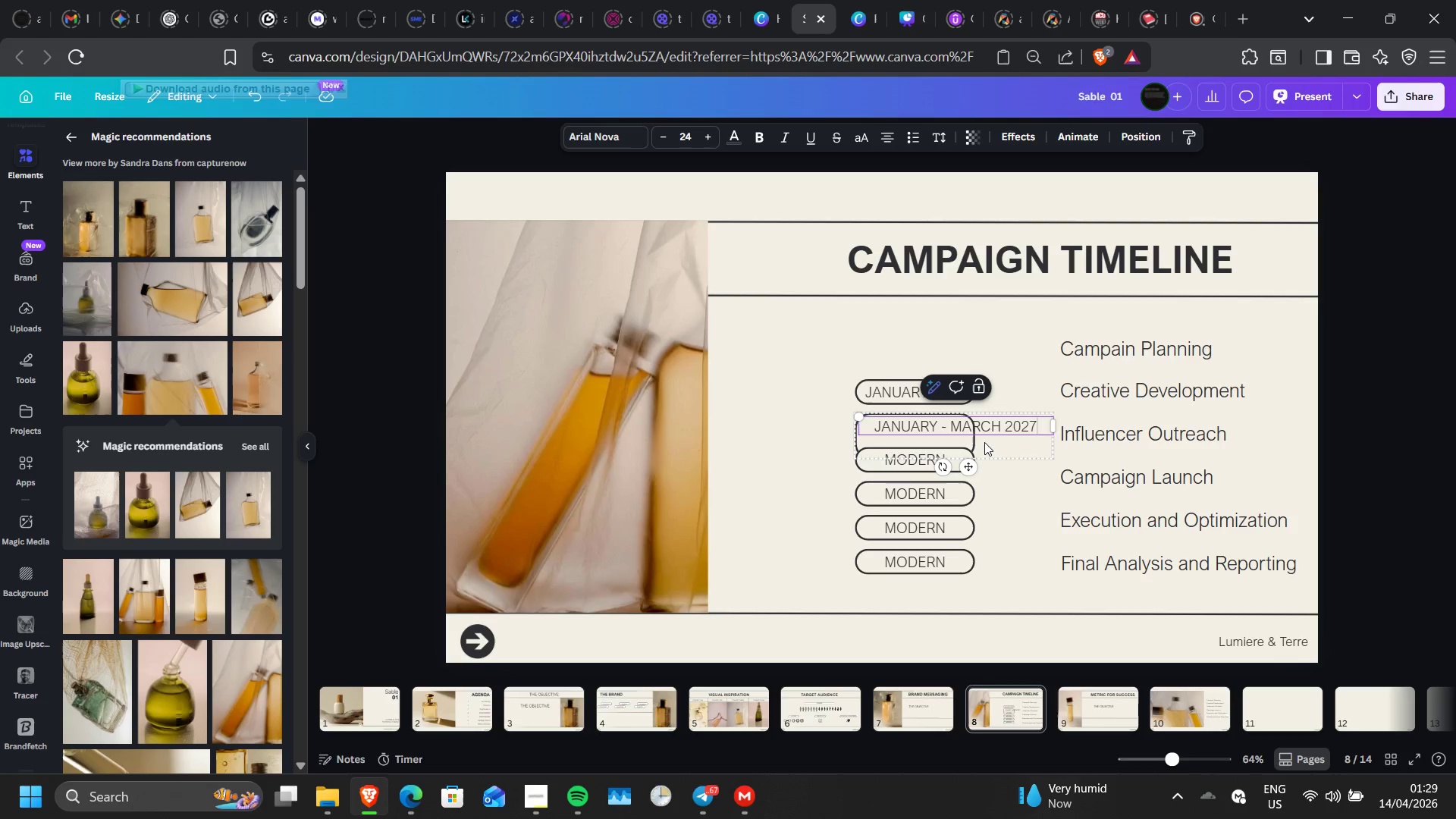 
left_click([984, 442])
 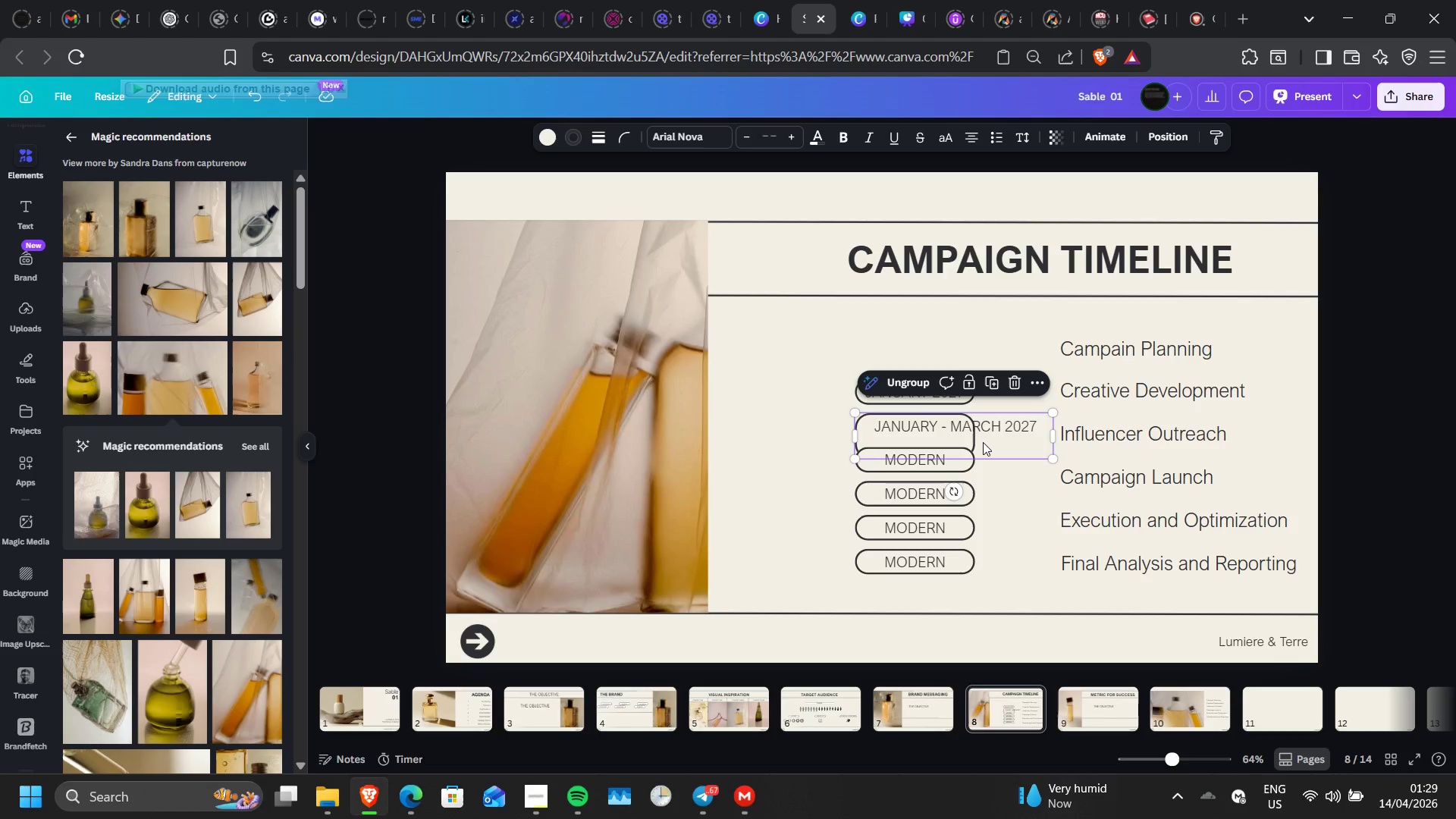 
left_click([983, 442])
 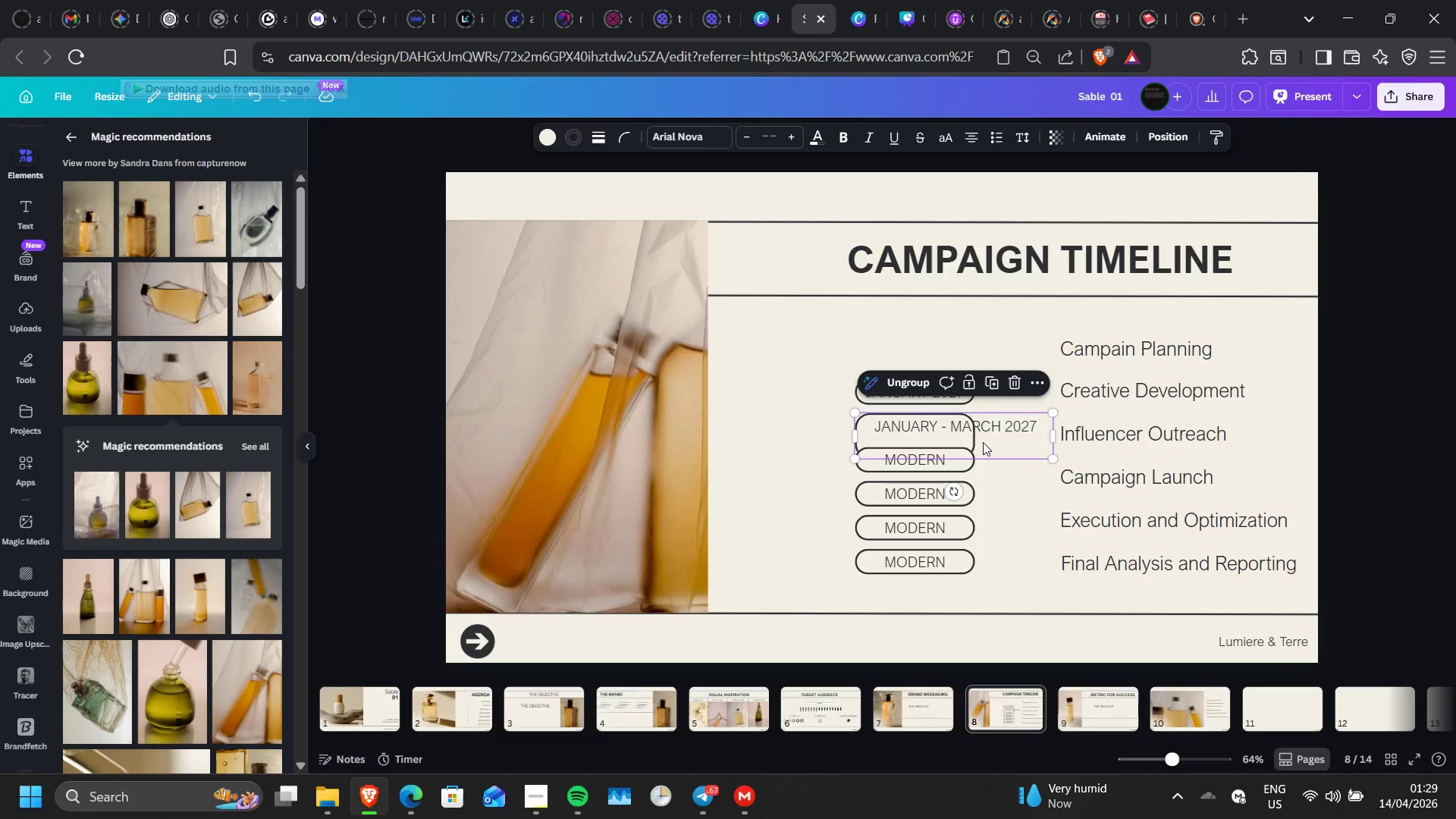 
left_click([828, 479])
 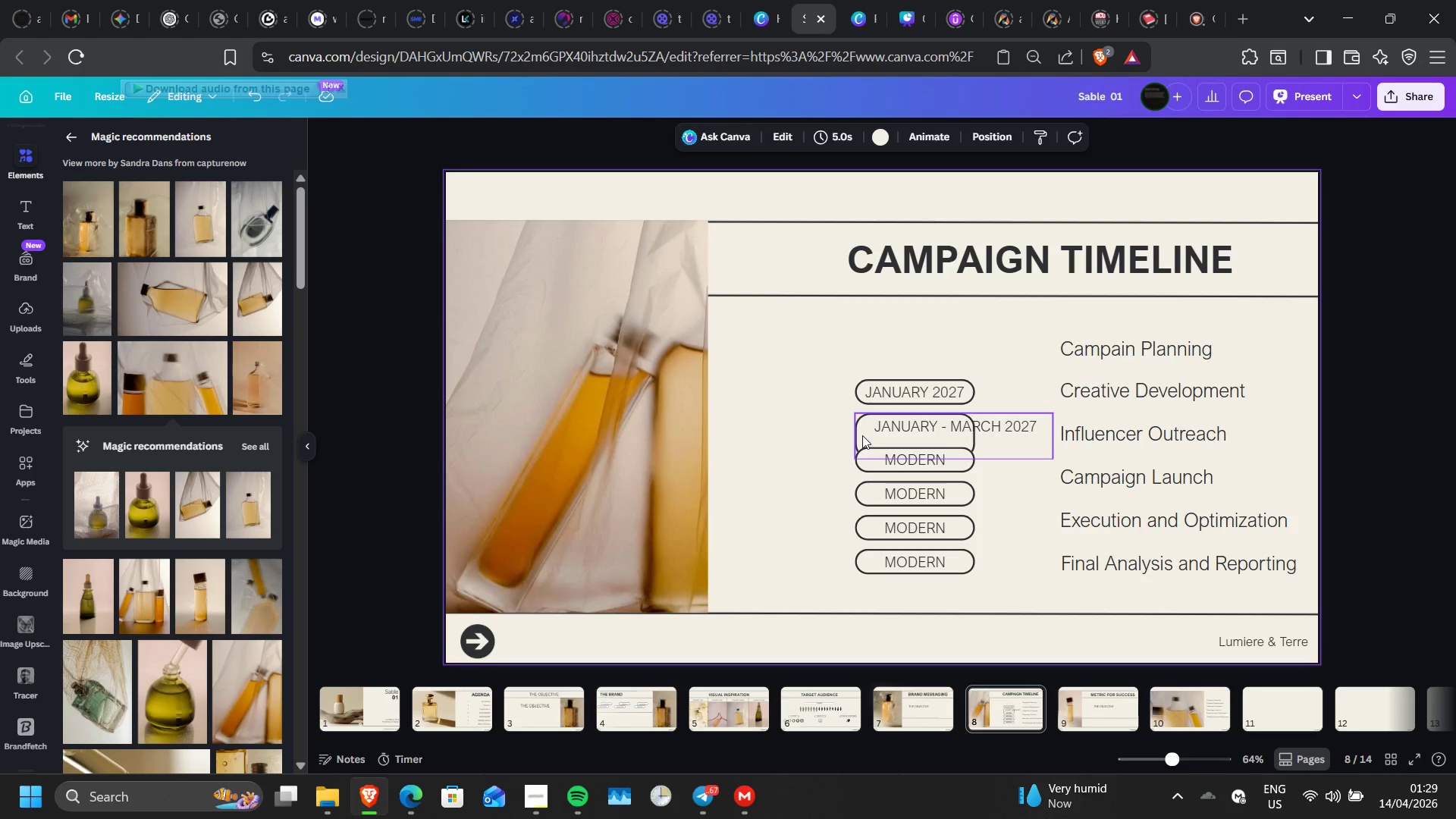 
left_click([861, 435])
 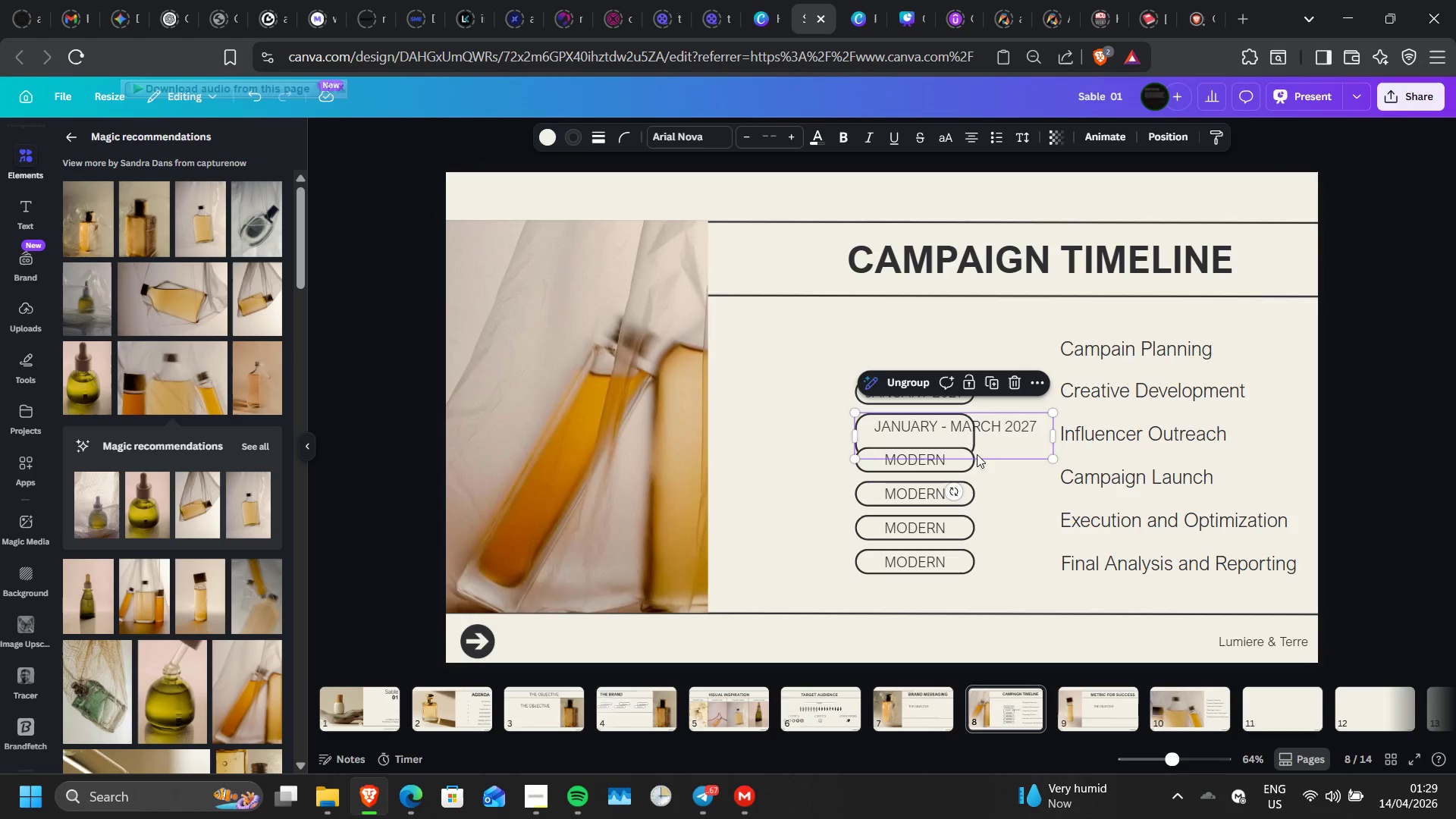 
left_click([996, 472])
 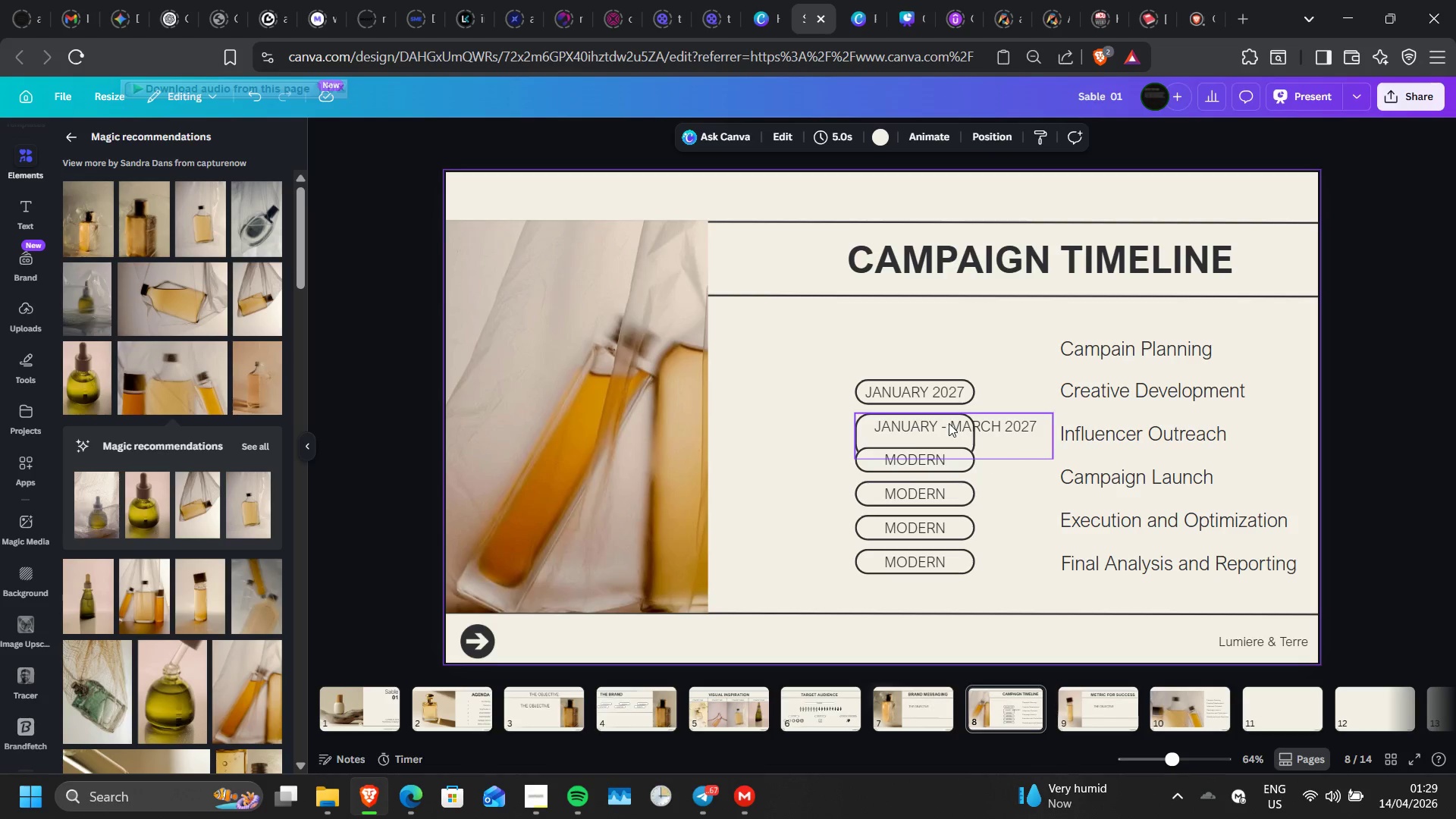 
left_click([949, 423])
 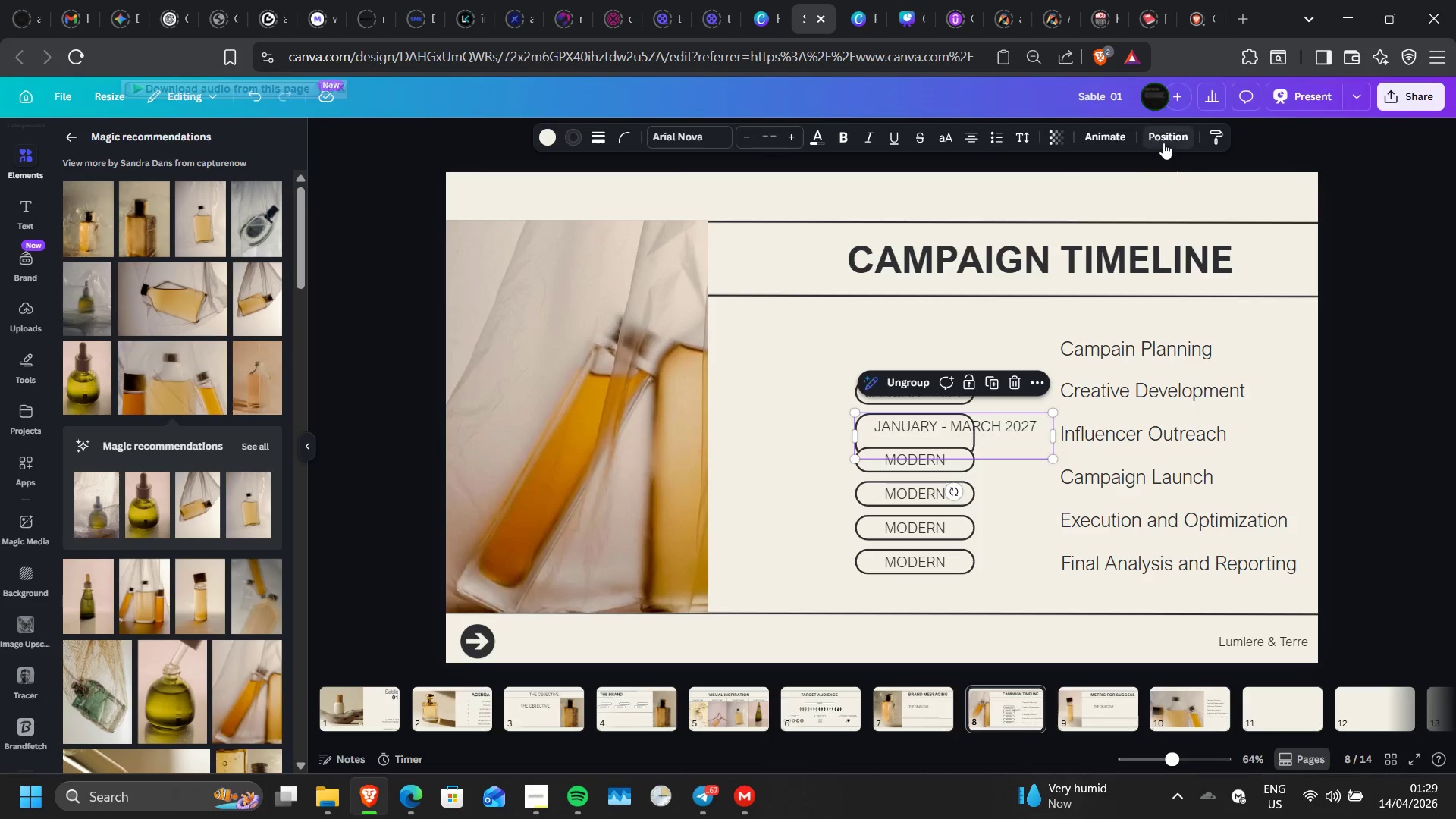 
left_click([1167, 138])
 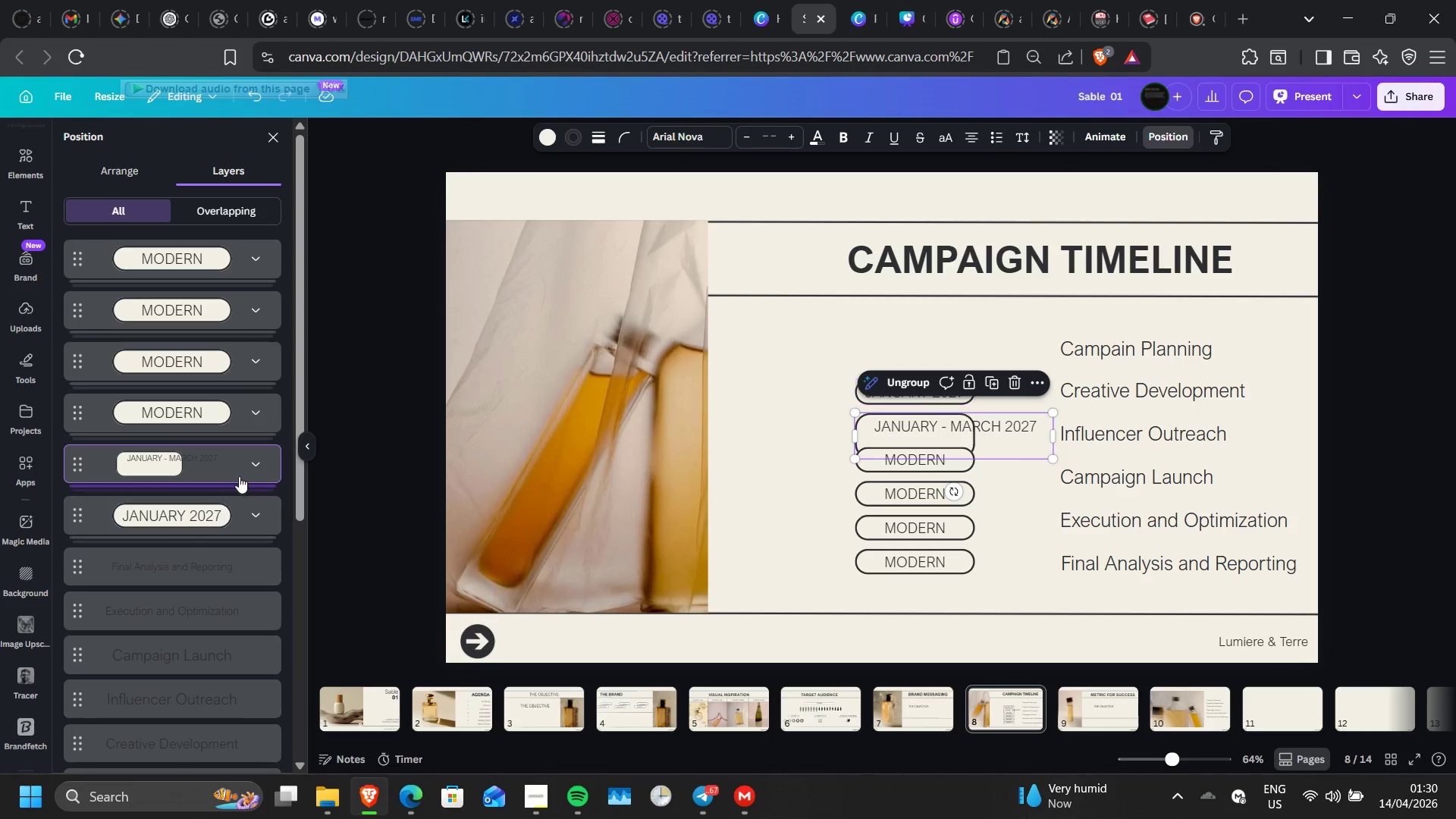 
left_click([253, 463])
 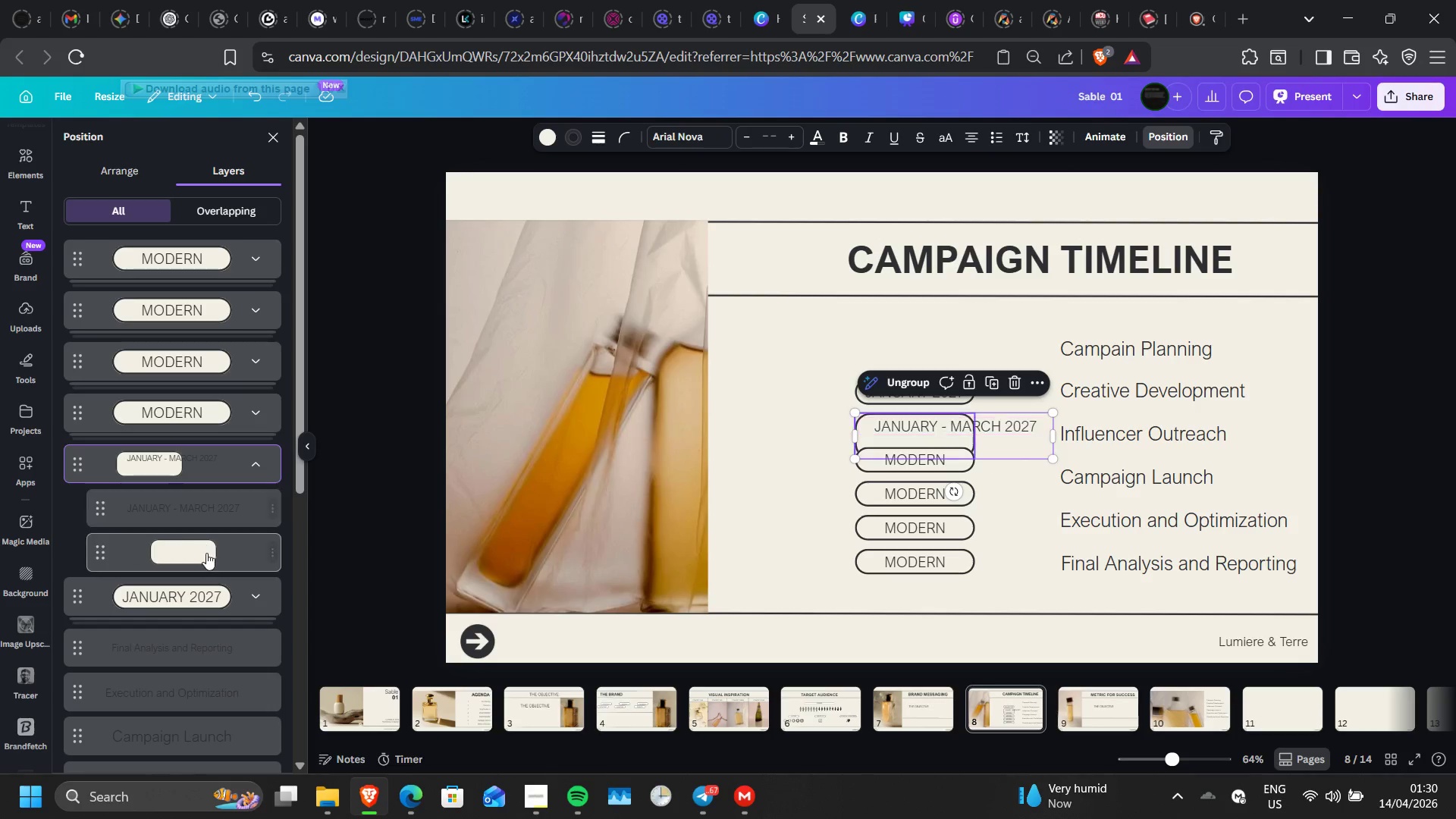 
left_click([206, 553])
 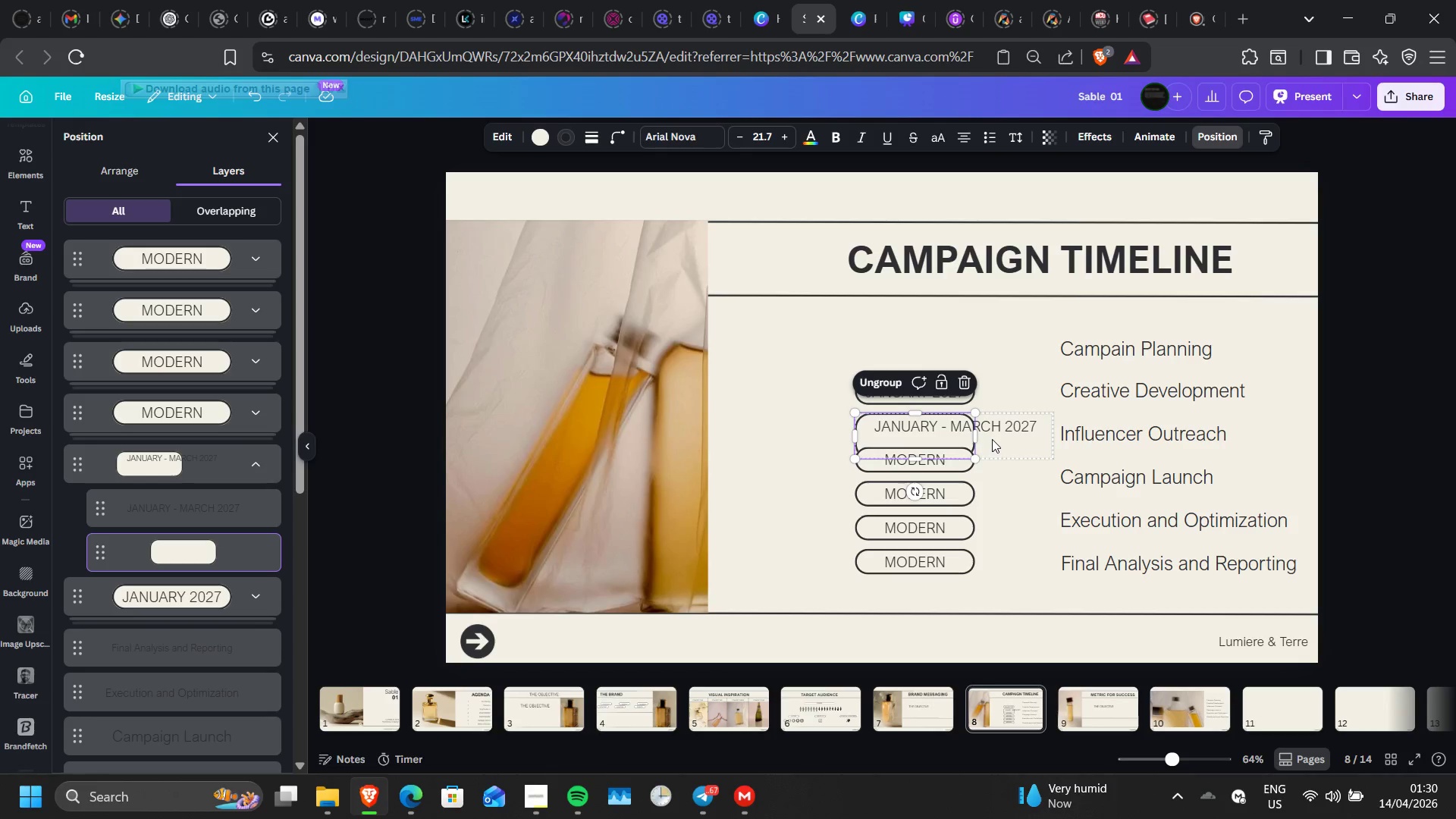 
left_click_drag(start_coordinate=[977, 439], to_coordinate=[1093, 437])
 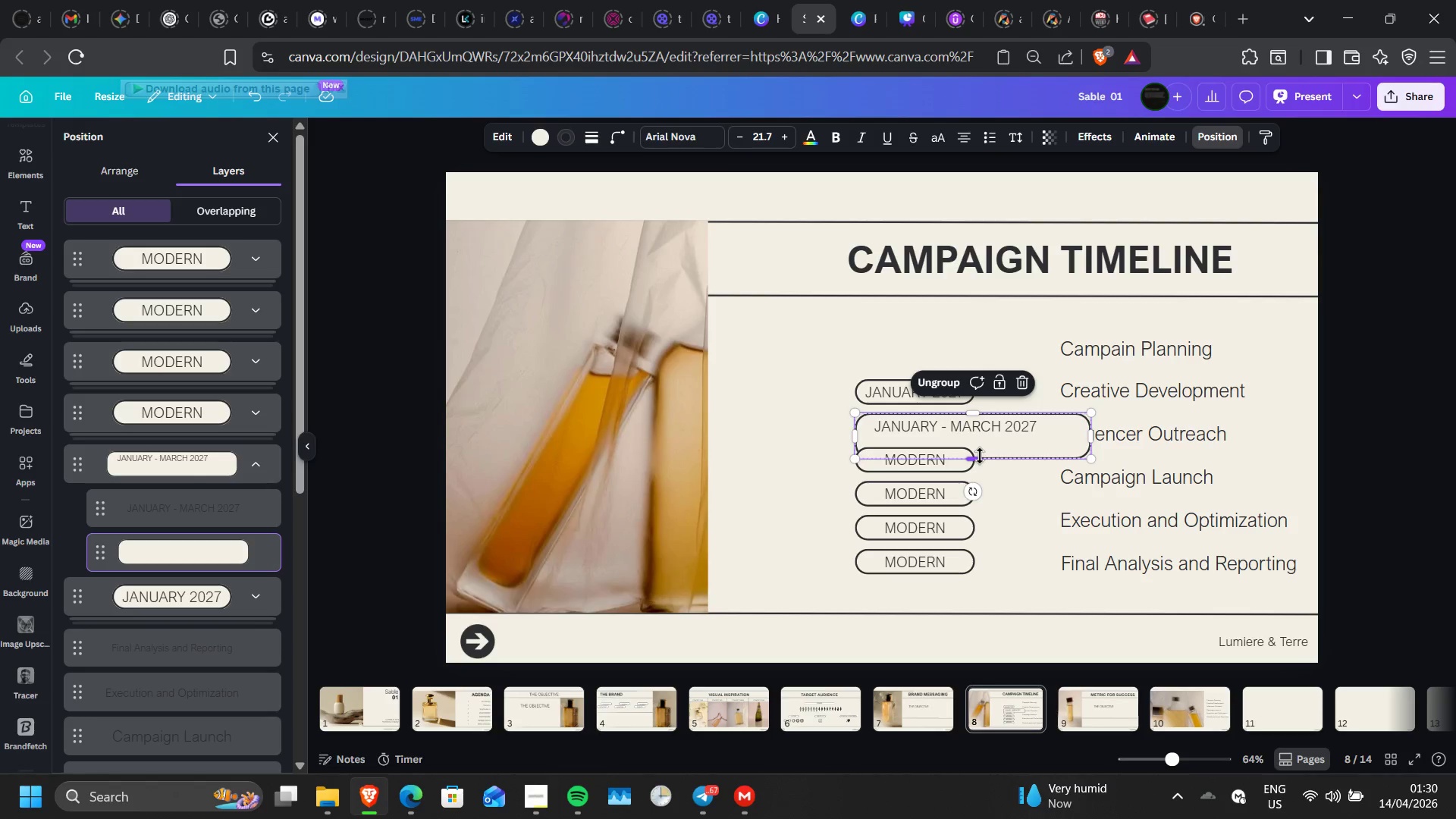 
left_click_drag(start_coordinate=[980, 456], to_coordinate=[975, 440])
 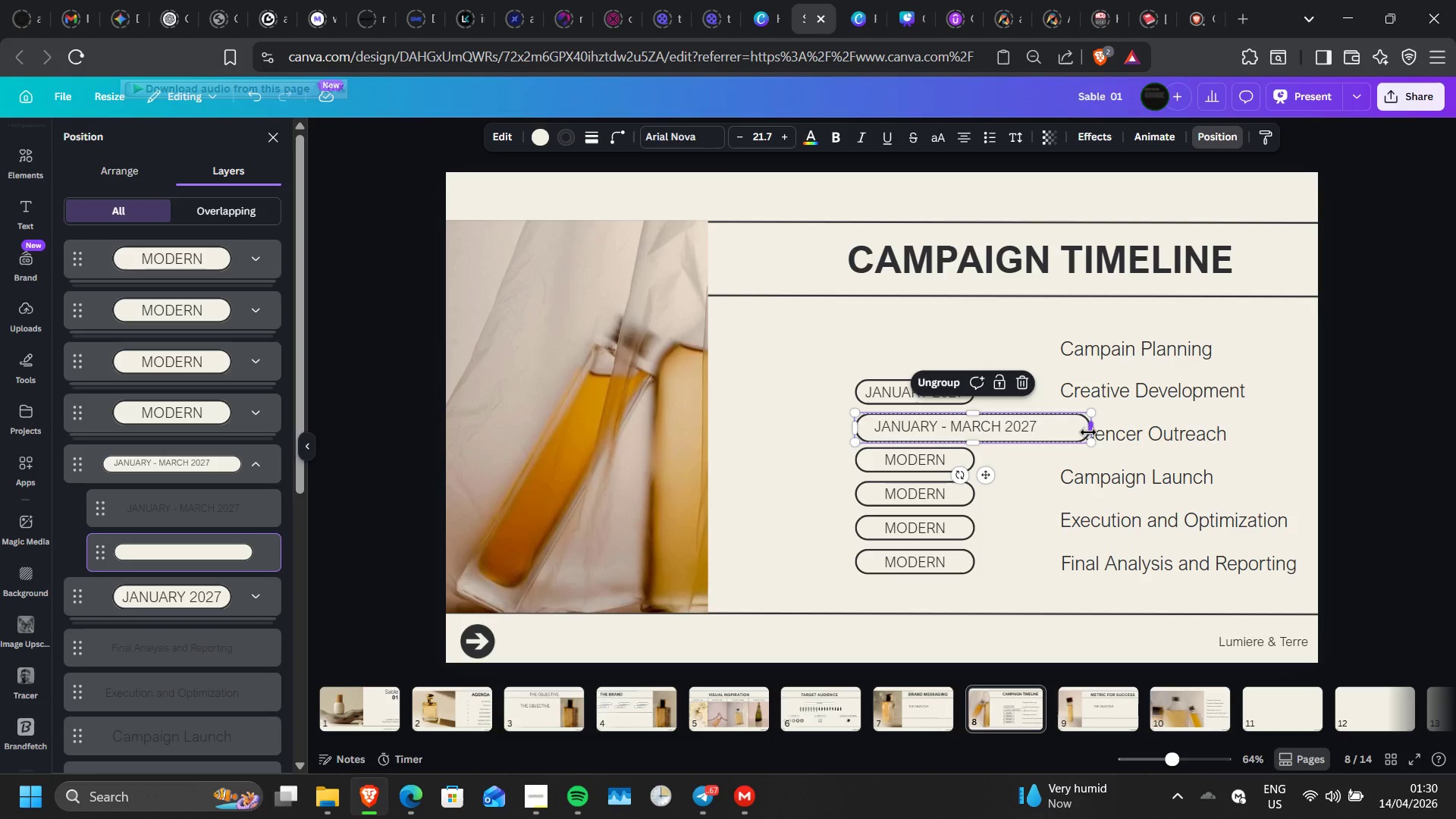 
left_click_drag(start_coordinate=[1089, 432], to_coordinate=[1044, 437])
 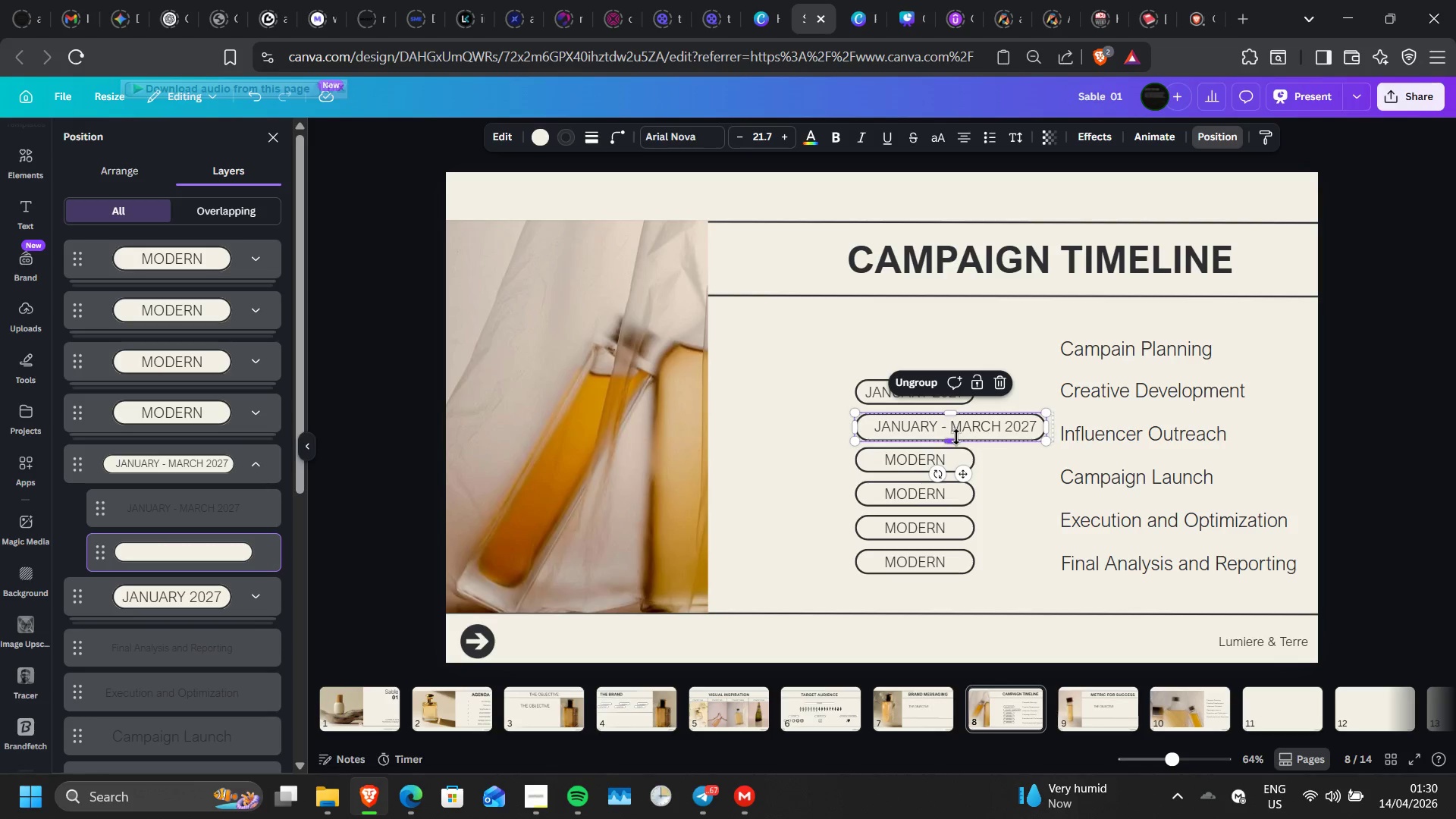 
wait(5.39)
 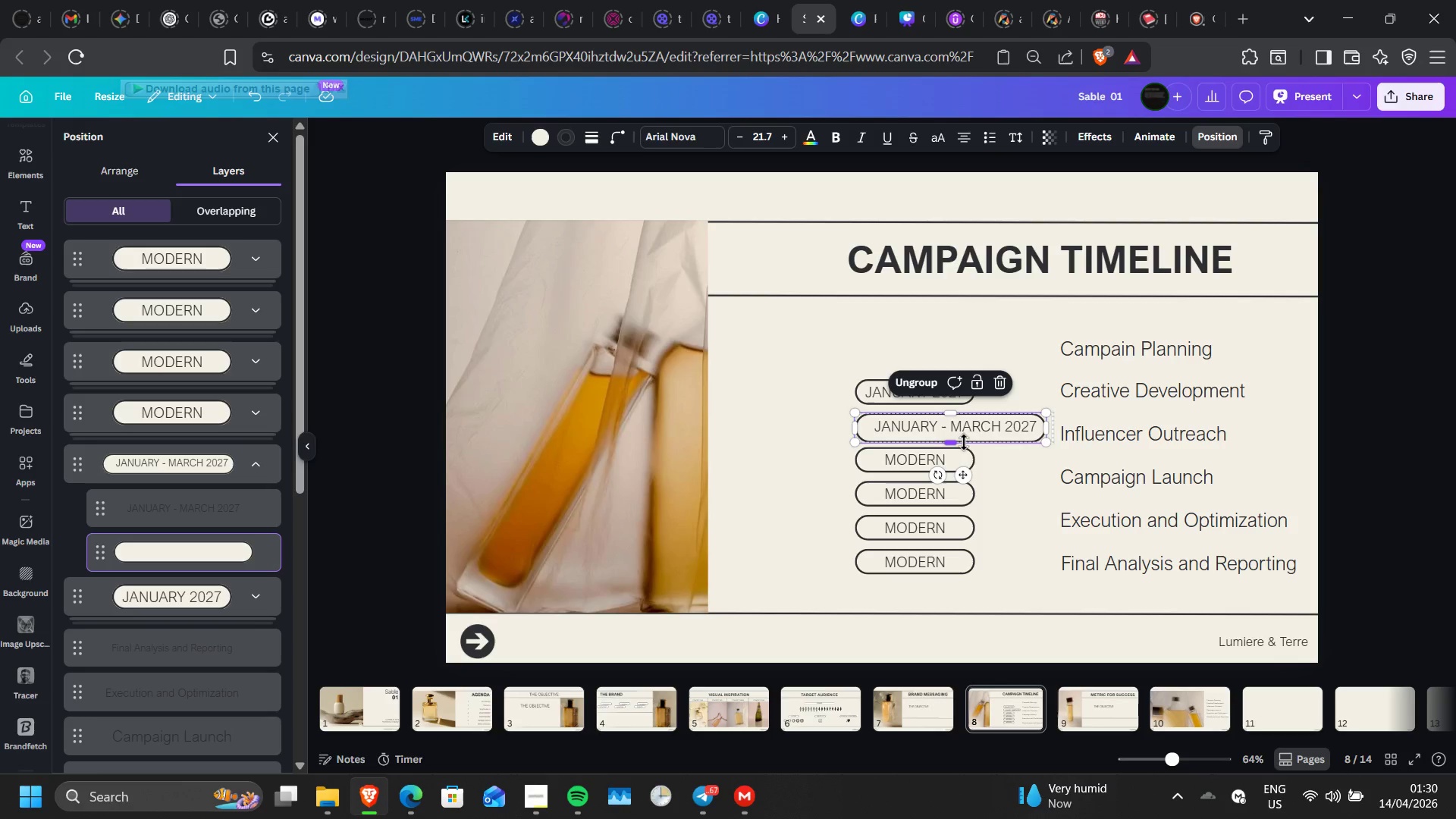 
left_click_drag(start_coordinate=[968, 472], to_coordinate=[917, 471])
 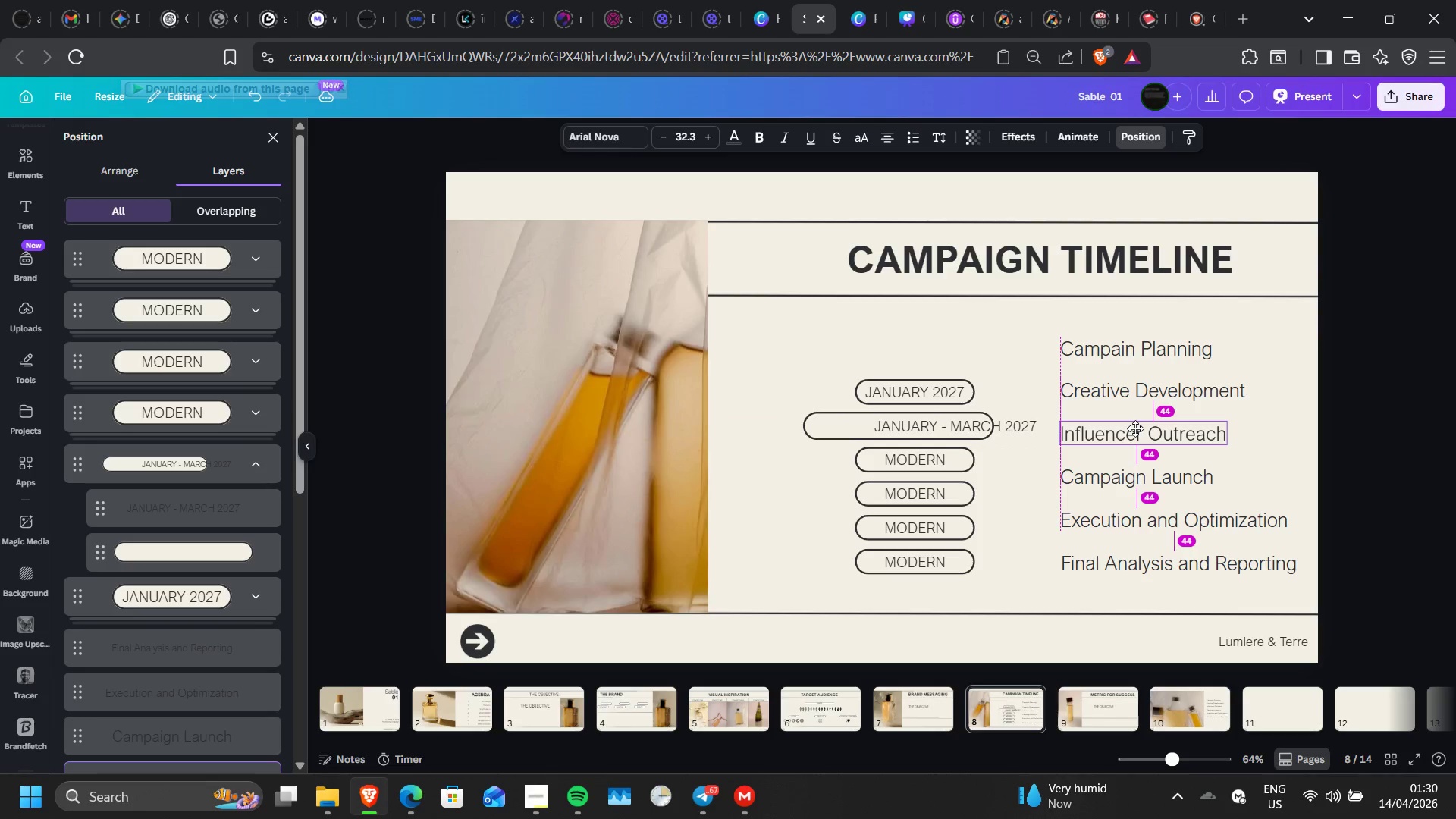 
wait(6.34)
 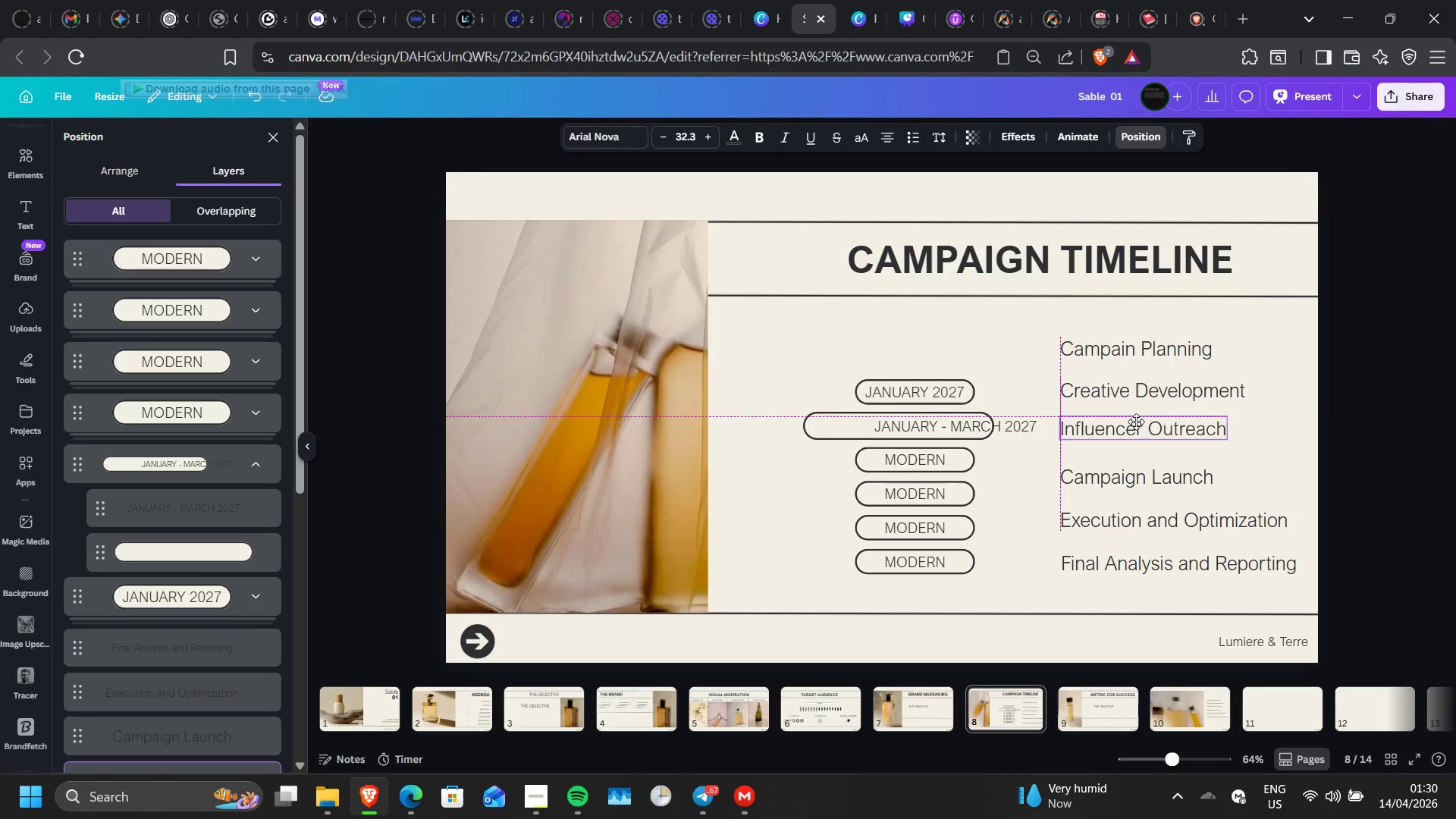 
double_click([1411, 433])
 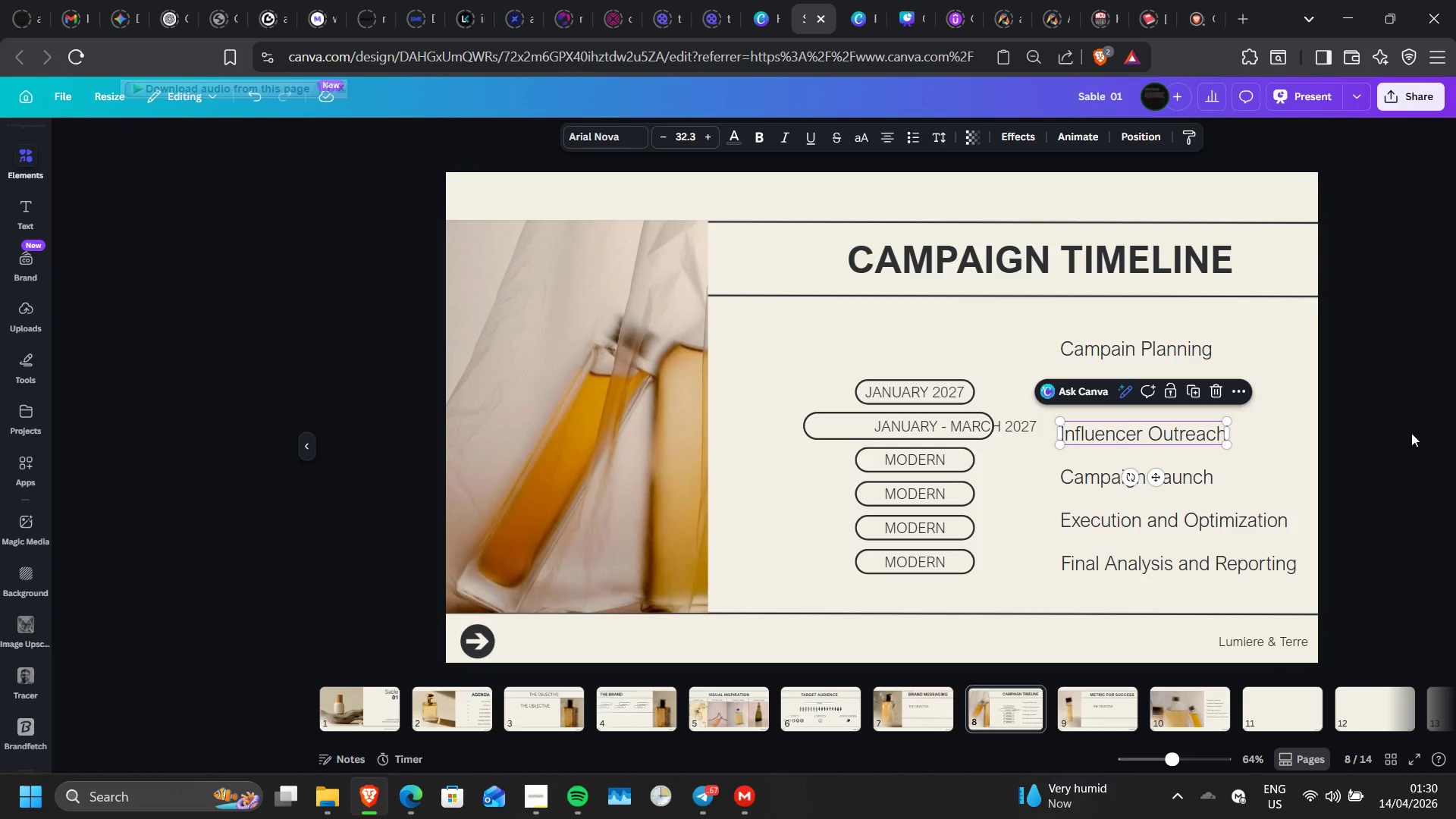 
left_click([1411, 433])
 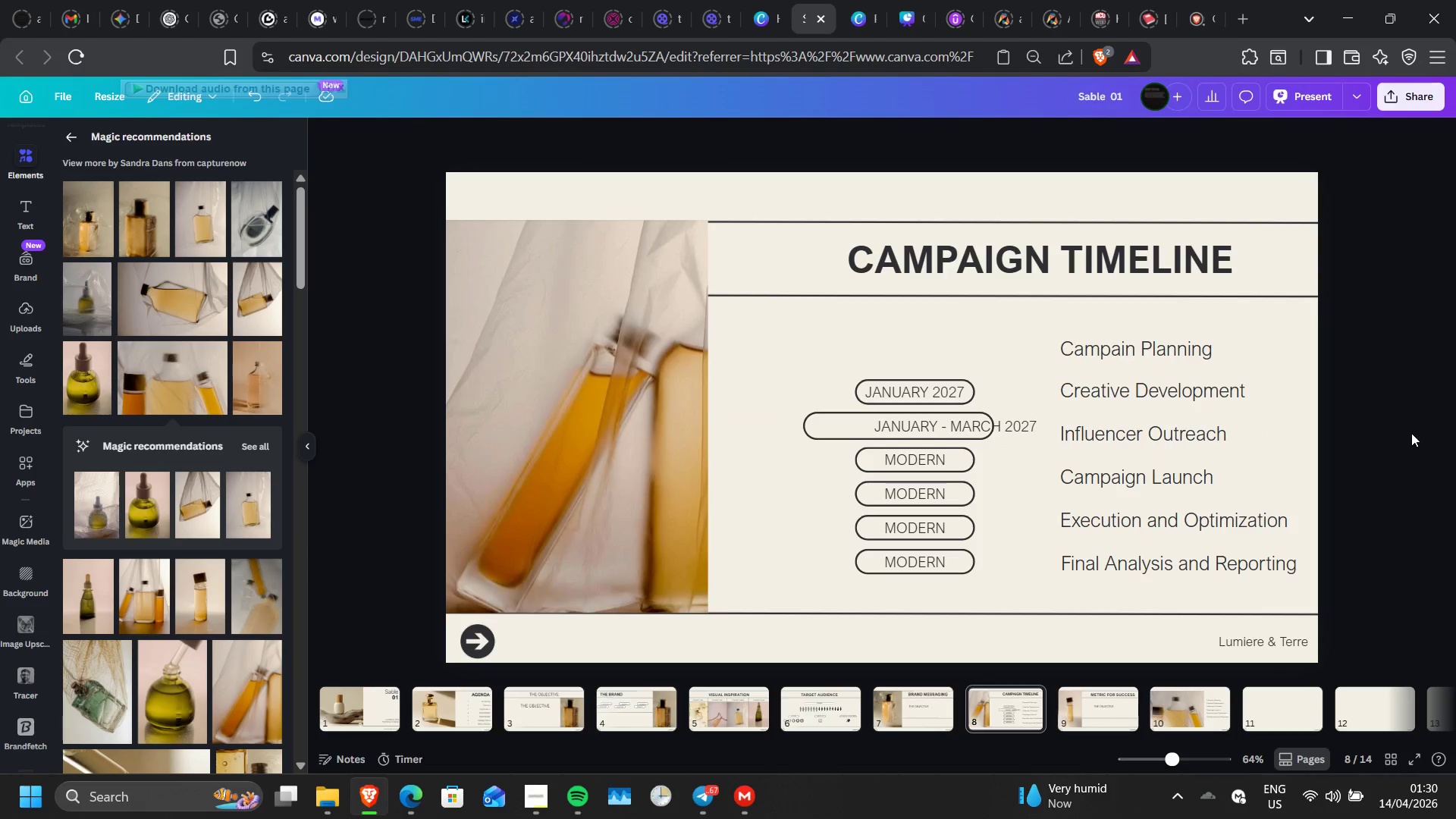 
wait(6.19)
 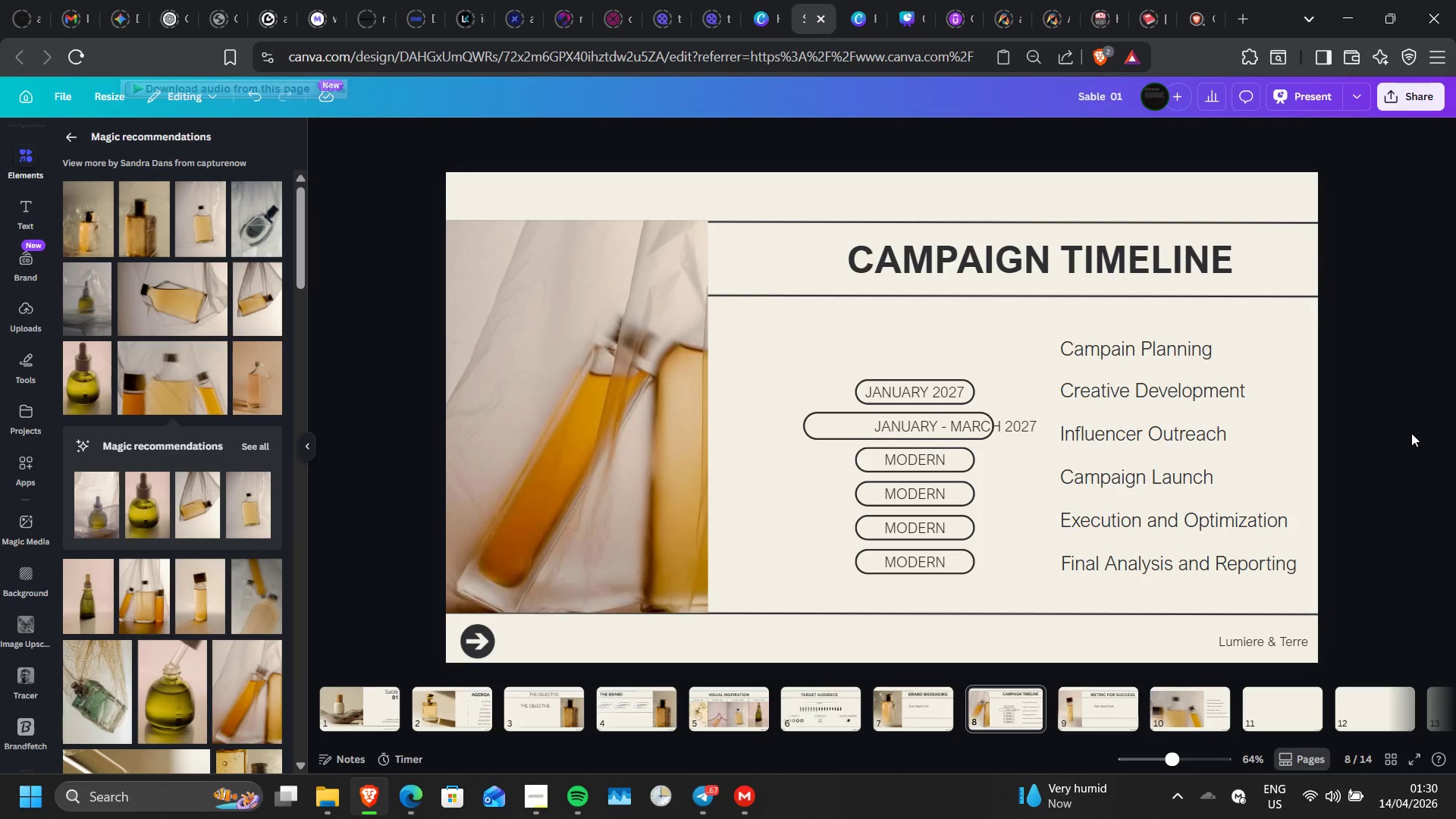 
left_click([969, 429])
 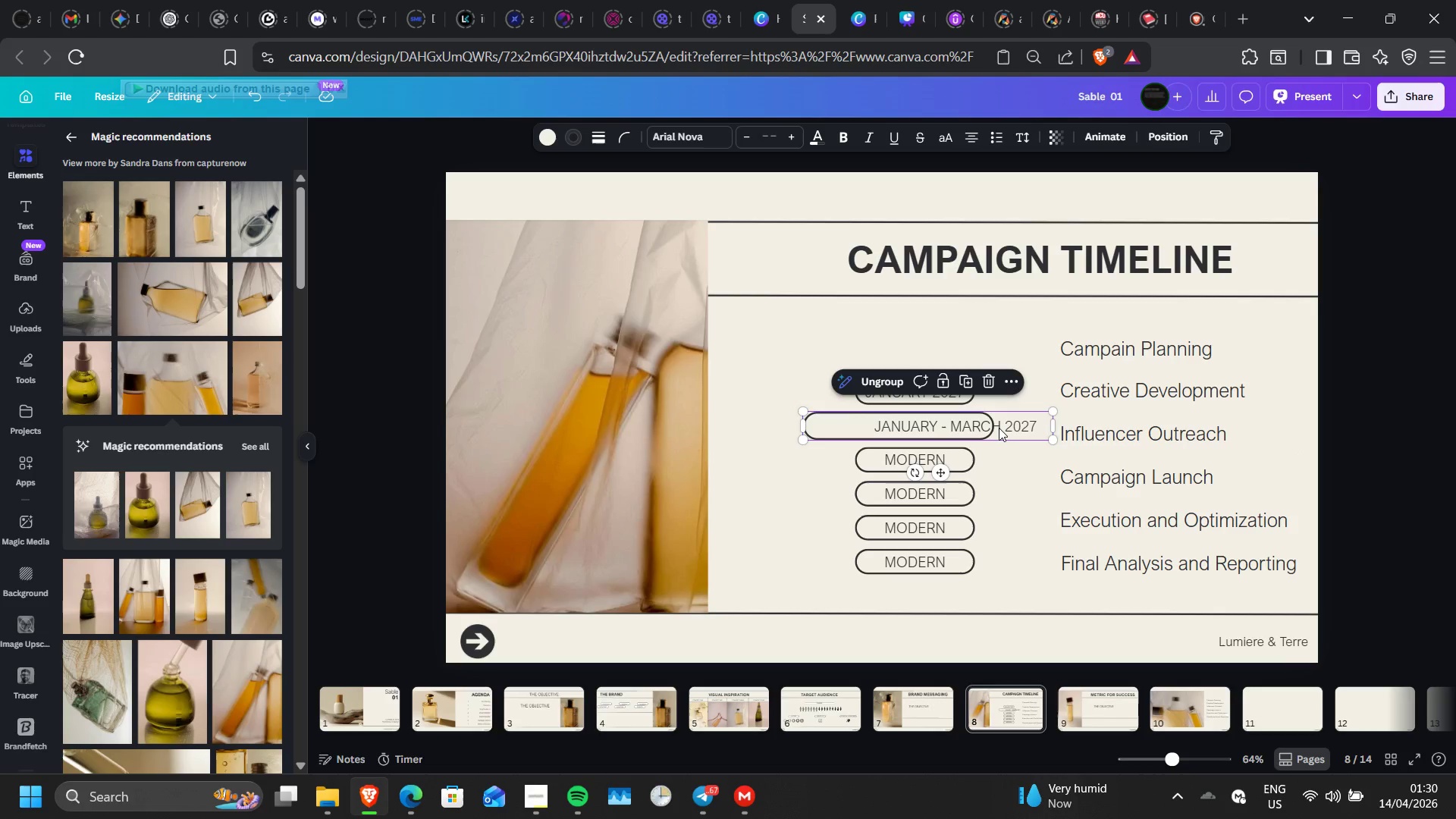 
left_click_drag(start_coordinate=[999, 428], to_coordinate=[952, 428])
 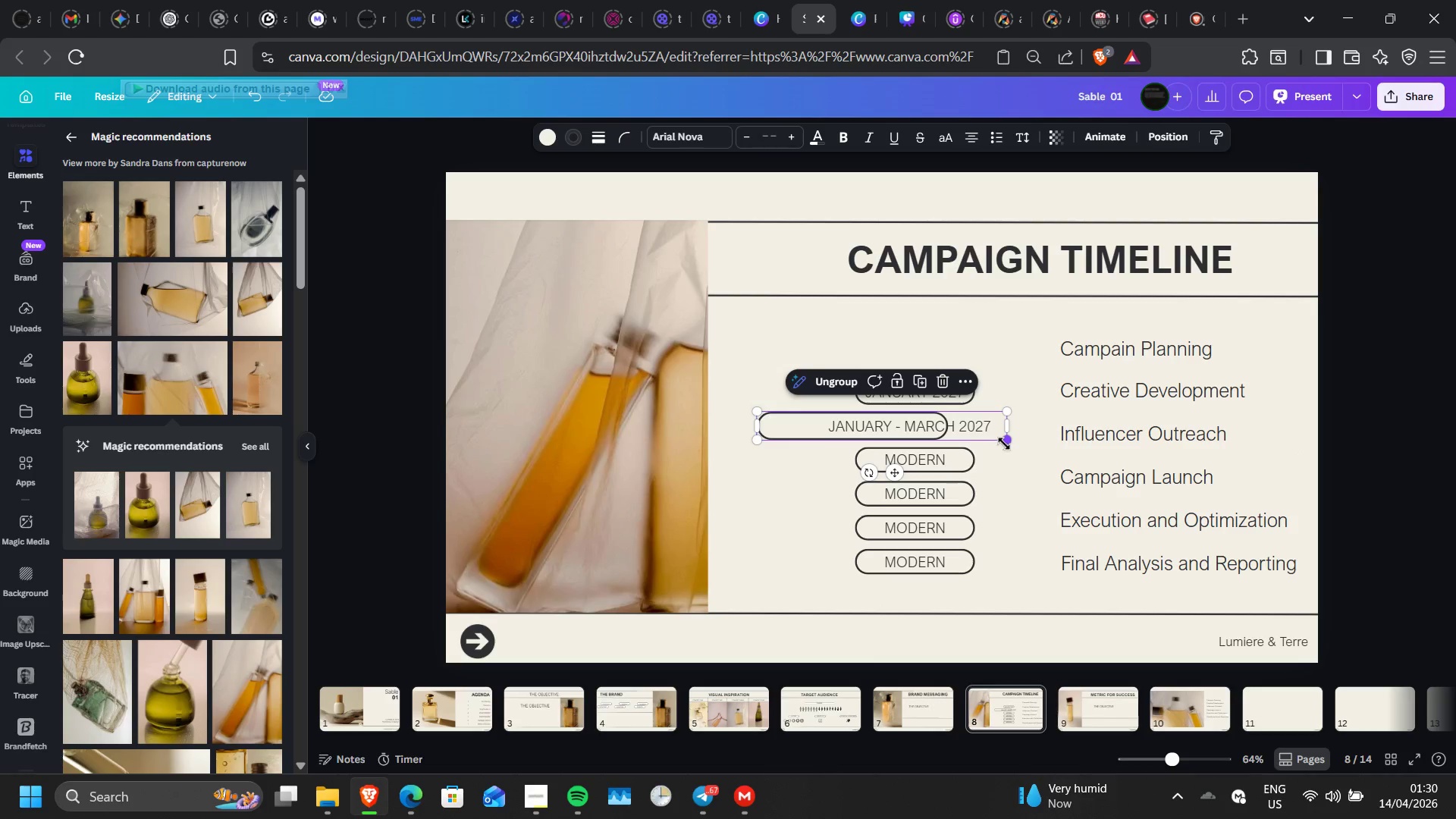 
left_click([1004, 444])
 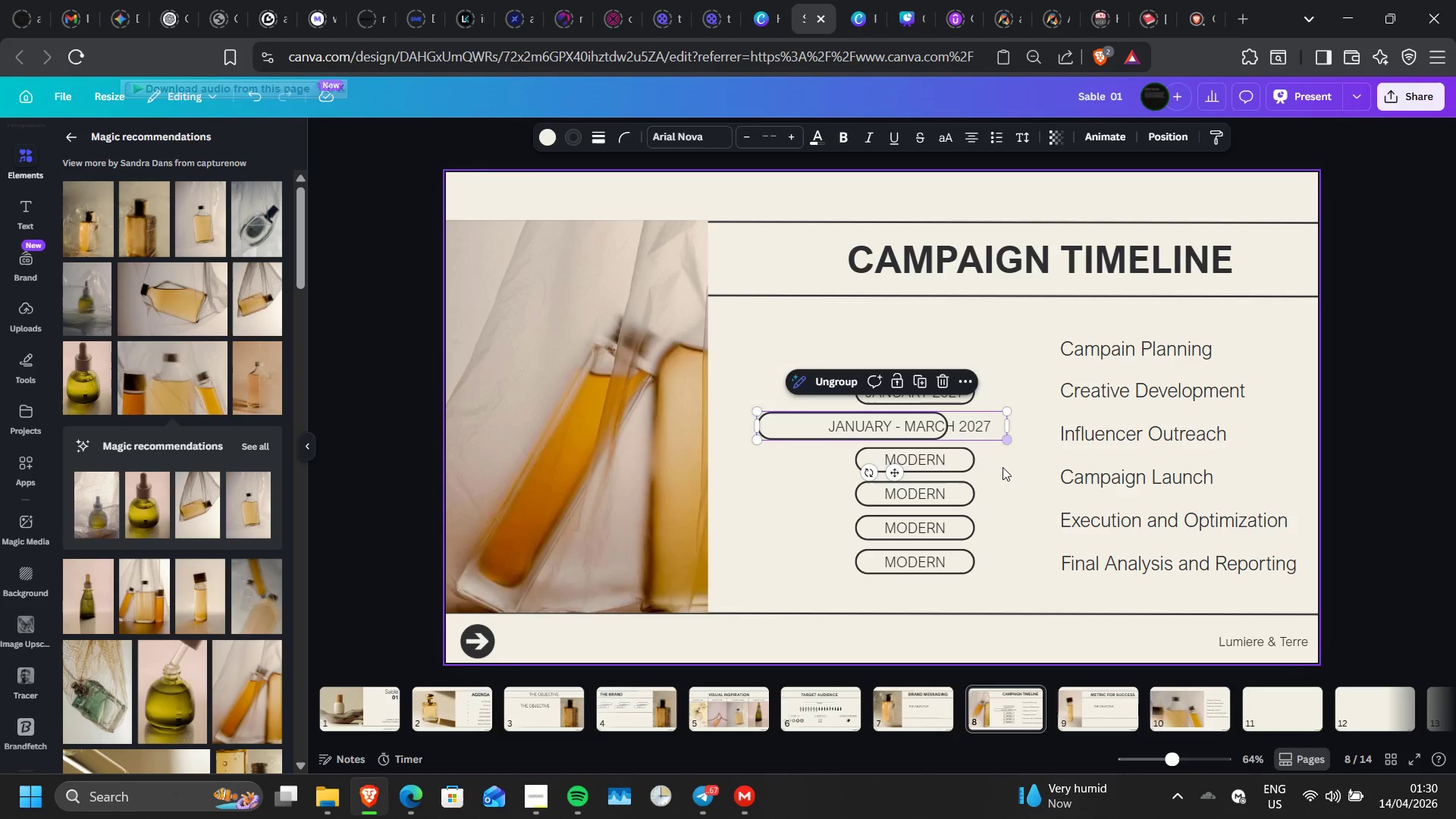 
left_click([1003, 467])
 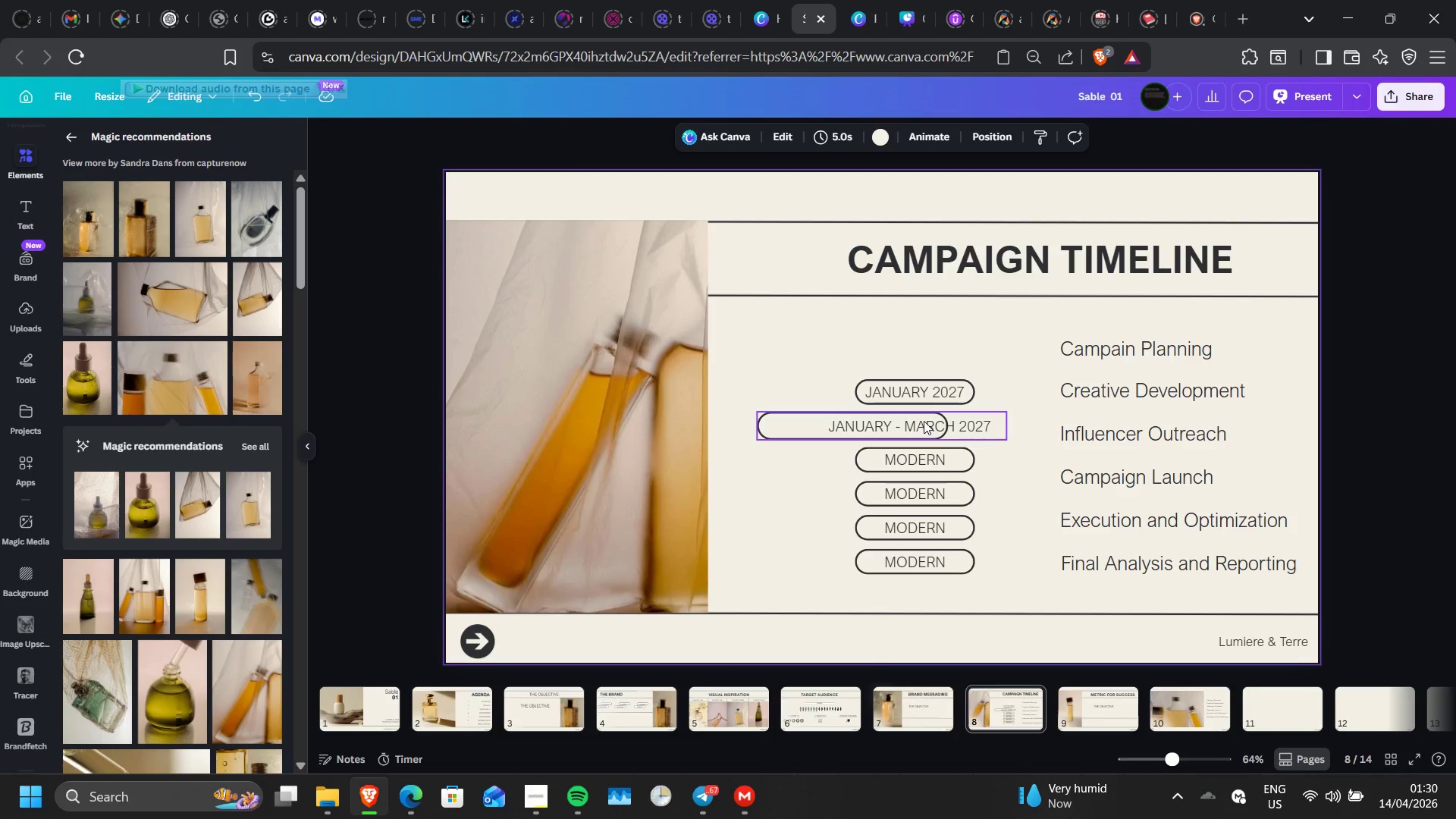 
left_click([924, 421])
 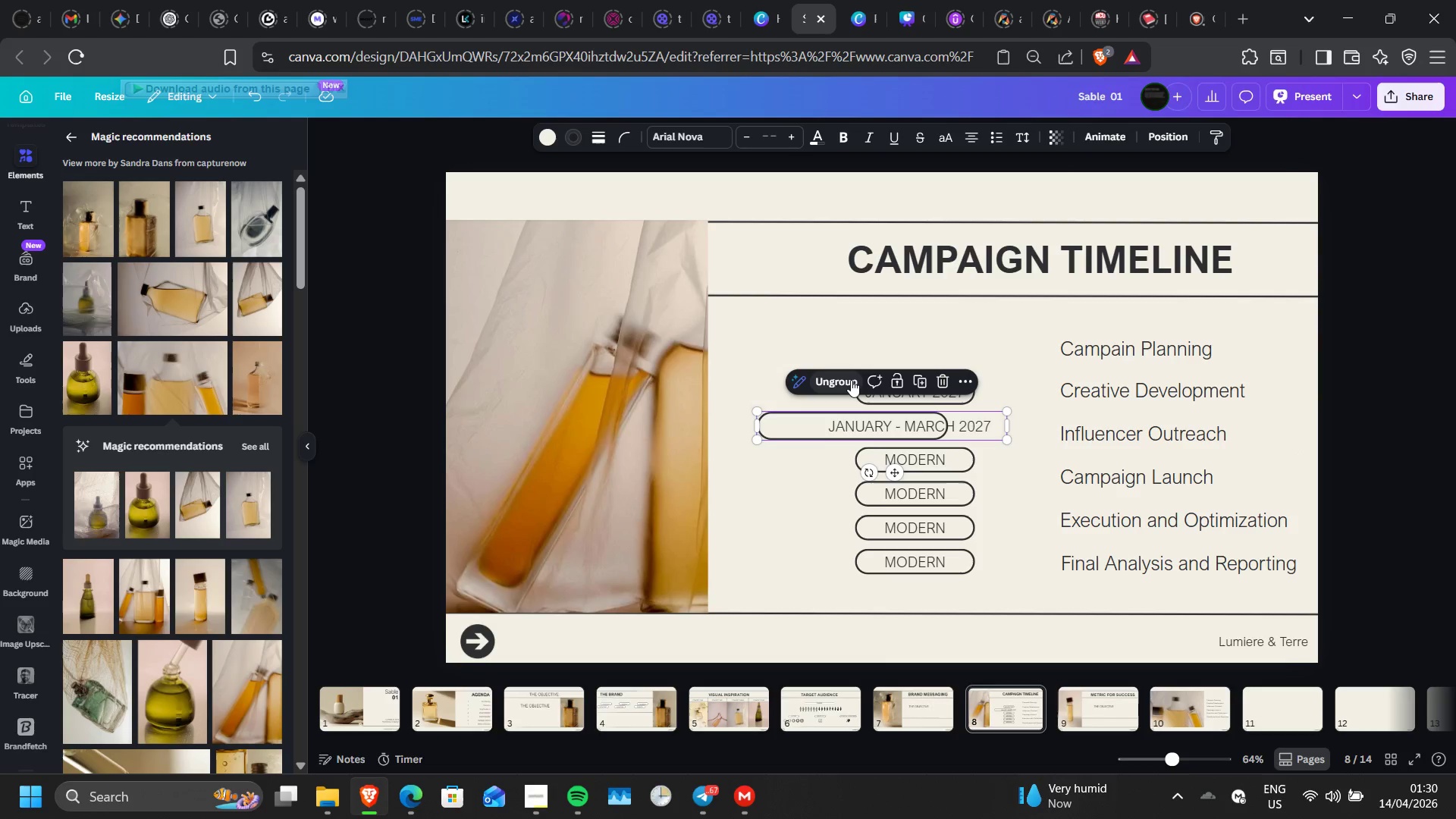 
left_click([851, 380])
 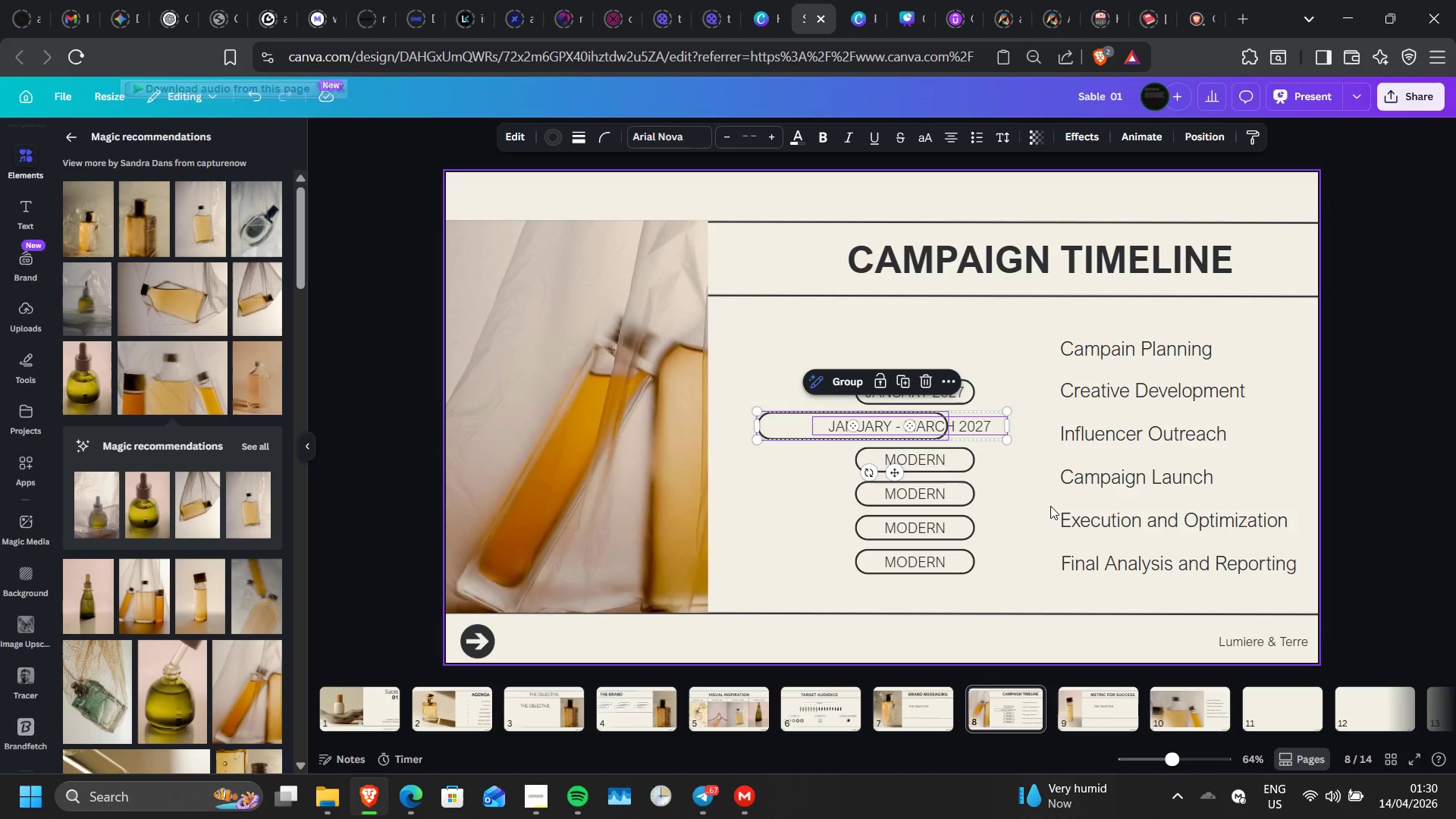 
left_click([1050, 506])
 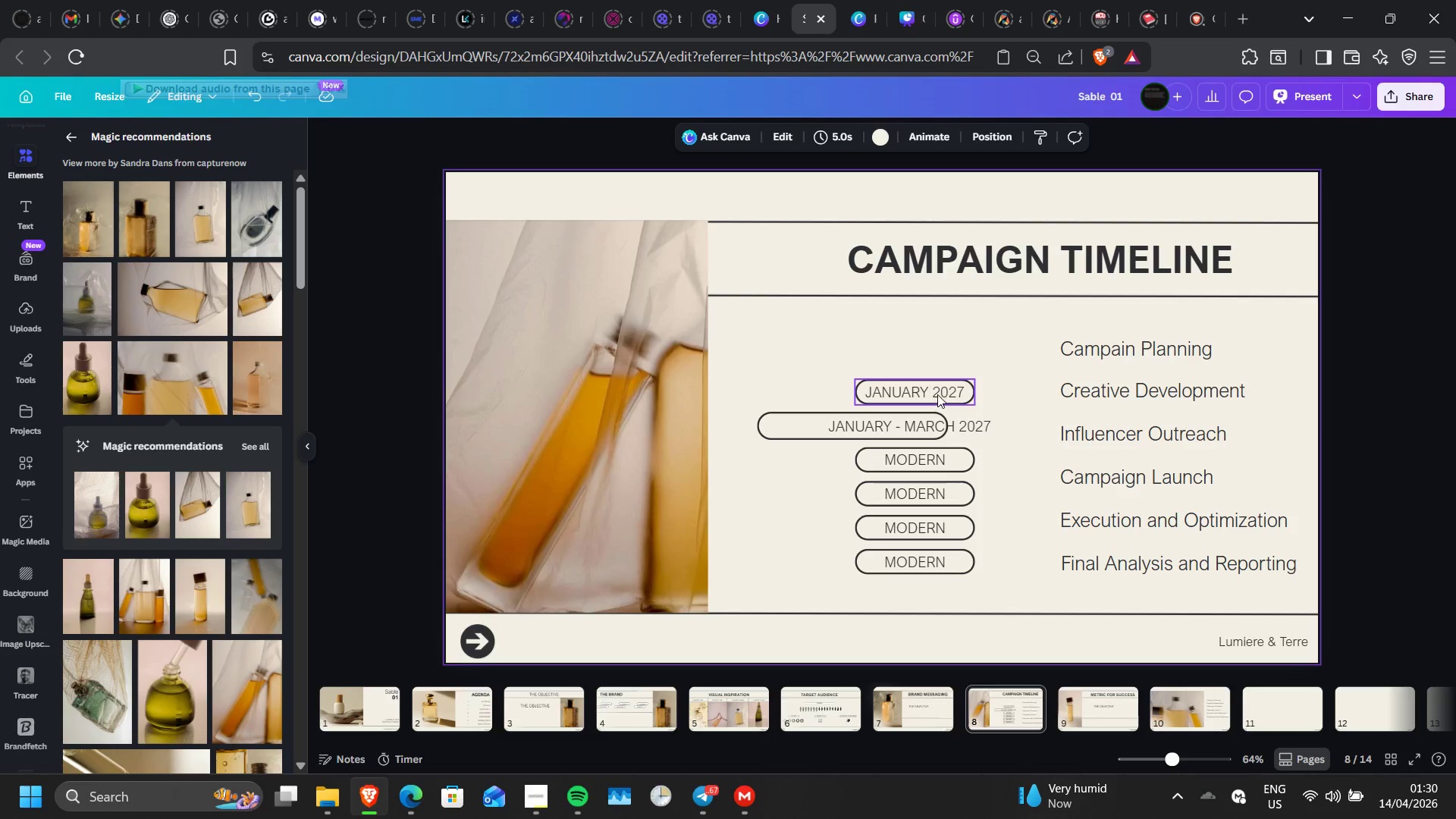 
left_click_drag(start_coordinate=[937, 394], to_coordinate=[852, 350])
 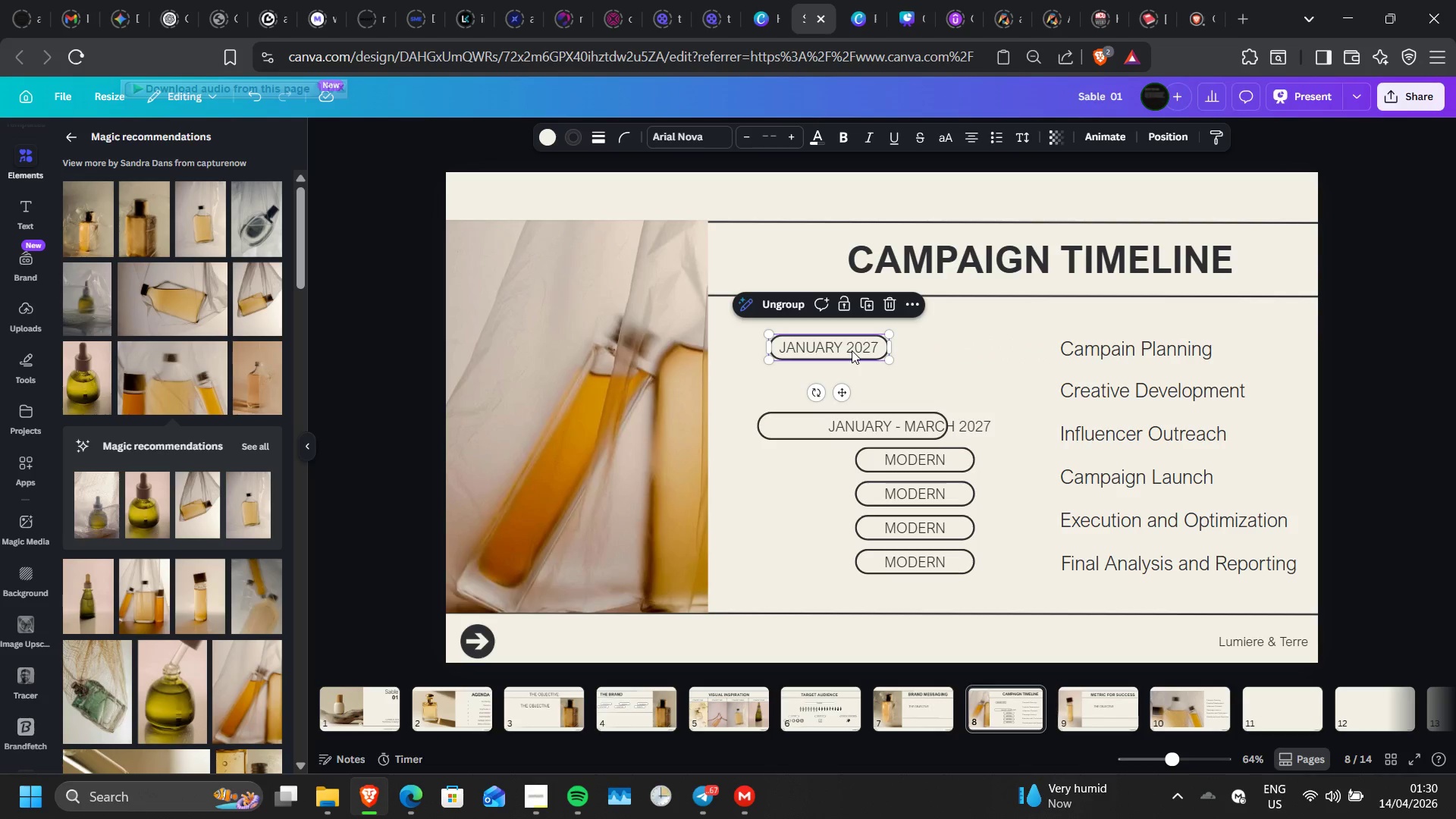 
wait(8.24)
 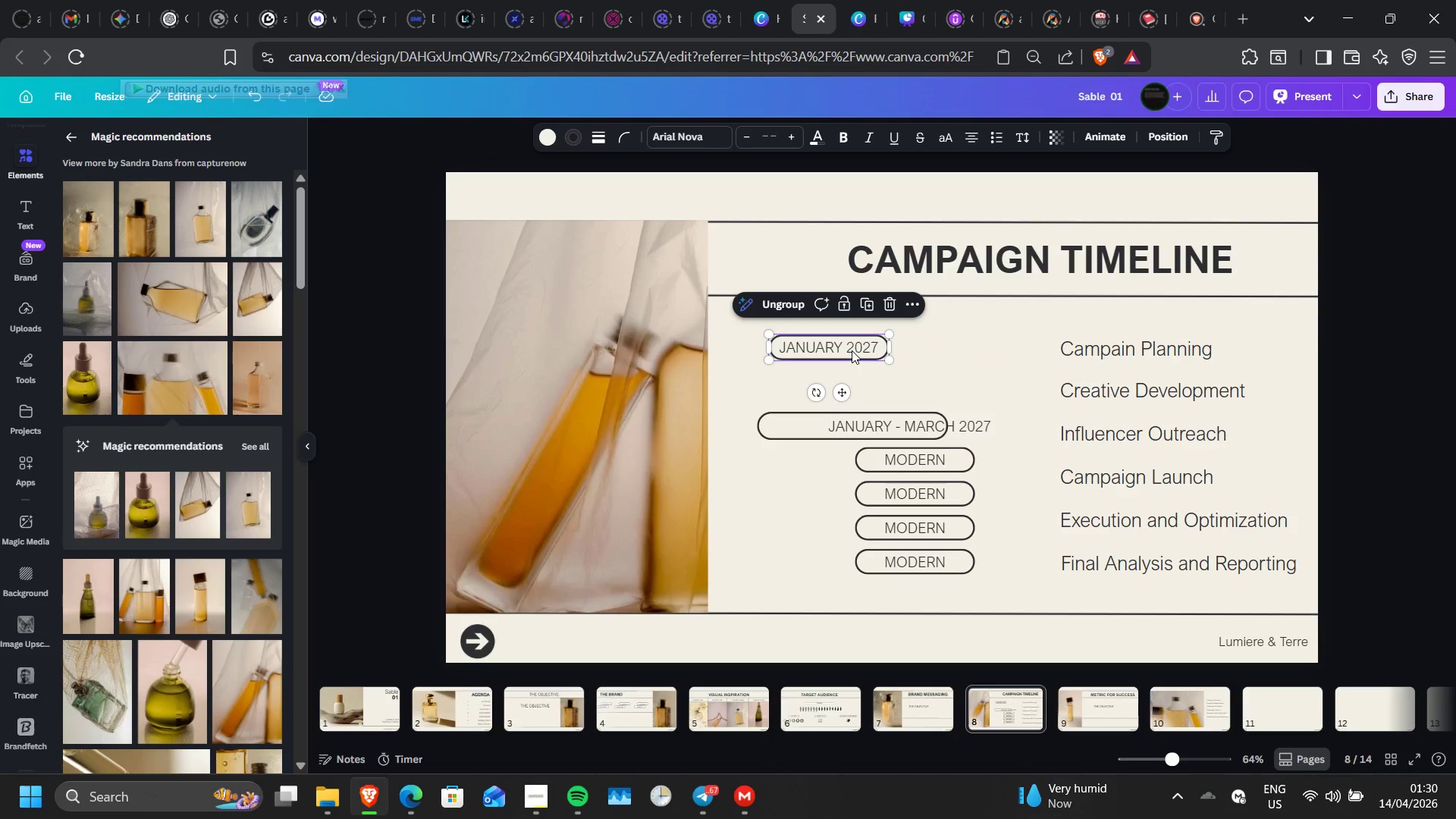 
left_click([965, 424])
 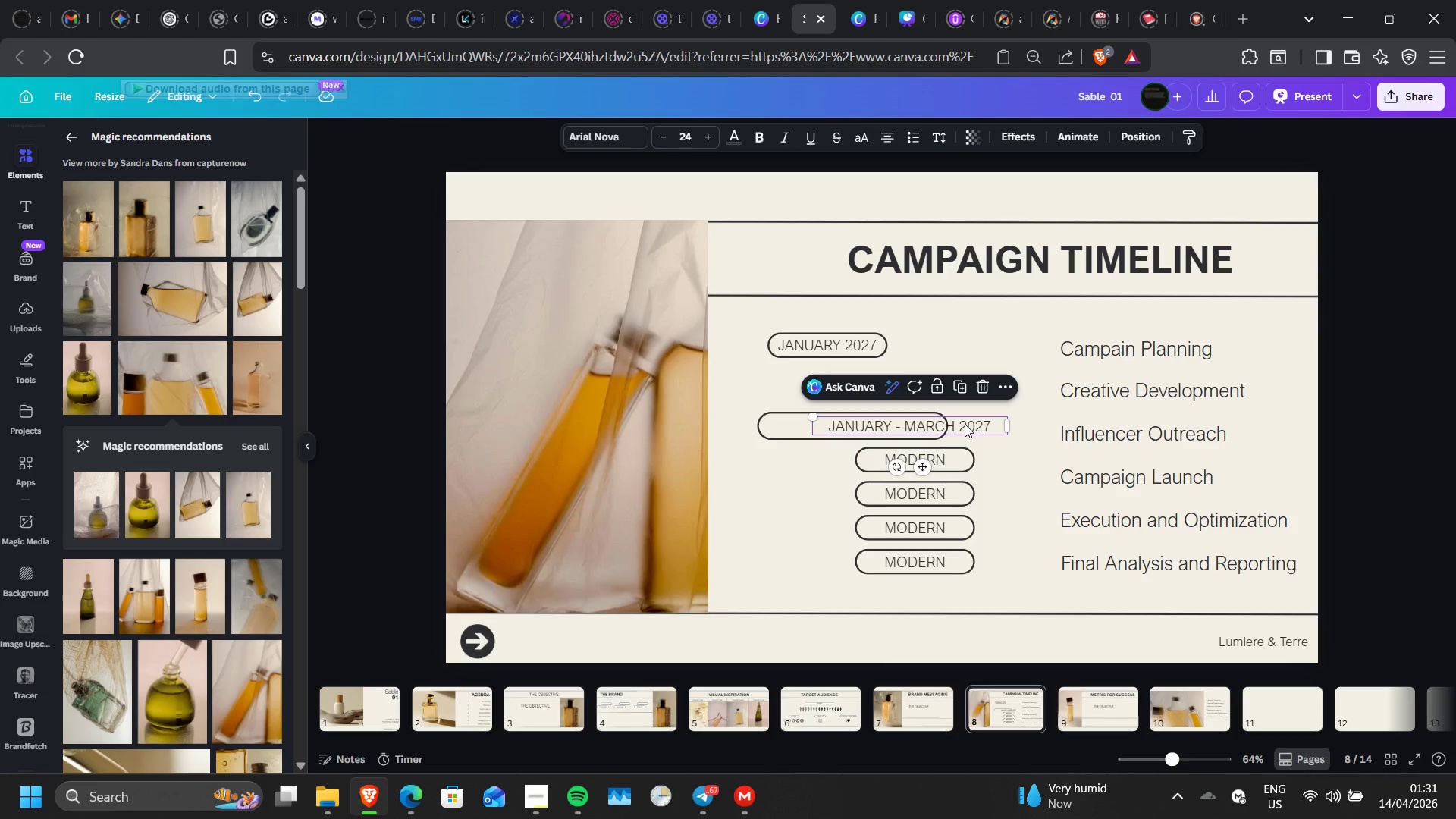 
left_click_drag(start_coordinate=[965, 424], to_coordinate=[910, 424])
 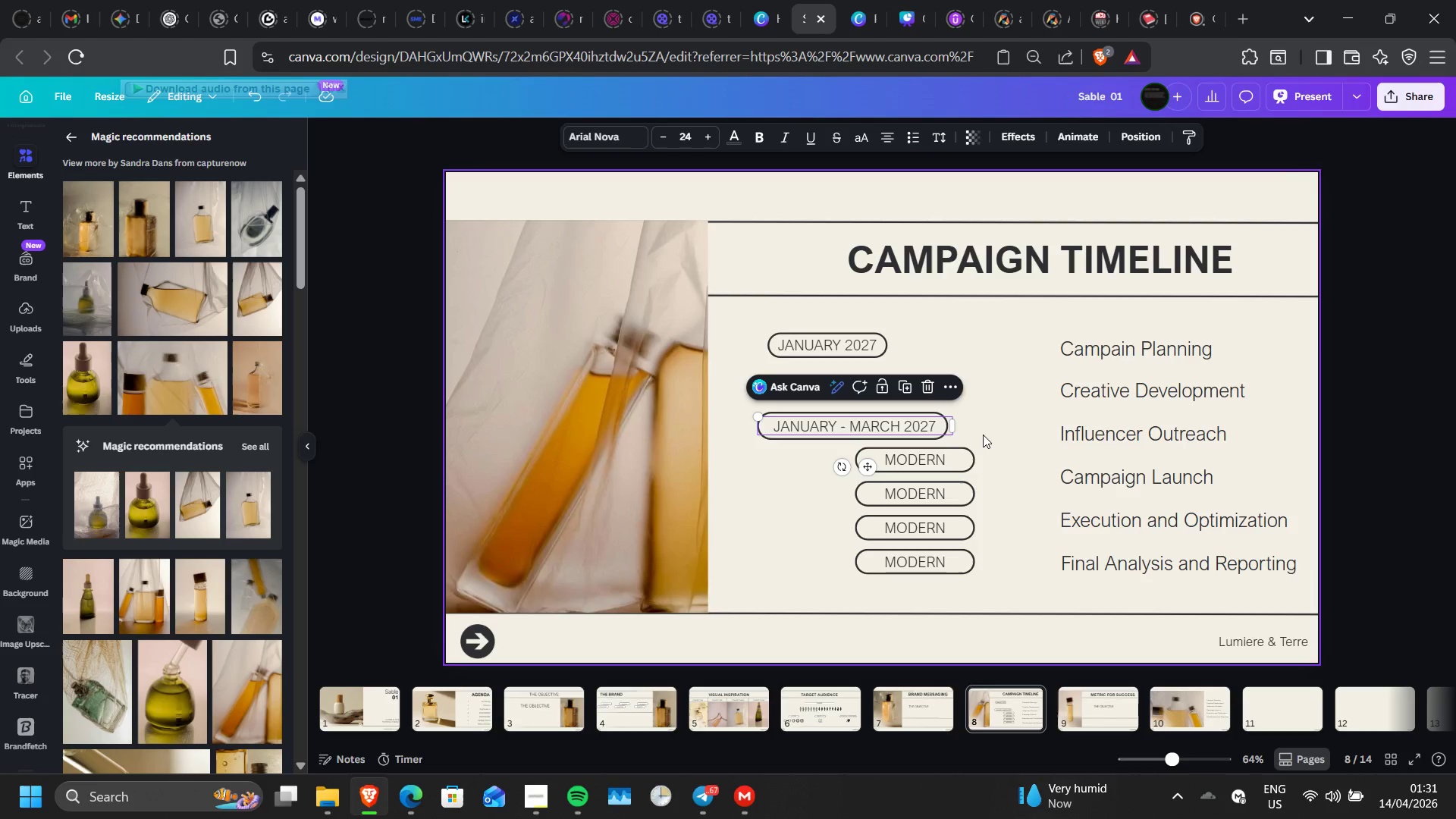 
left_click([983, 435])
 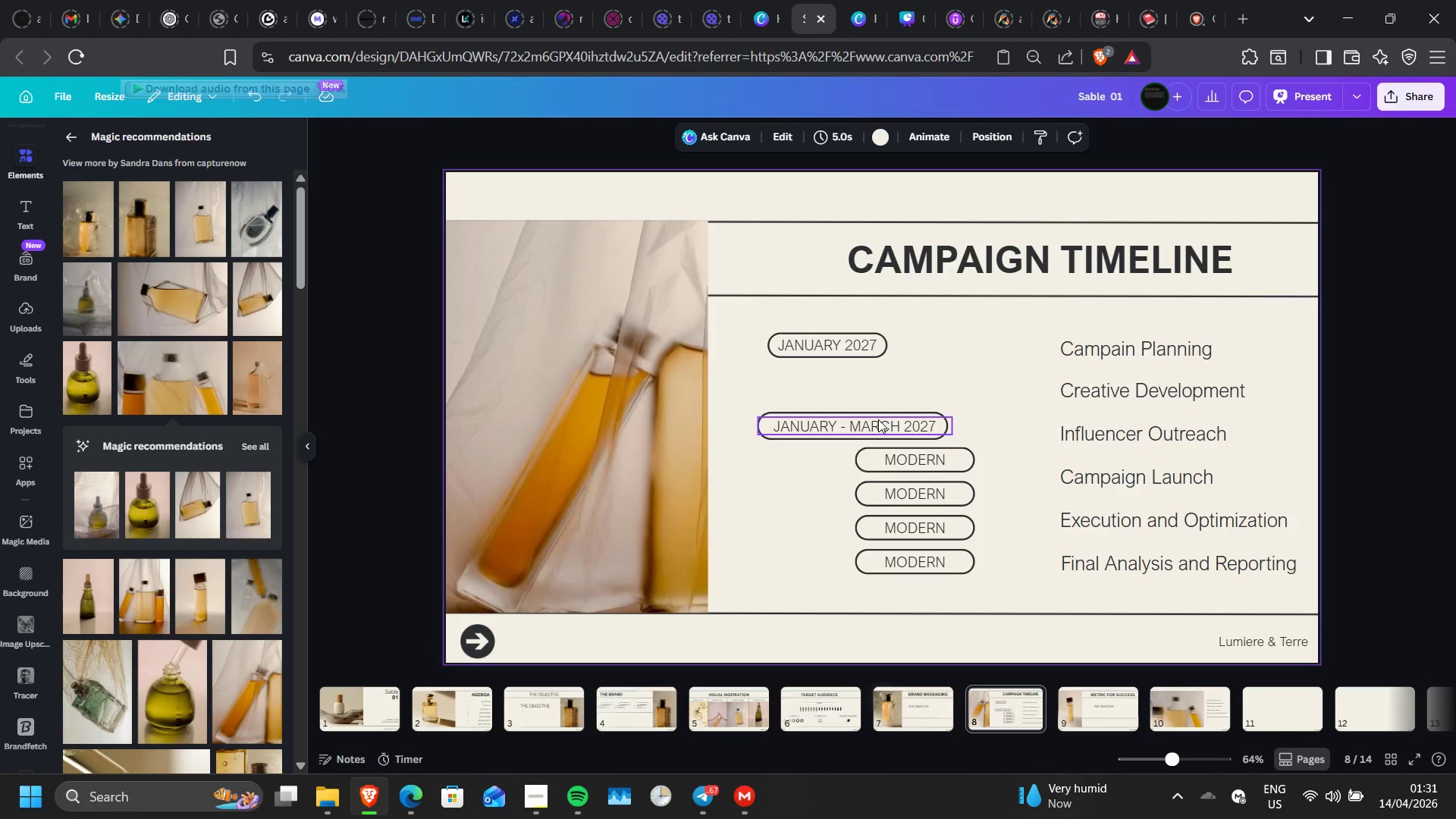 
left_click([878, 419])
 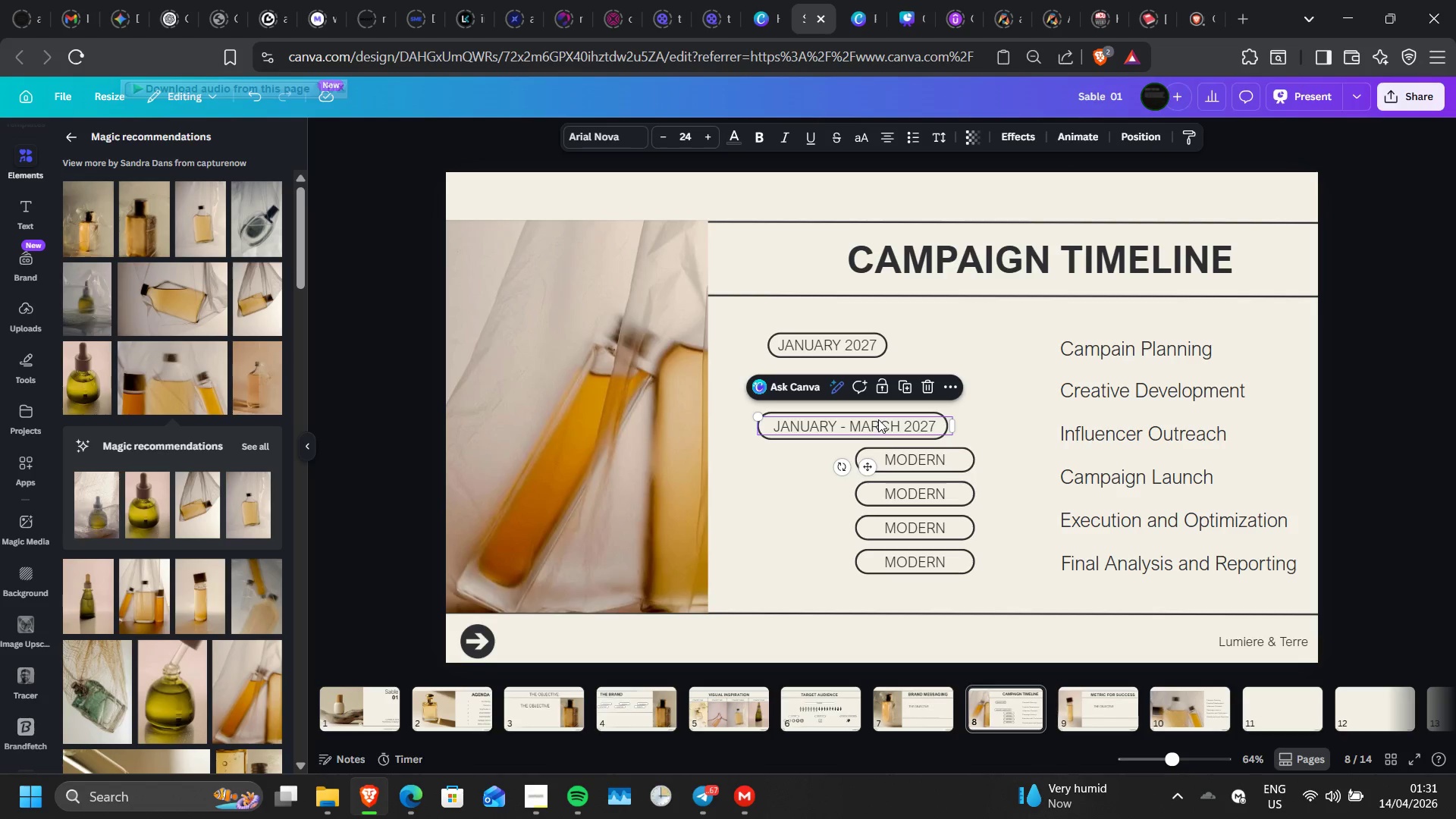 
key(ArrowLeft)
 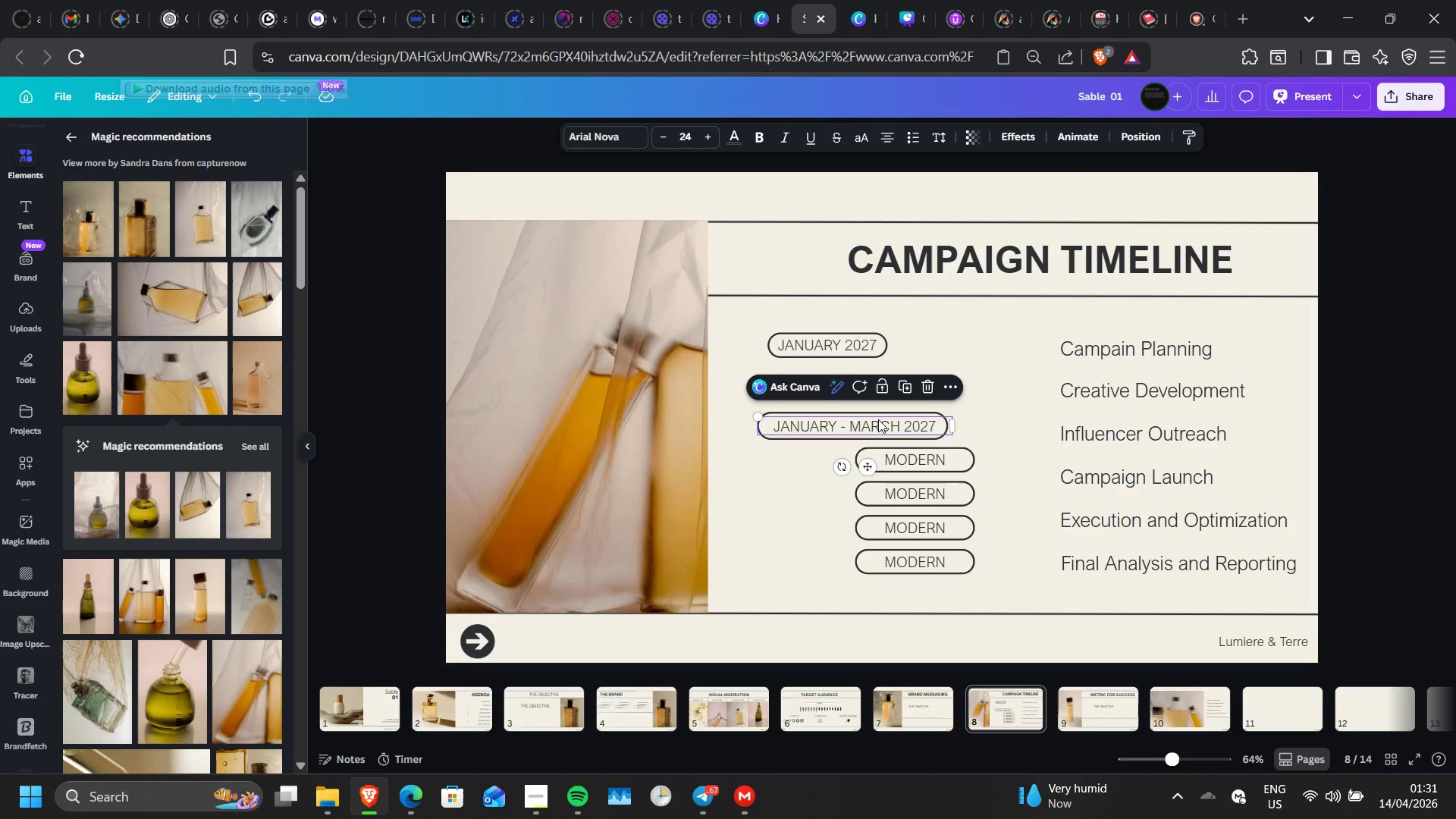 
key(ArrowLeft)
 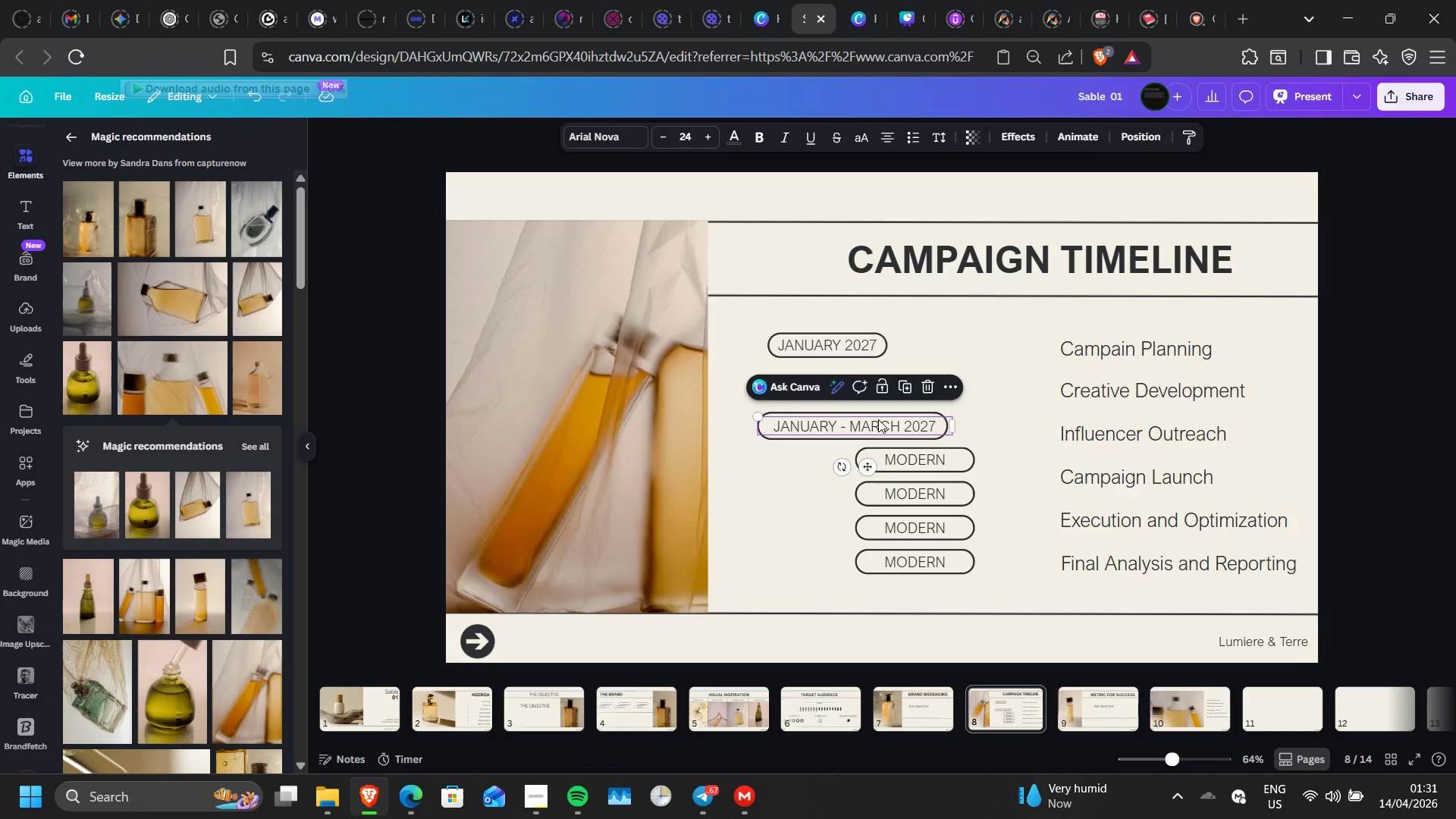 
key(ArrowLeft)
 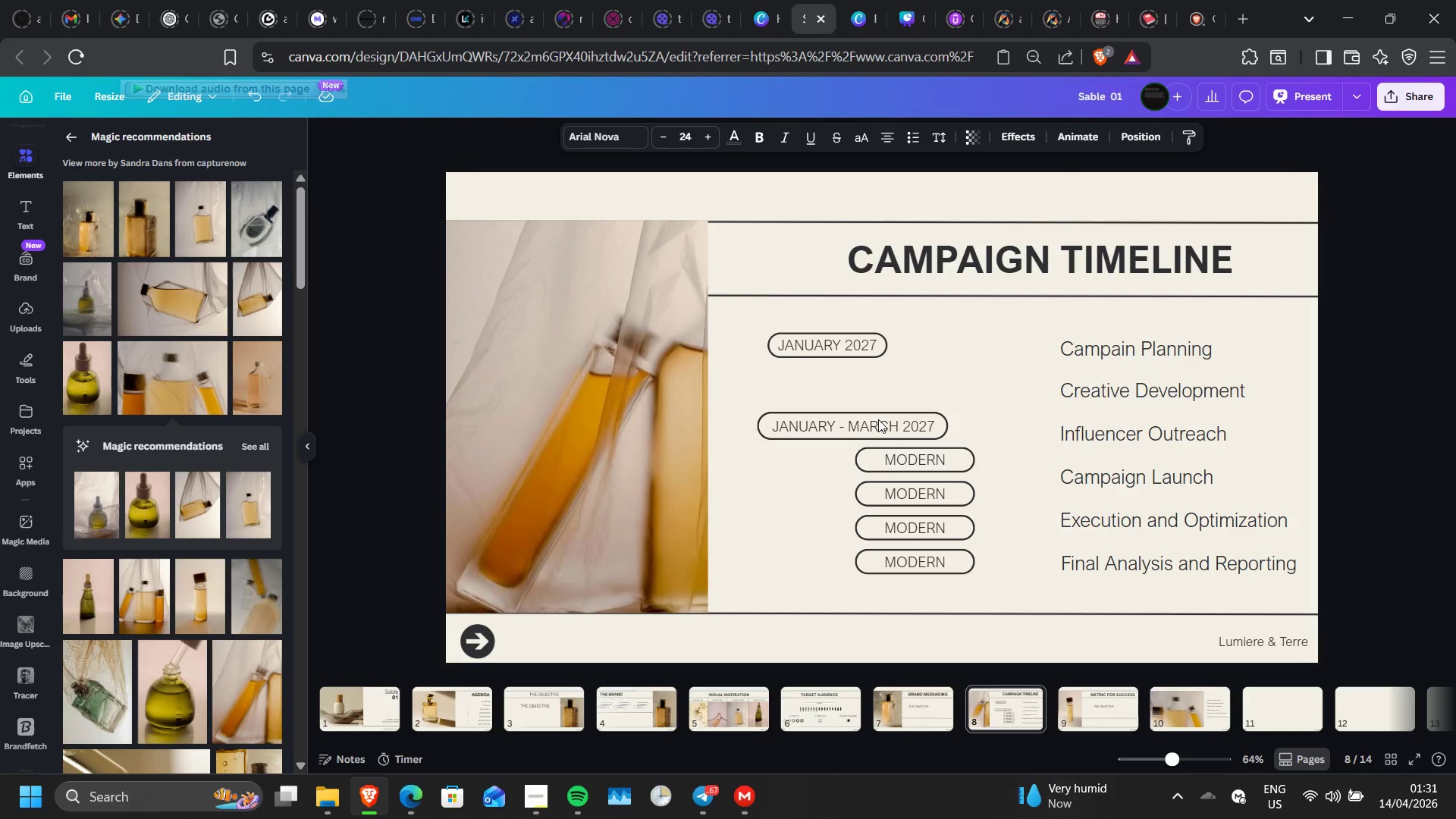 
key(ArrowLeft)
 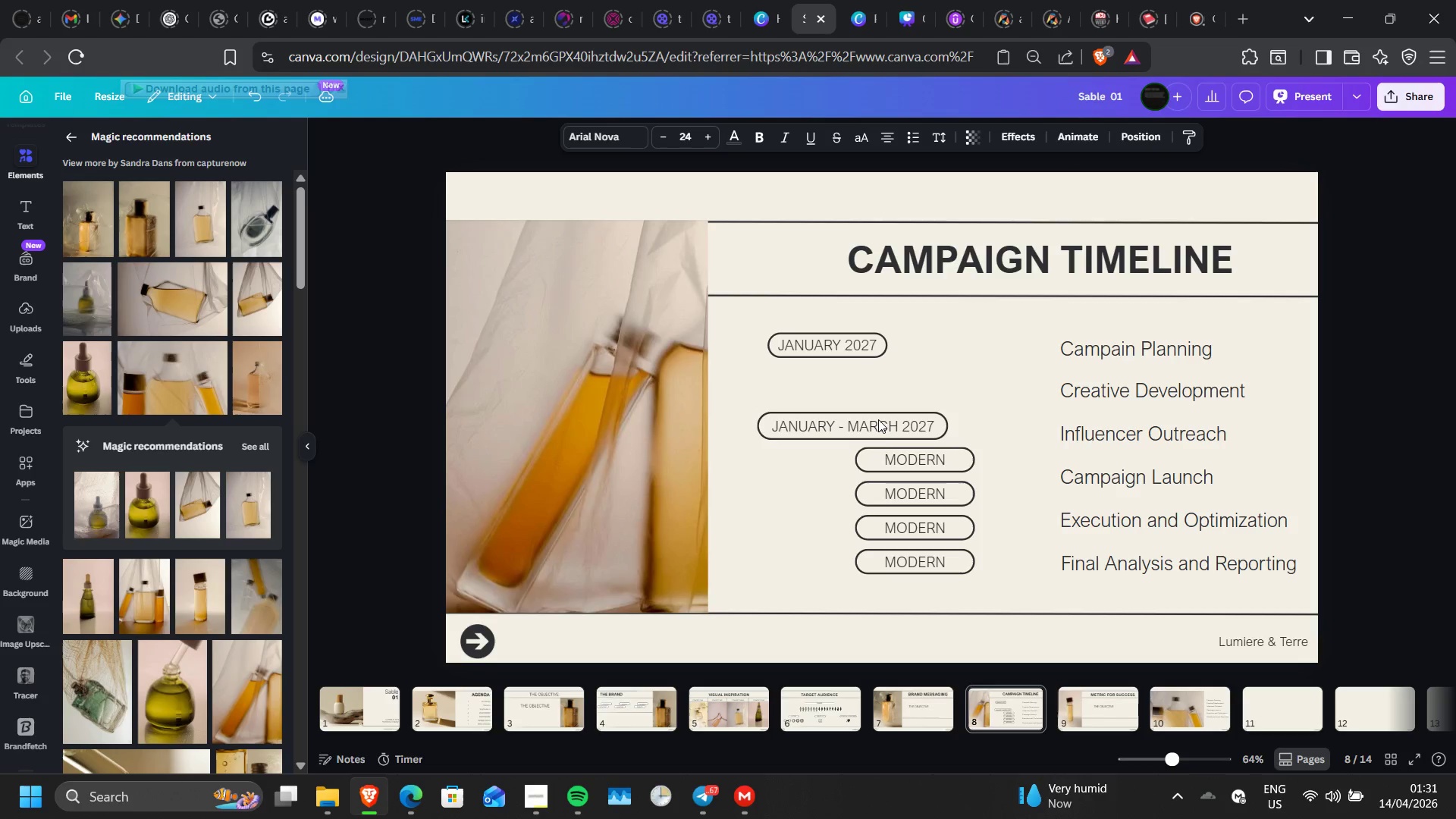 
key(ArrowLeft)
 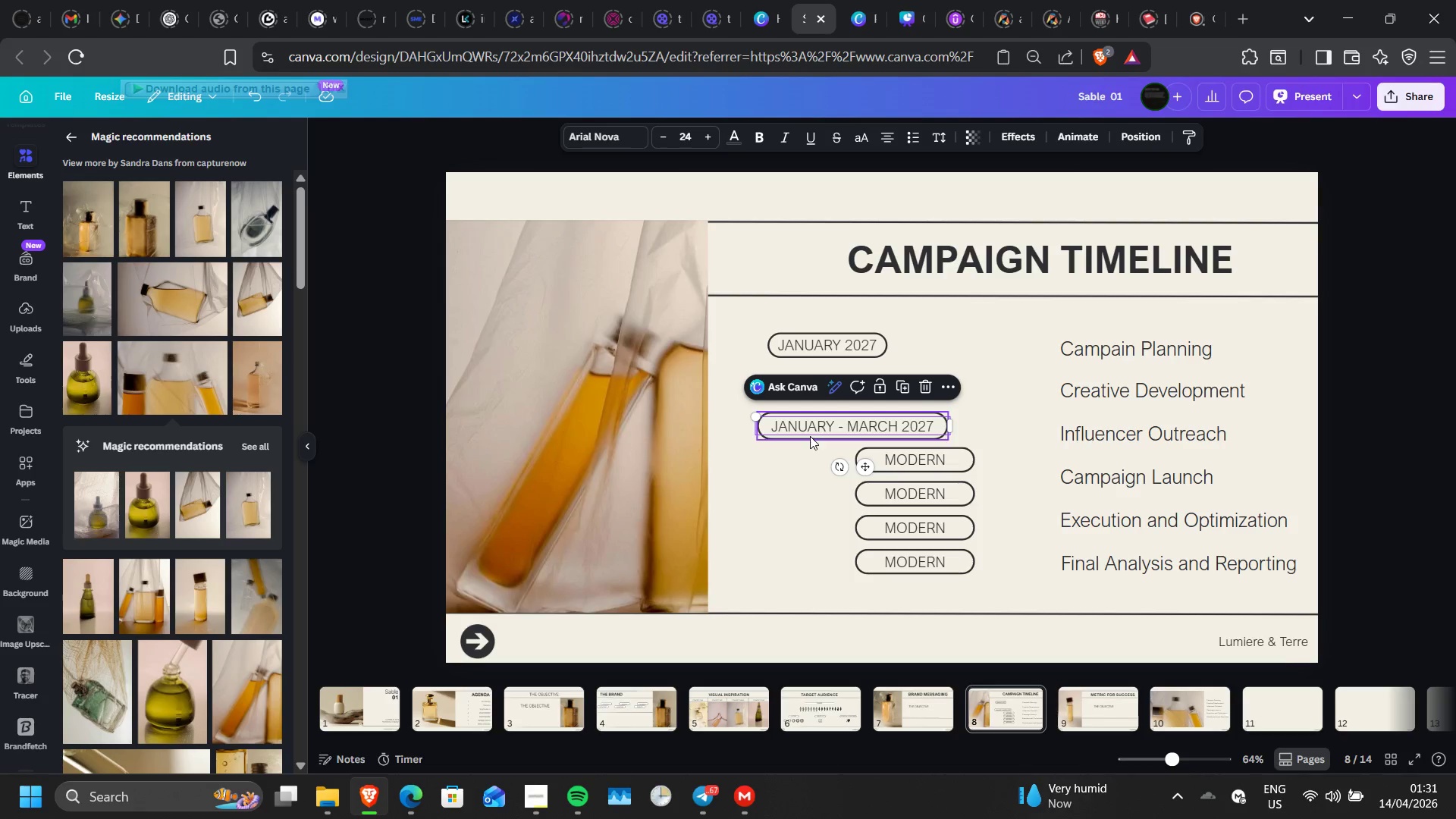 
left_click([810, 436])
 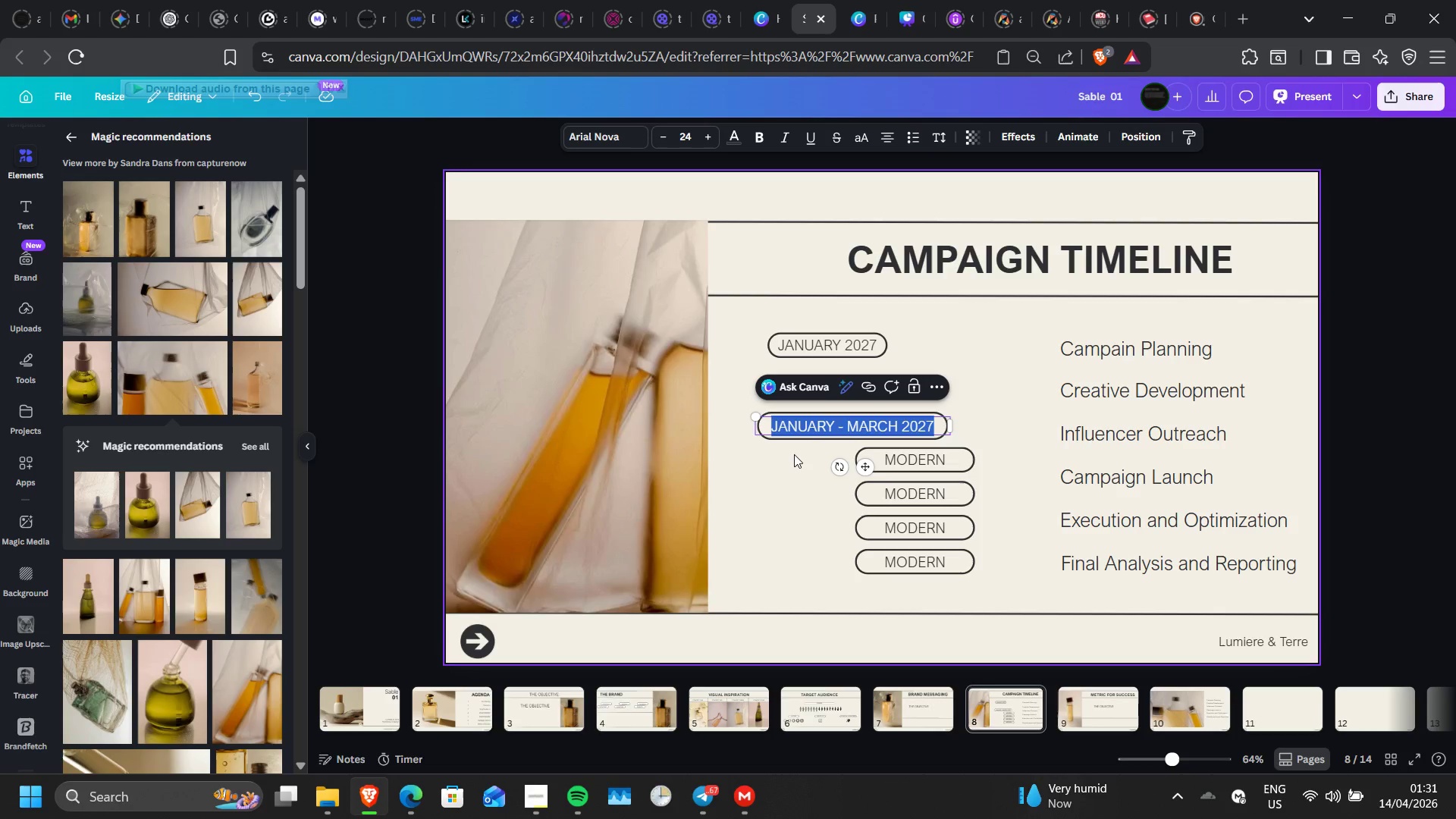 
left_click([794, 454])
 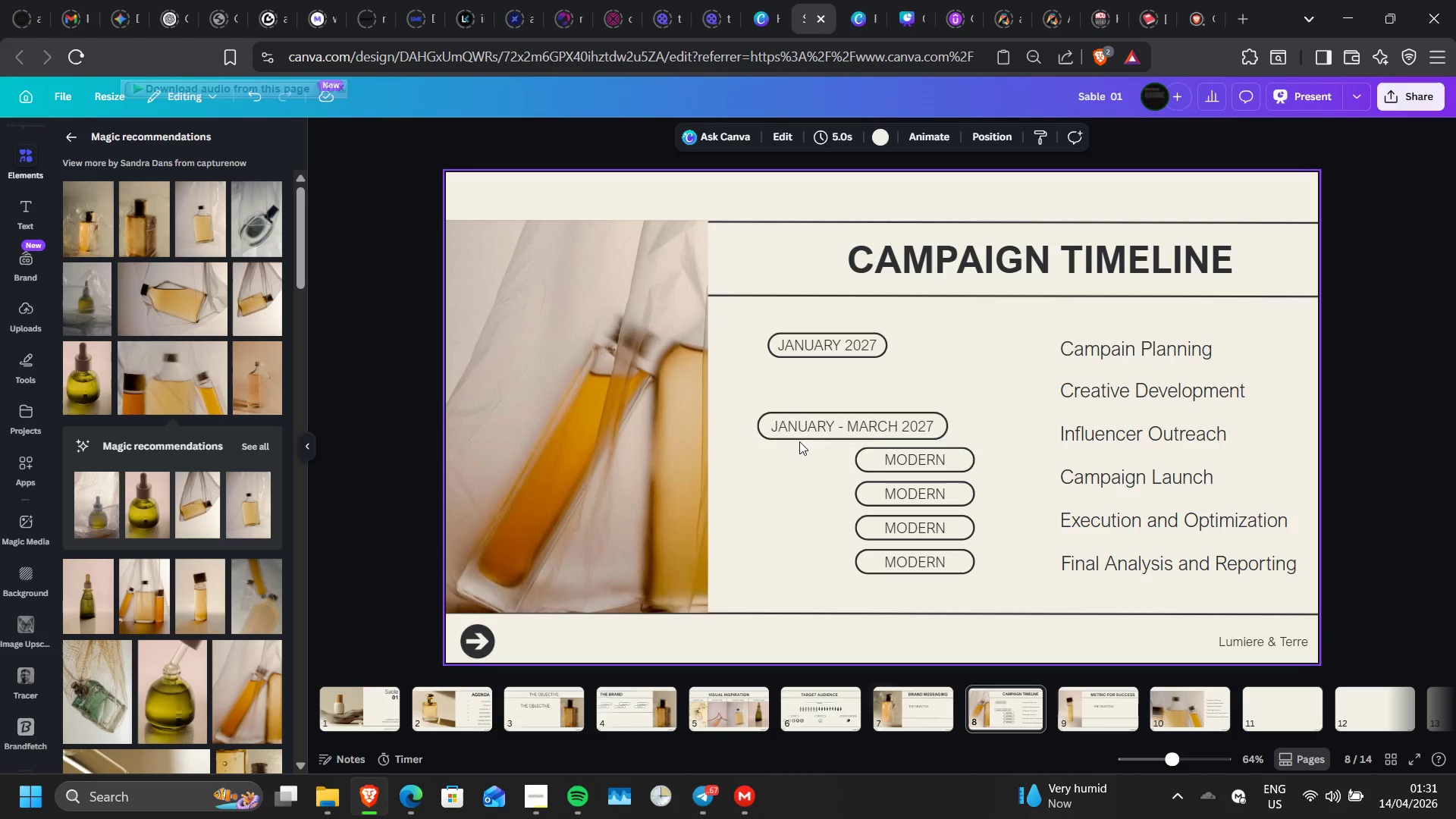 
left_click([802, 438])
 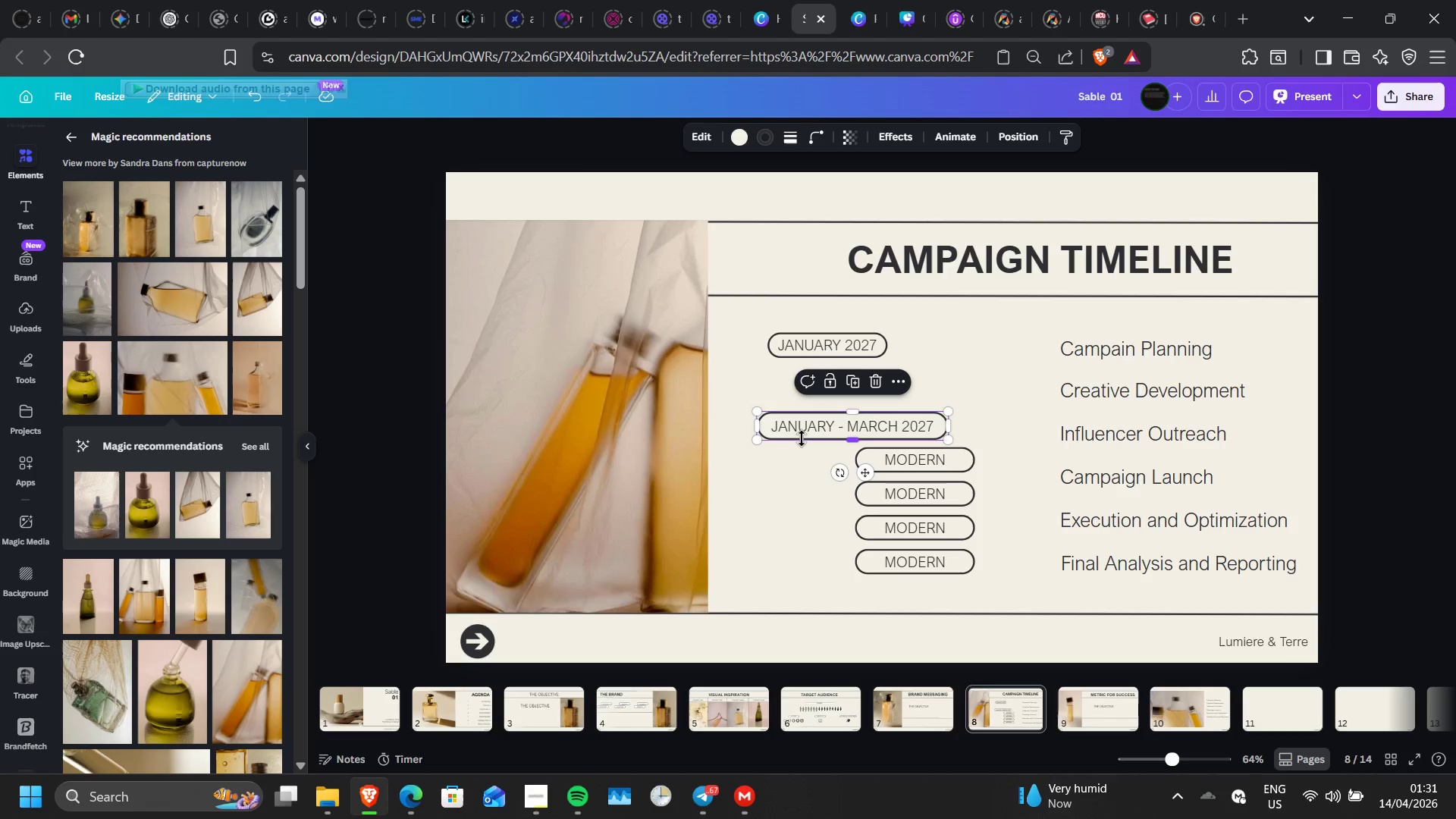 
hold_key(key=ControlLeft, duration=0.42)
 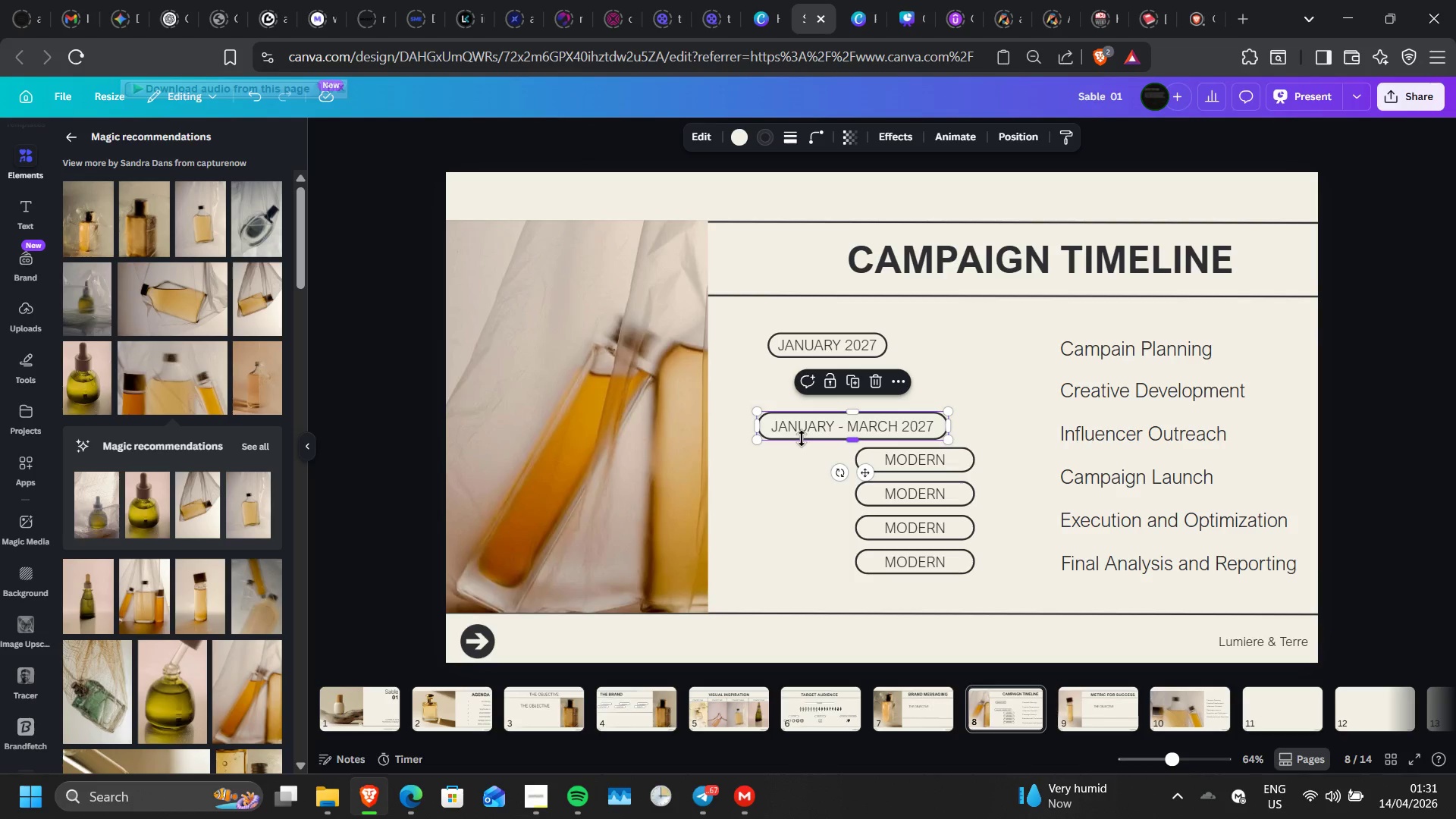 
hold_key(key=ShiftLeft, duration=1.08)
 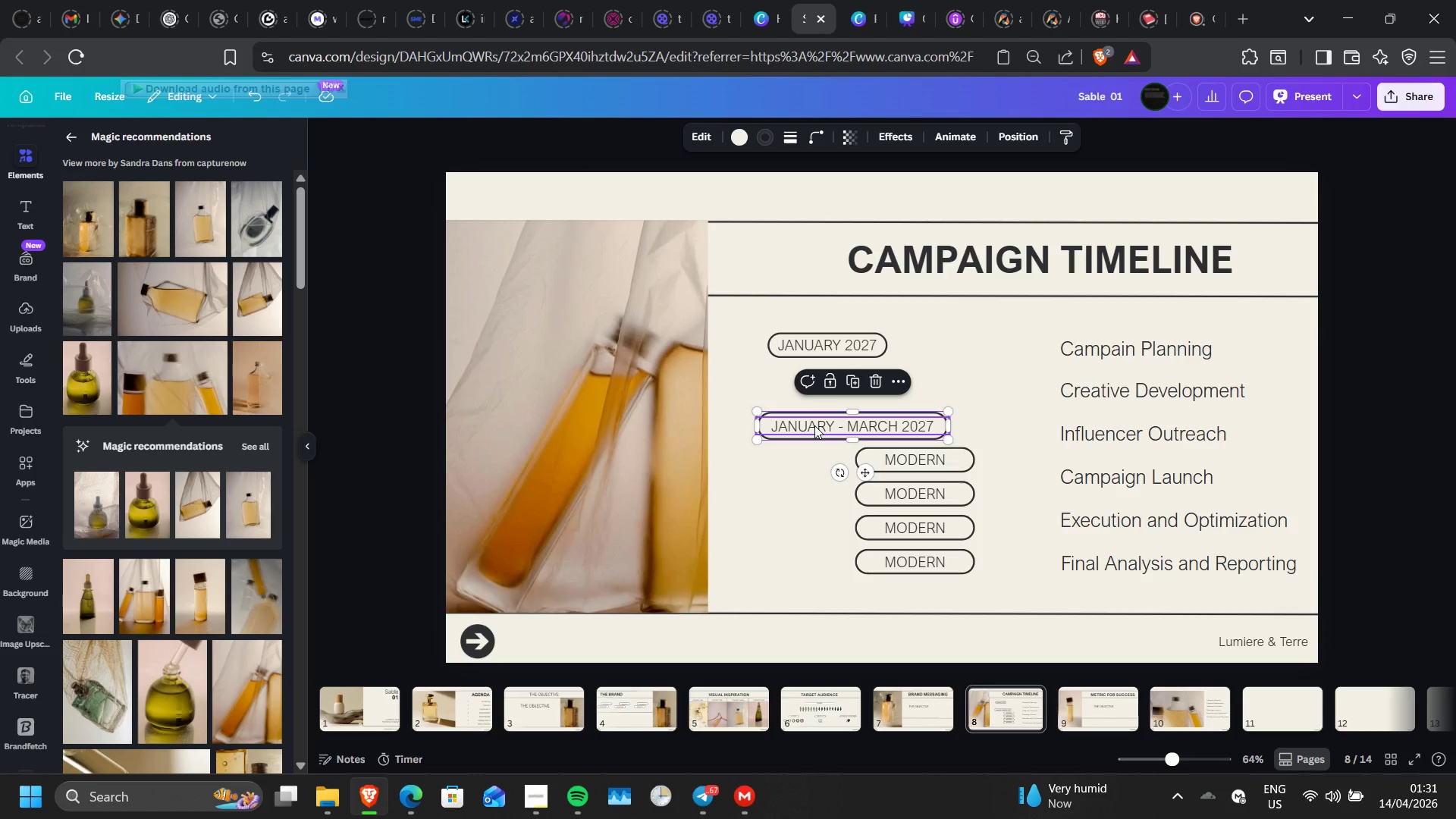 
left_click([814, 425])
 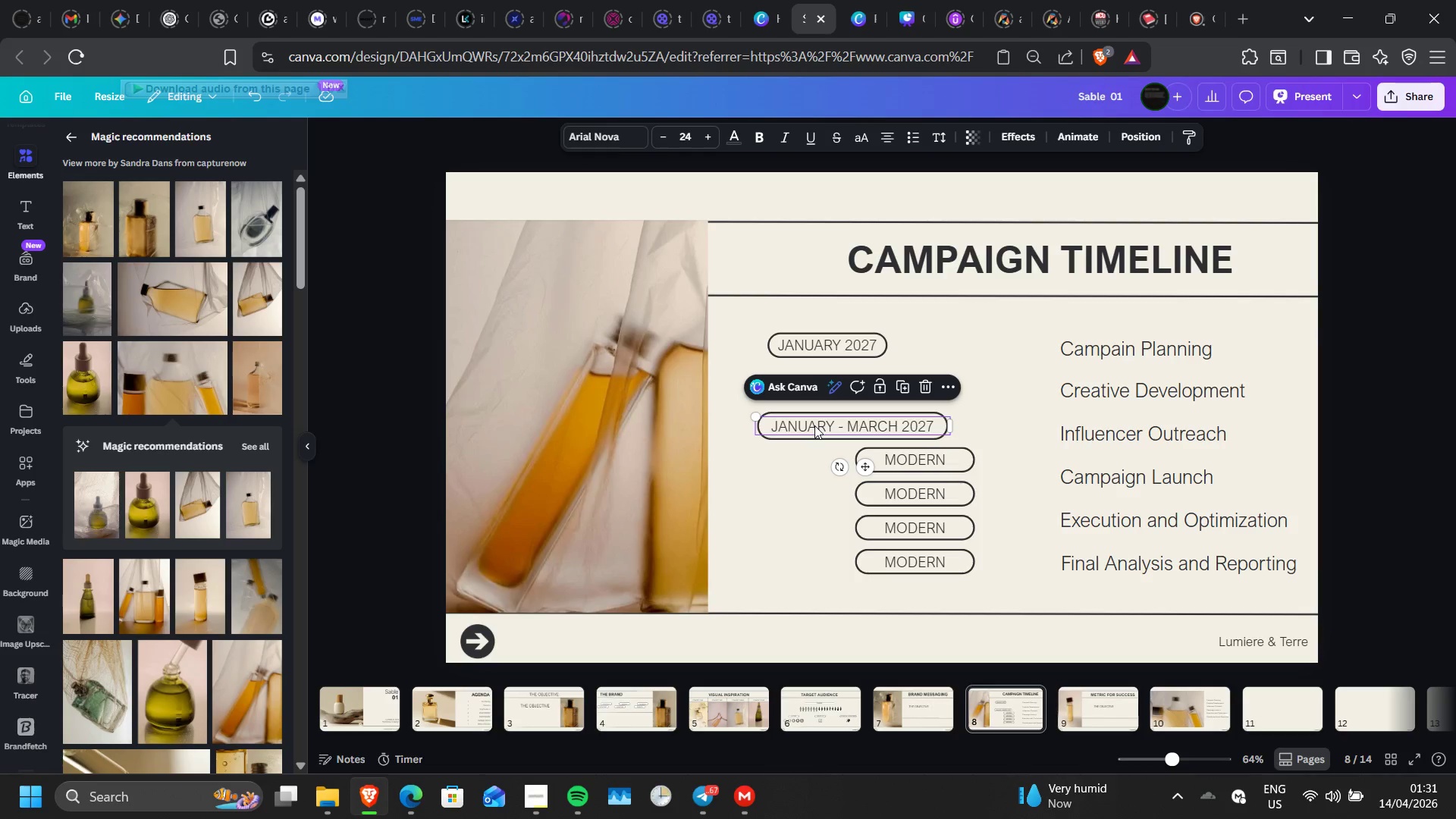 
hold_key(key=ShiftLeft, duration=1.5)
left_click([814, 425])
 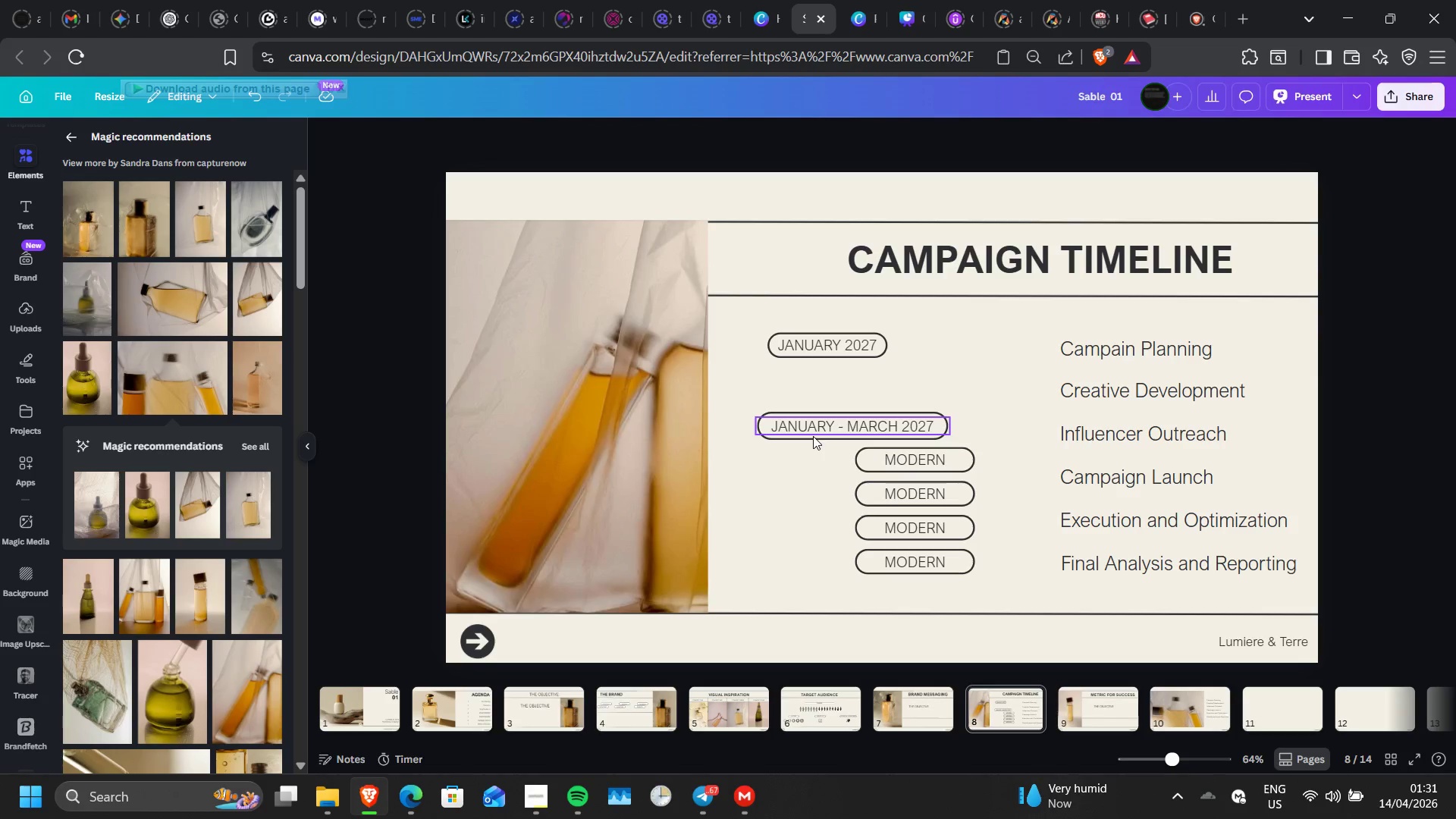 
hold_key(key=ShiftLeft, duration=1.51)
left_click([813, 439])
 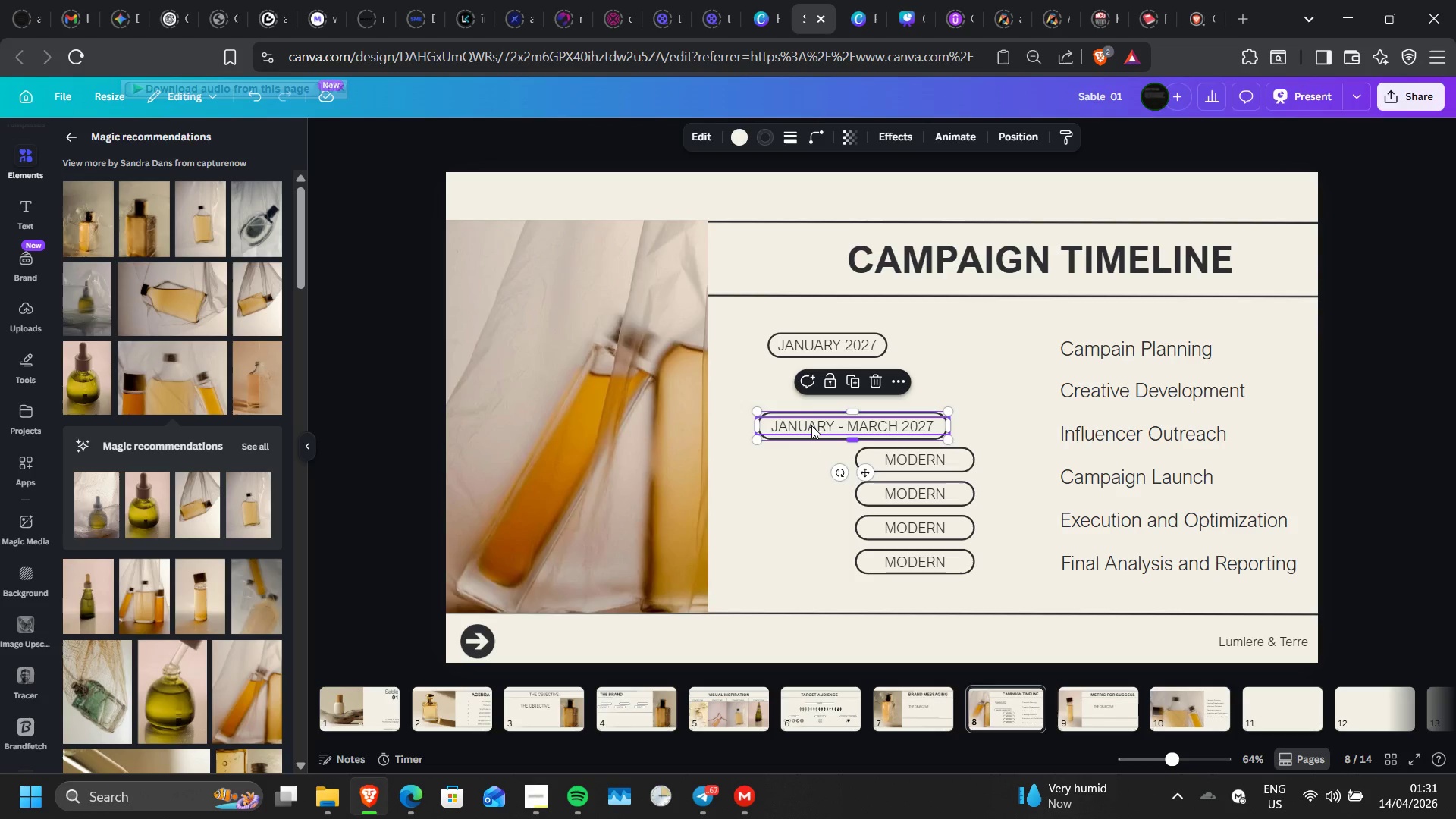 
hold_key(key=ShiftLeft, duration=1.12)
left_click([811, 425])
 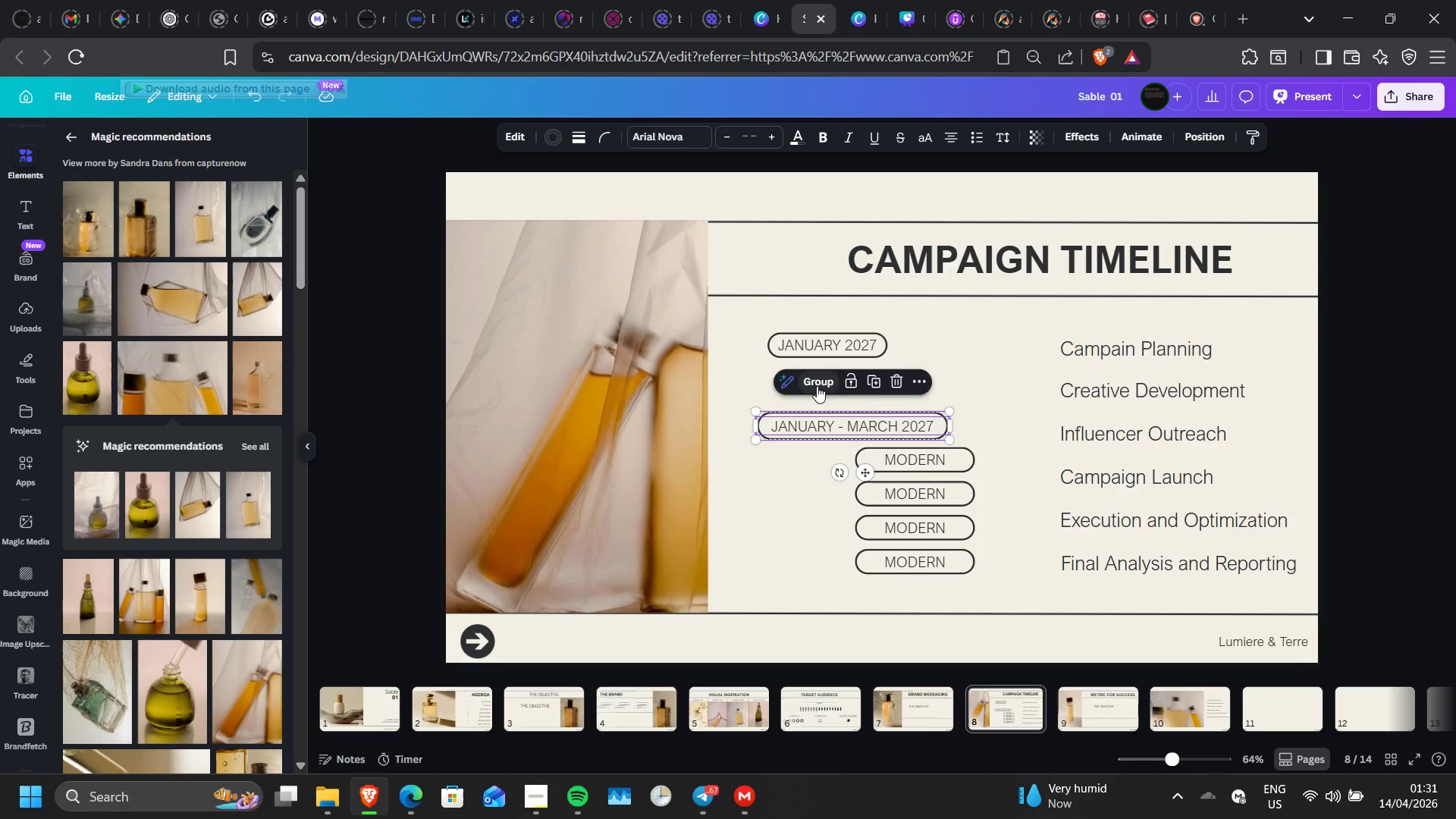 
left_click([817, 386])
 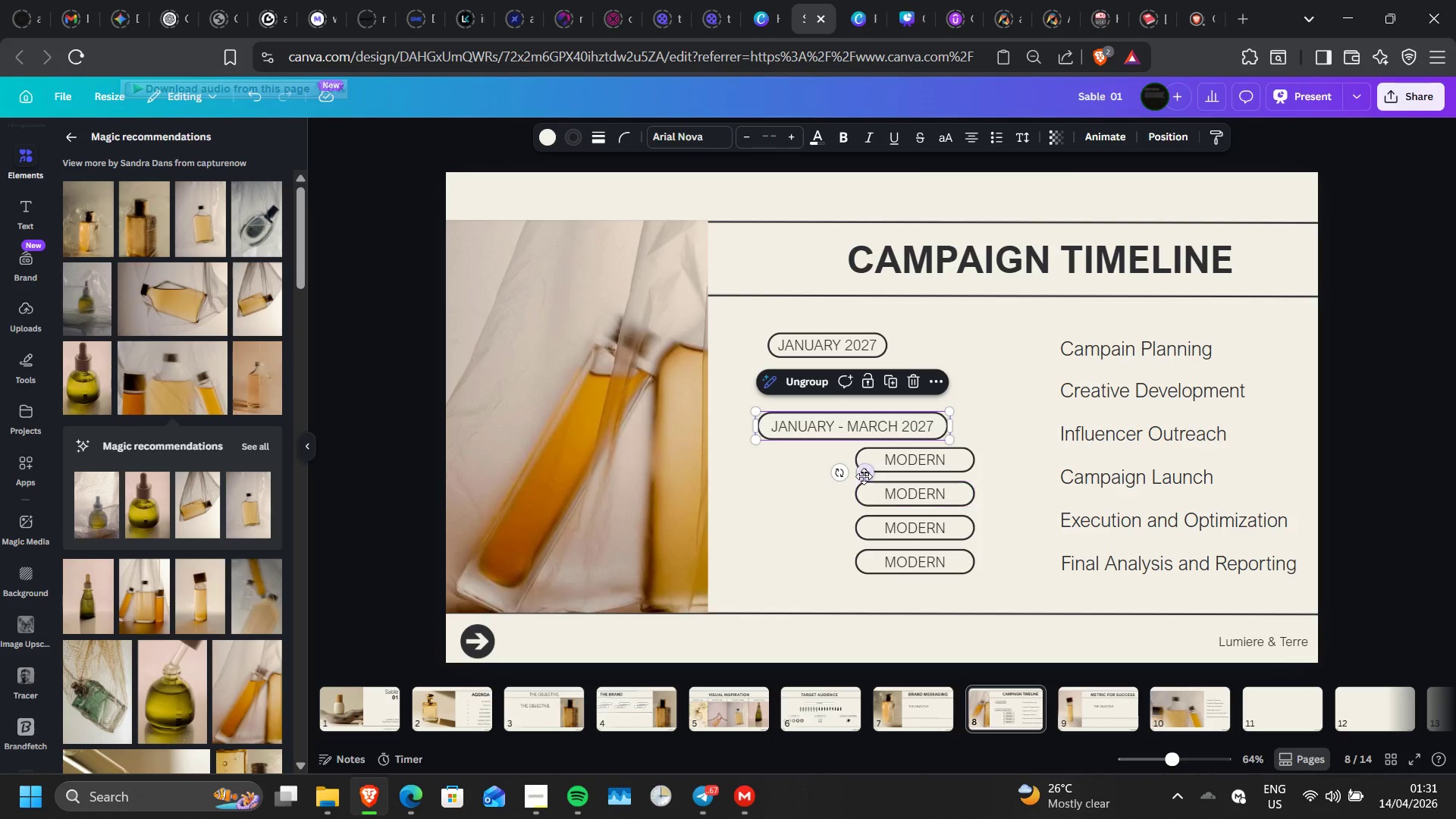 
left_click_drag(start_coordinate=[864, 475], to_coordinate=[852, 439])
 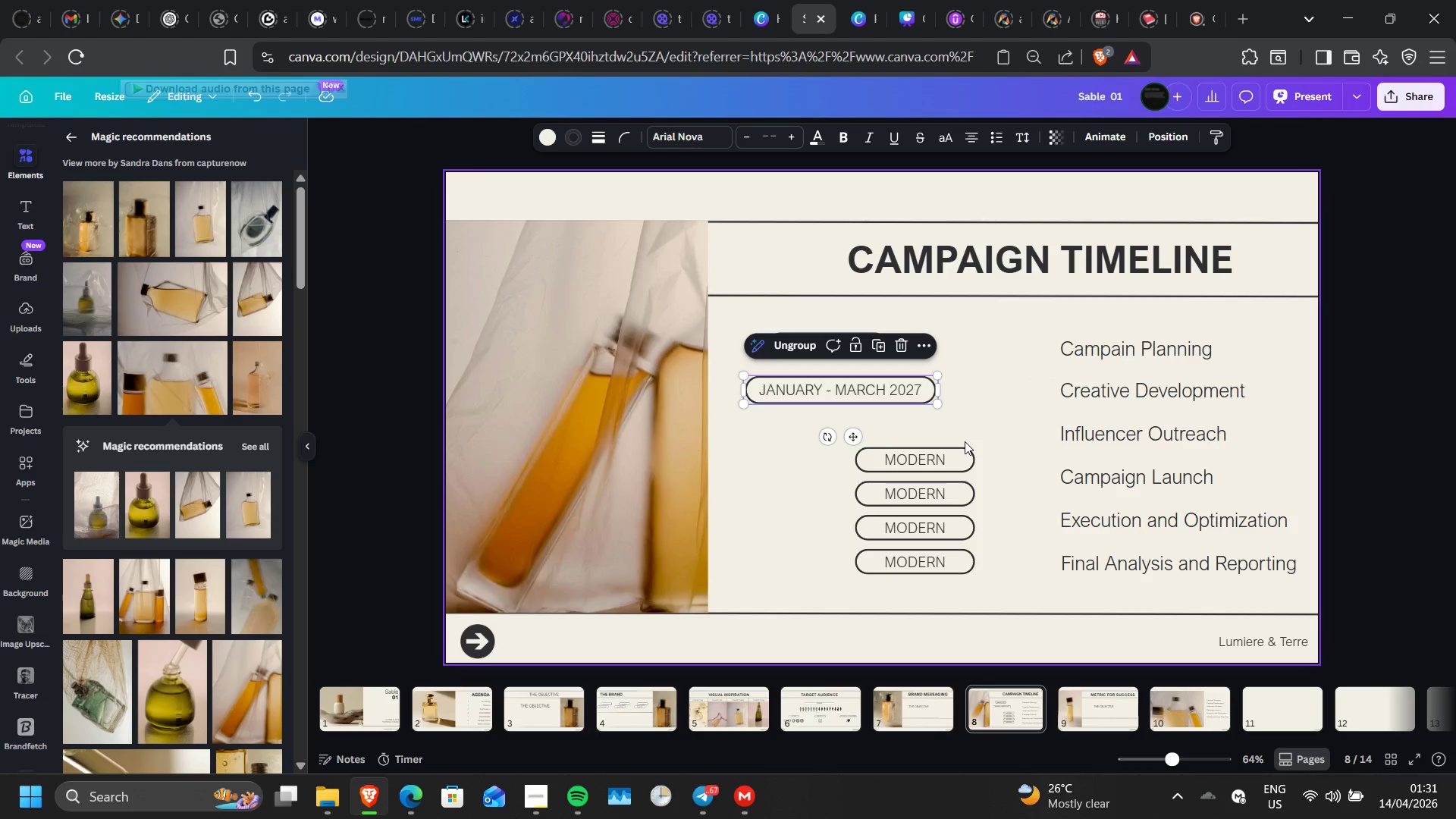 
left_click([965, 441])
 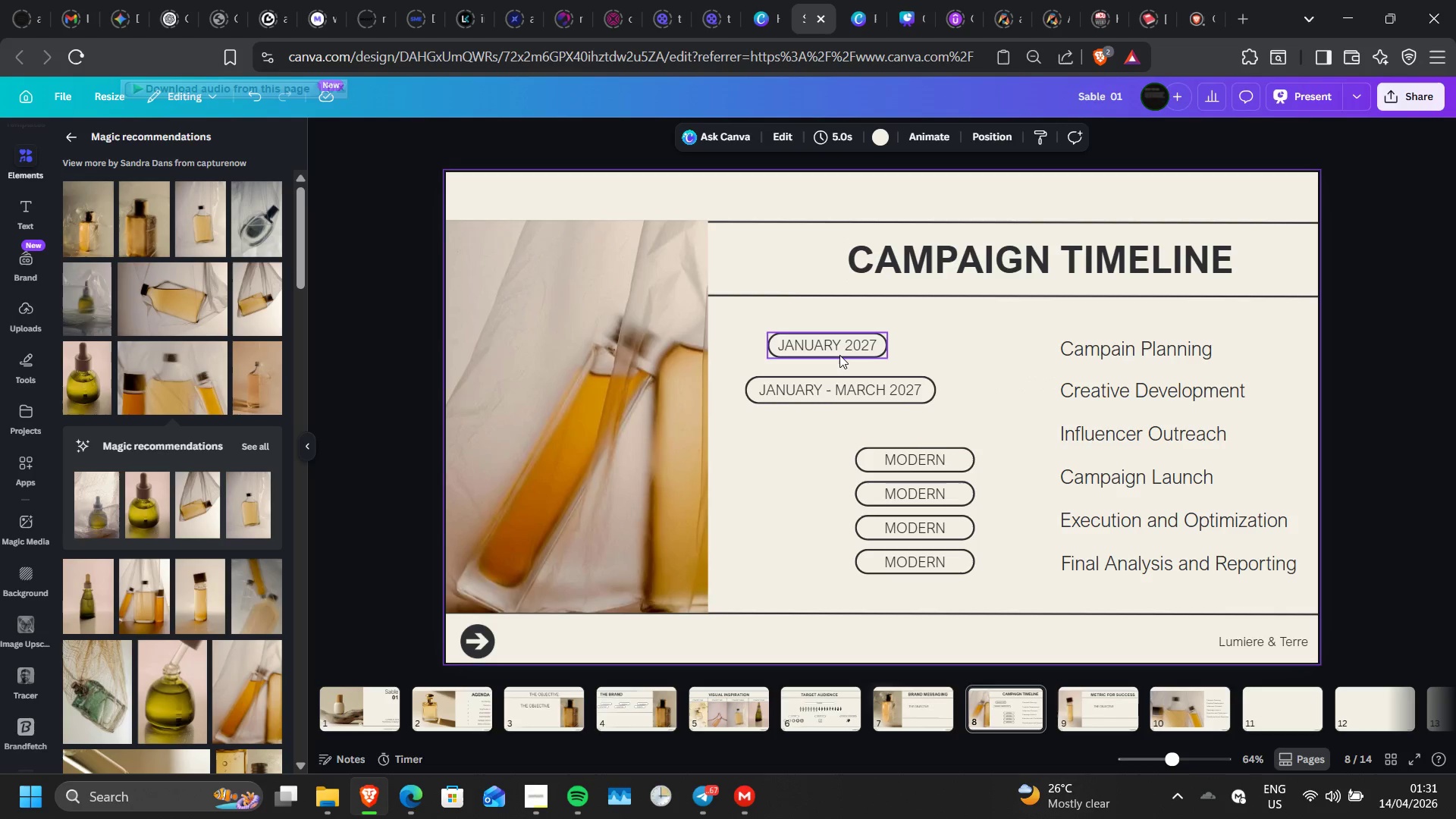 
left_click_drag(start_coordinate=[839, 355], to_coordinate=[814, 354])
 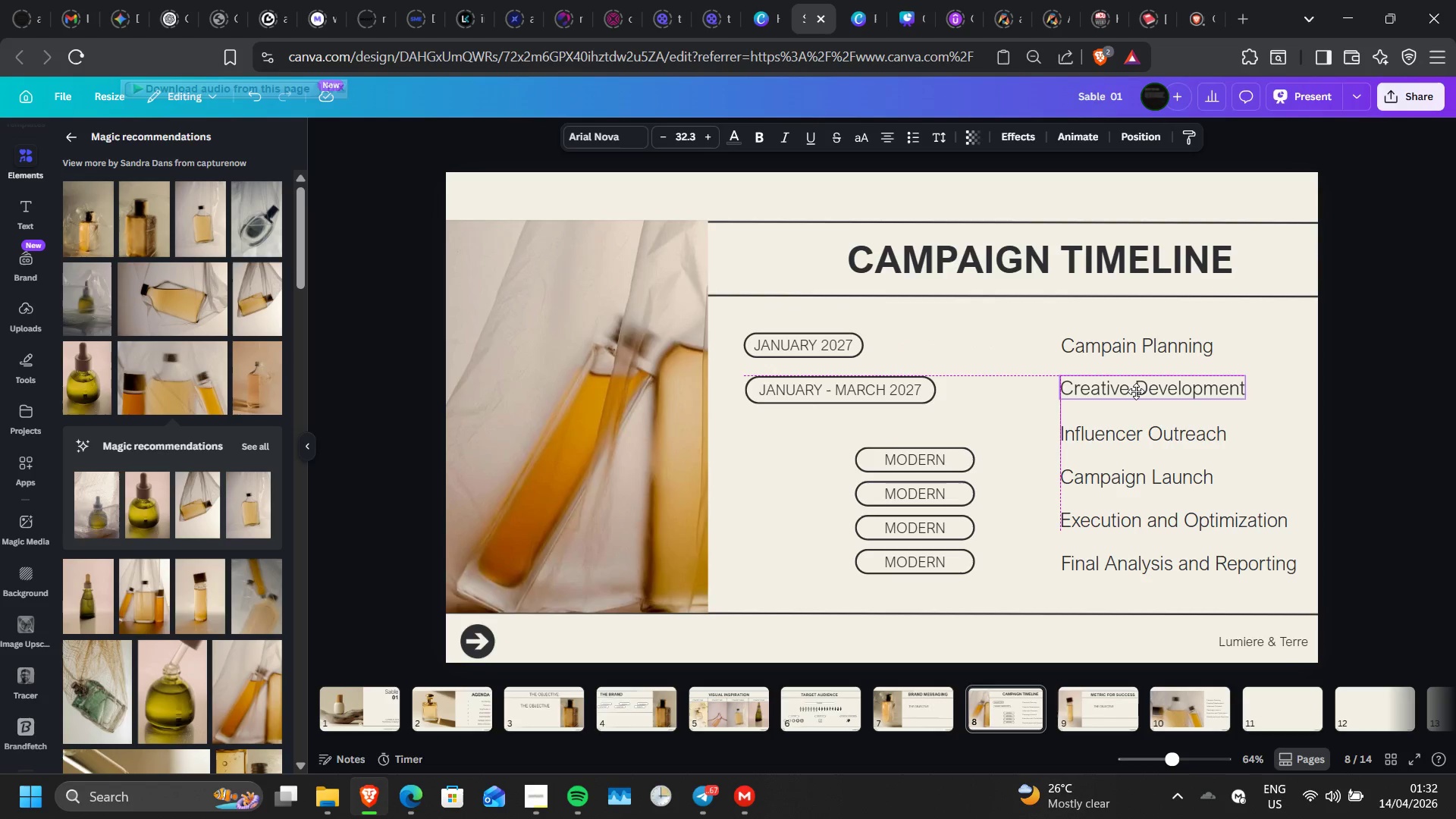 
wait(14.22)
 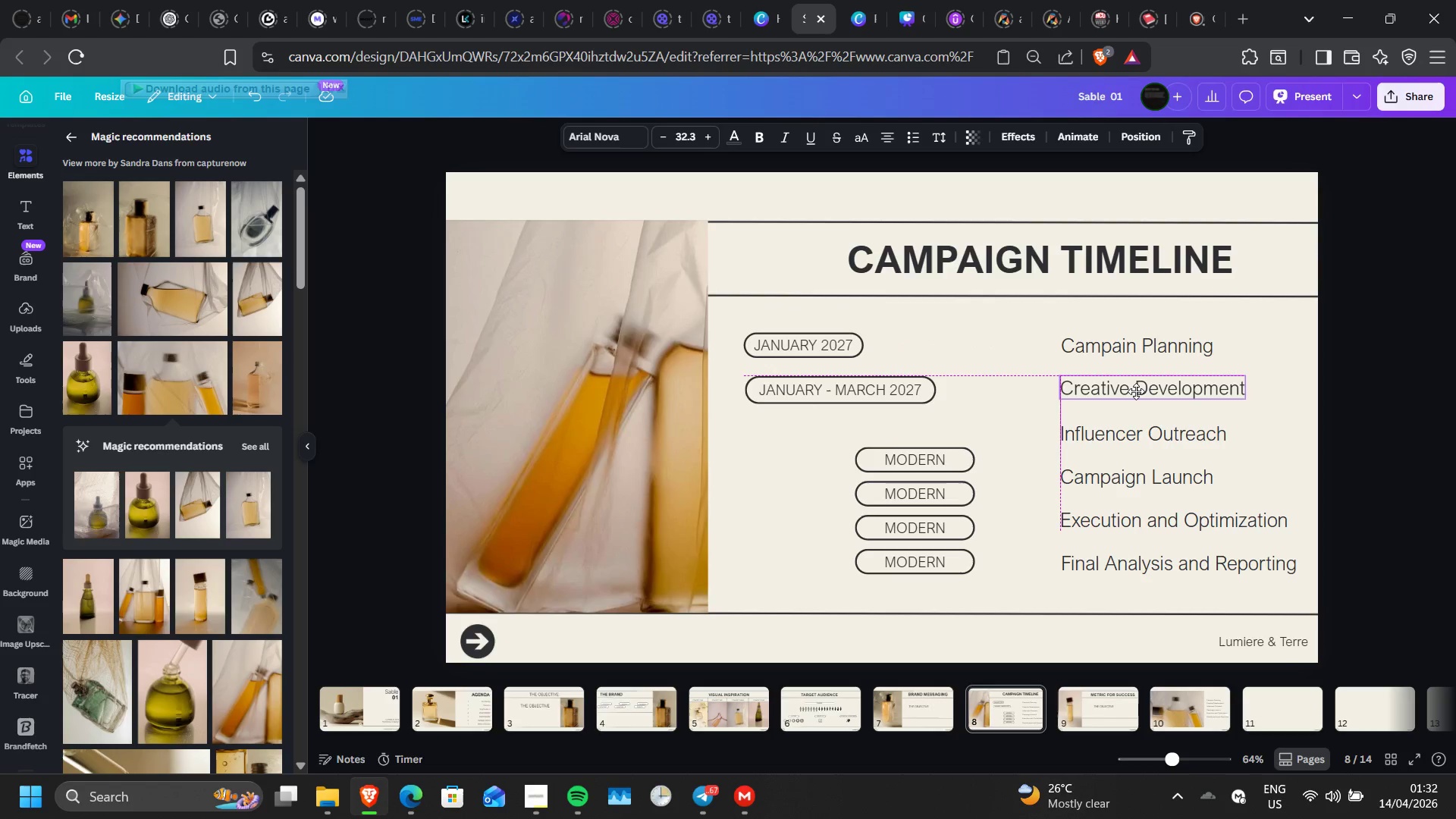 
left_click([896, 450])
 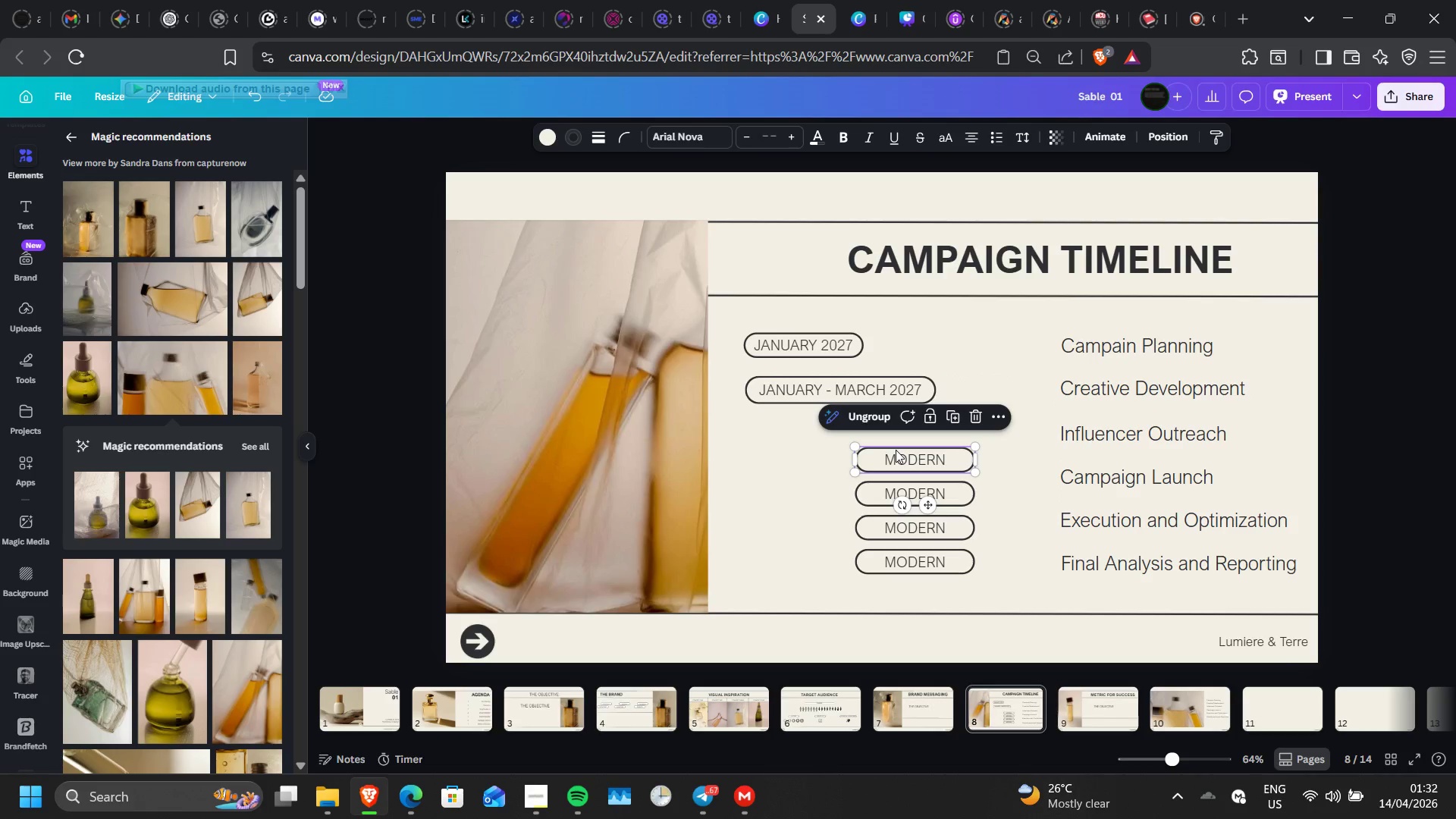 
key(Delete)
 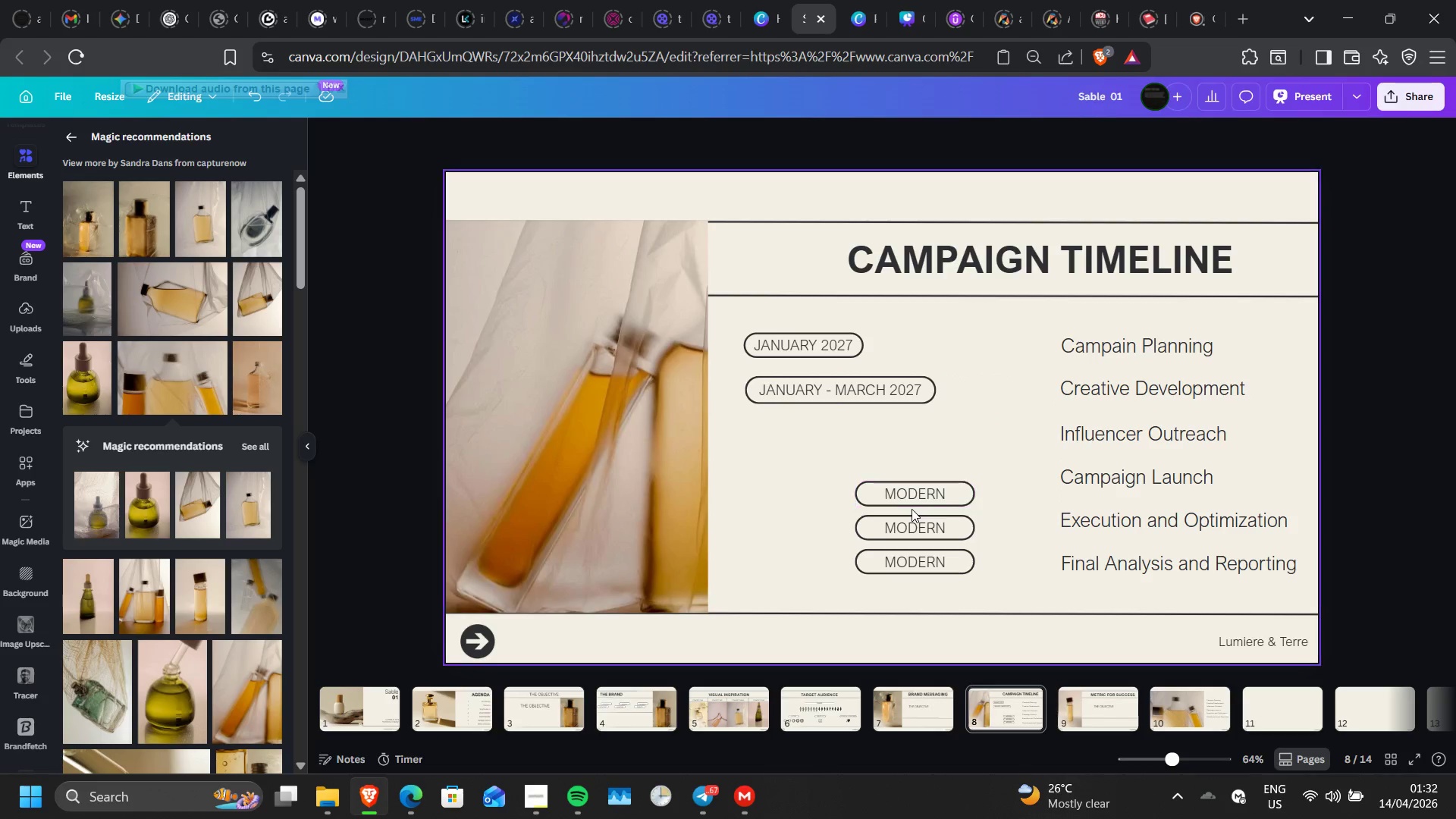 
left_click([912, 509])
 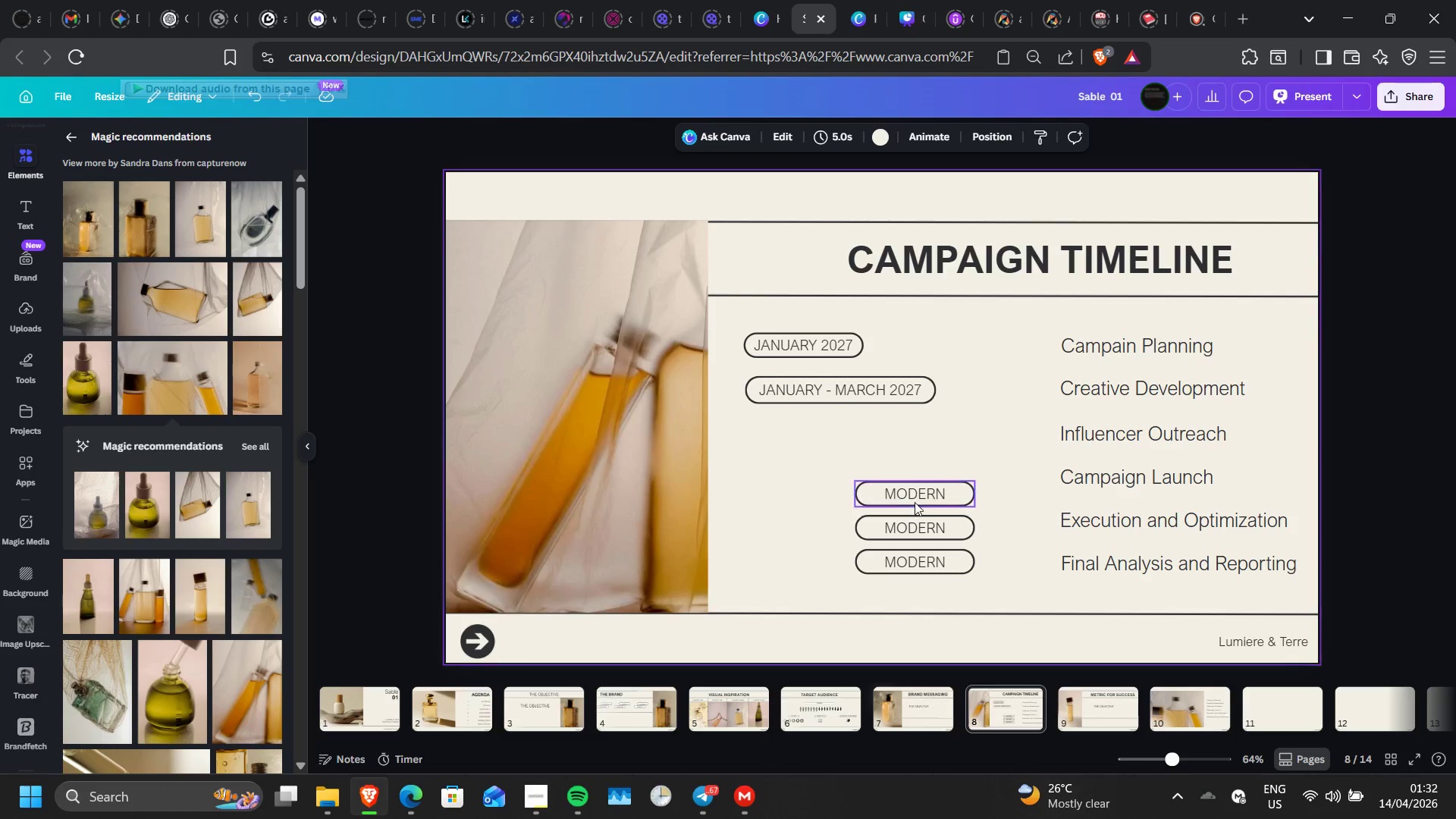 
left_click([915, 500])
 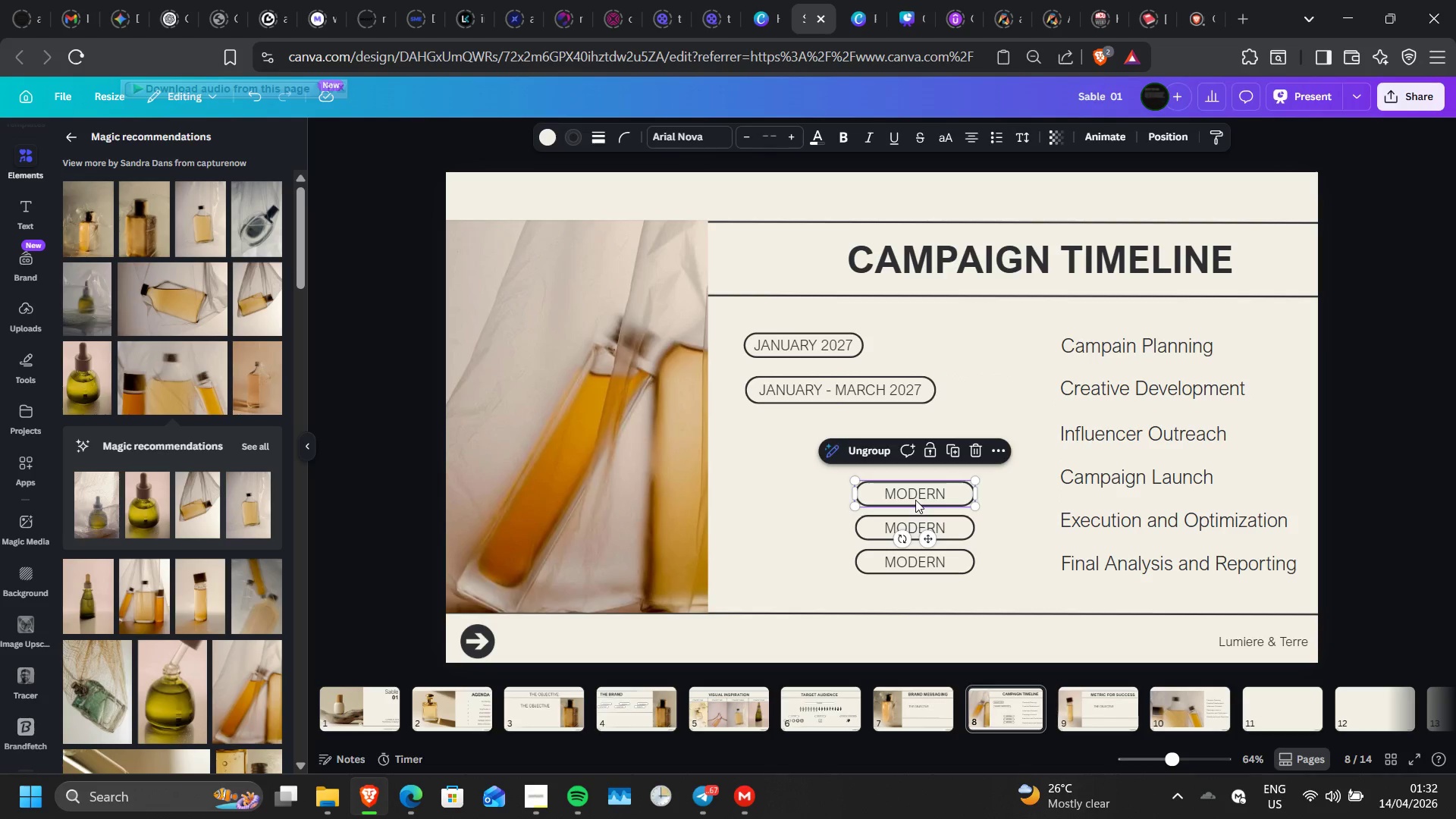 
key(Delete)
 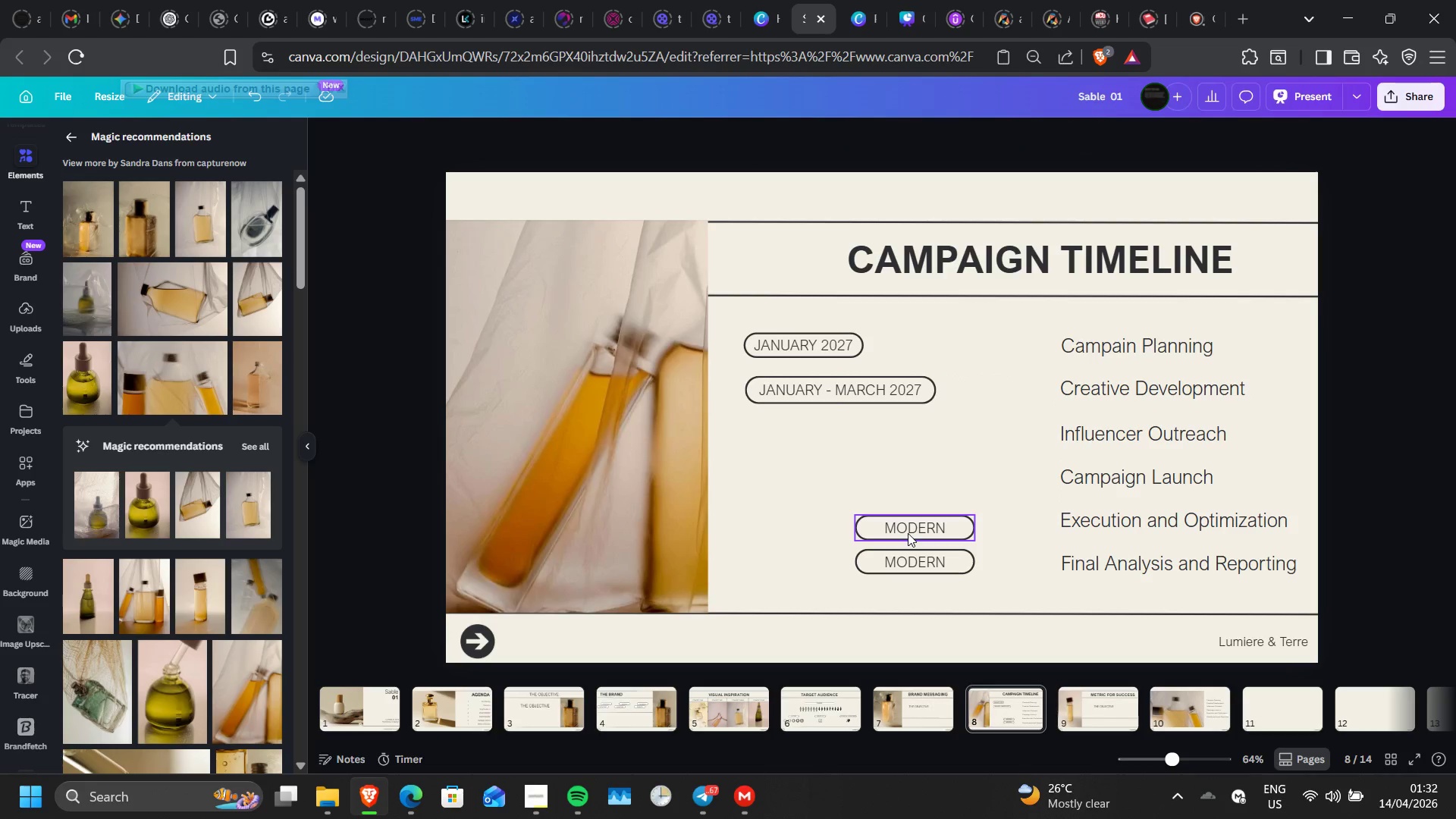 
left_click([908, 533])
 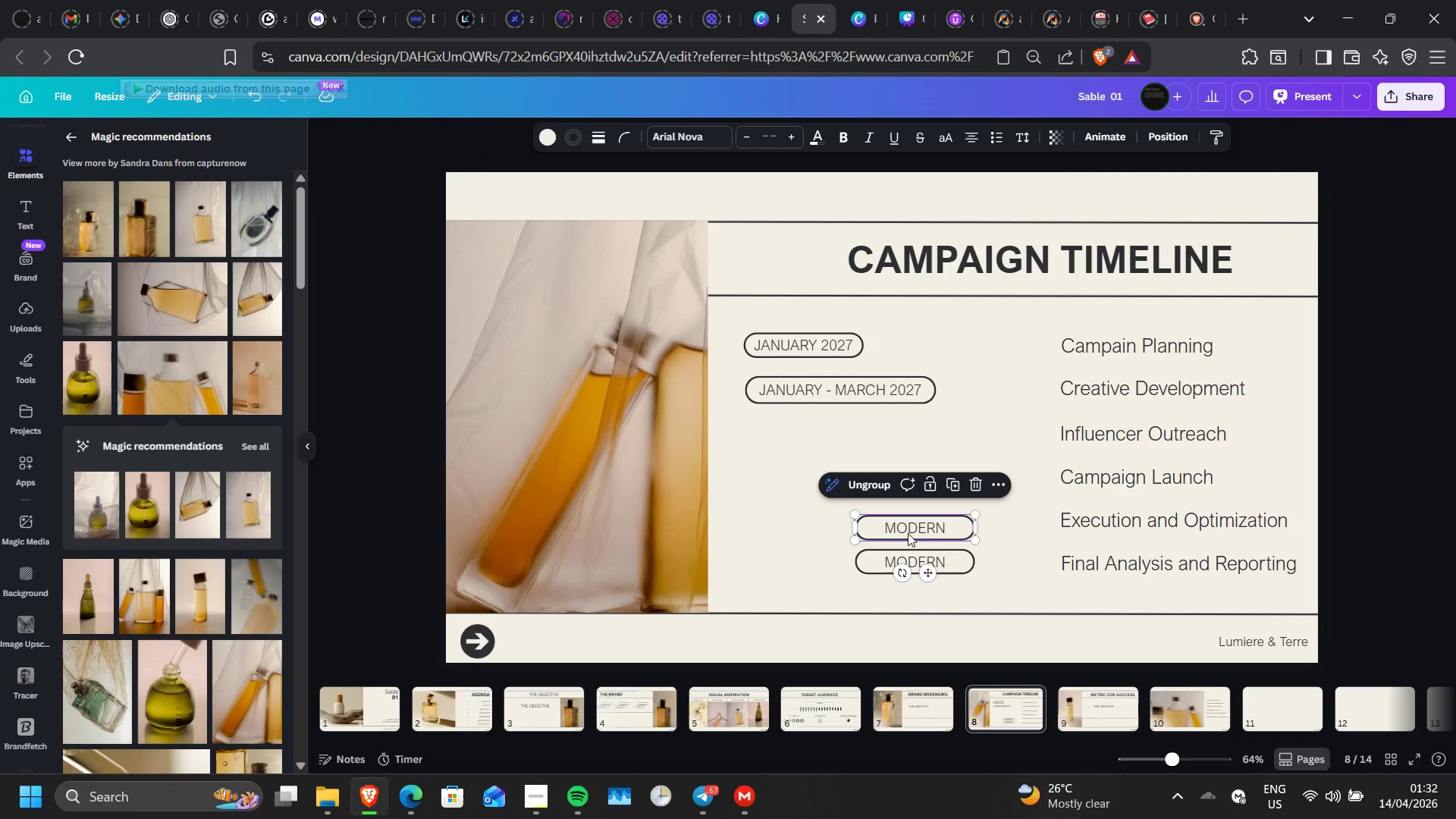 
key(Delete)
 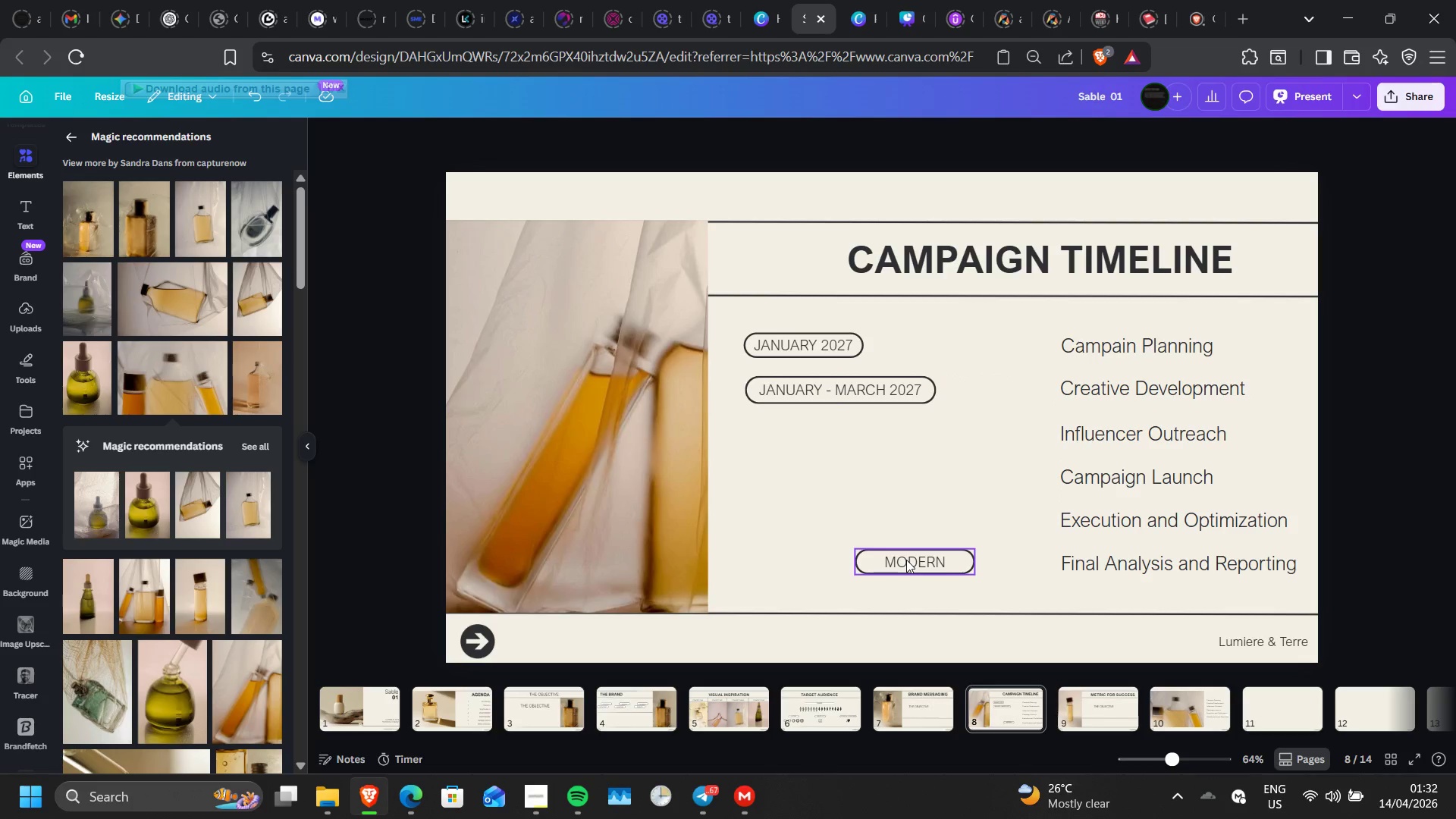 
left_click([906, 560])
 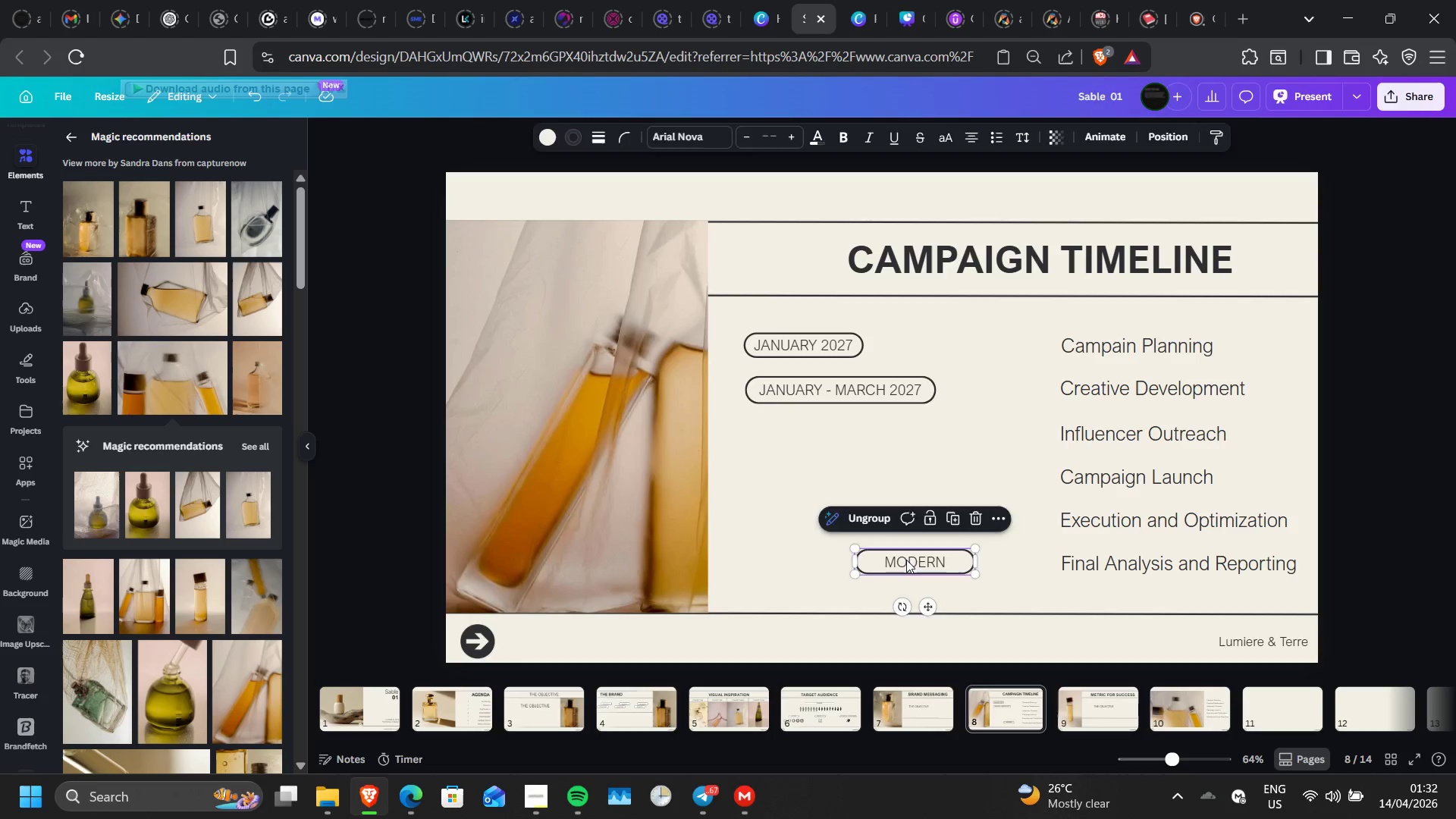 
key(Delete)
 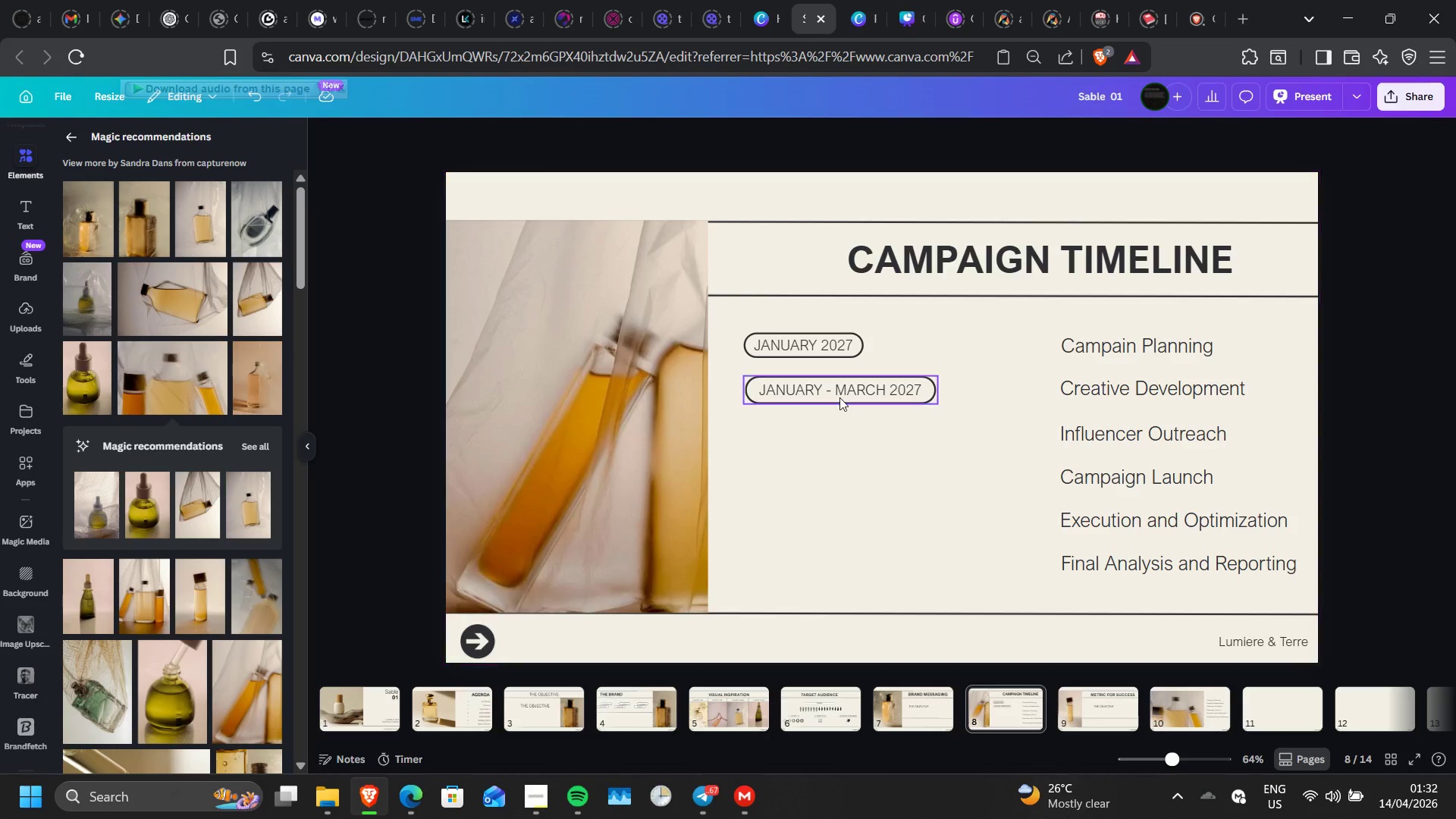 
left_click([839, 397])
 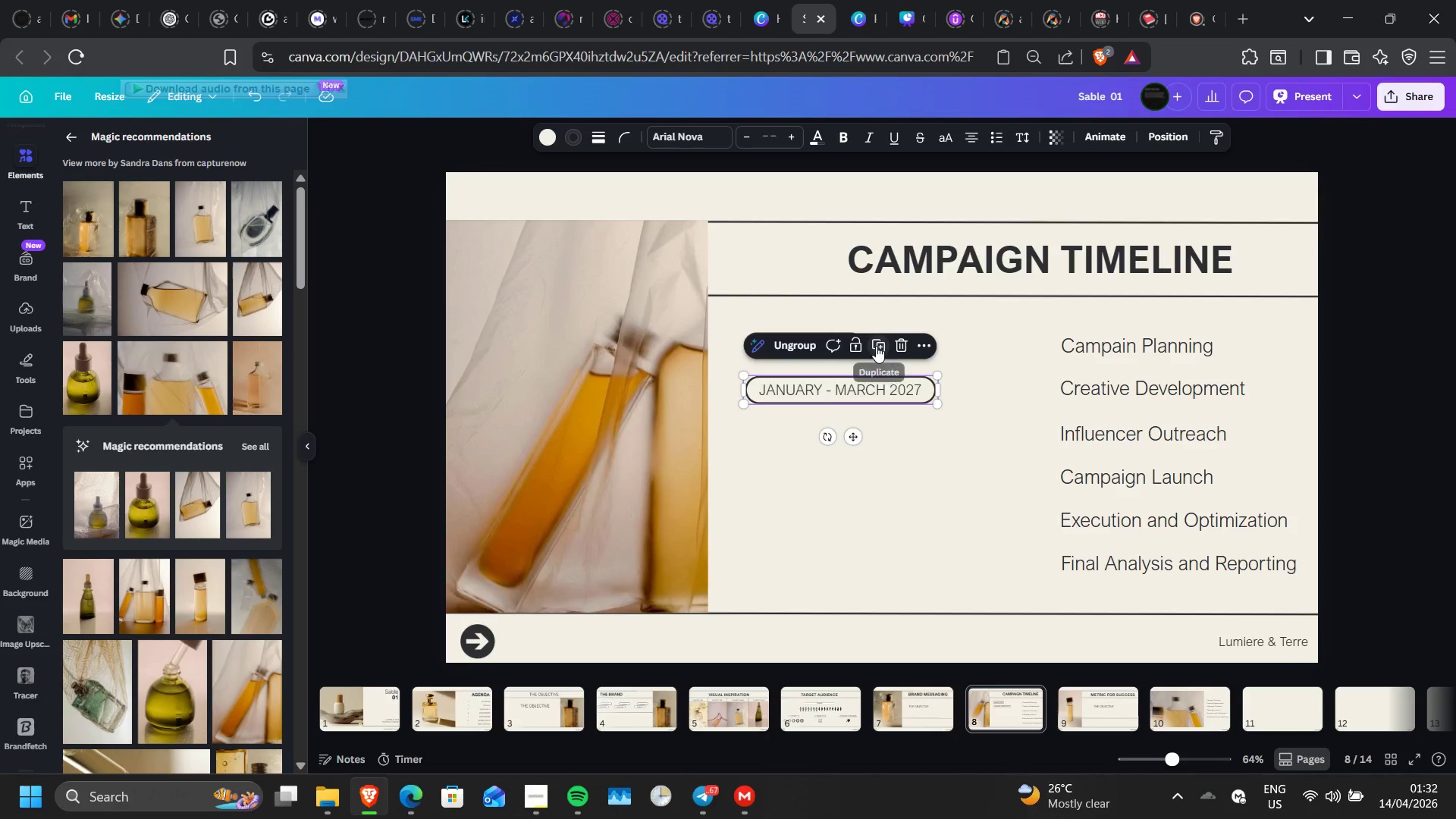 
left_click([876, 346])
 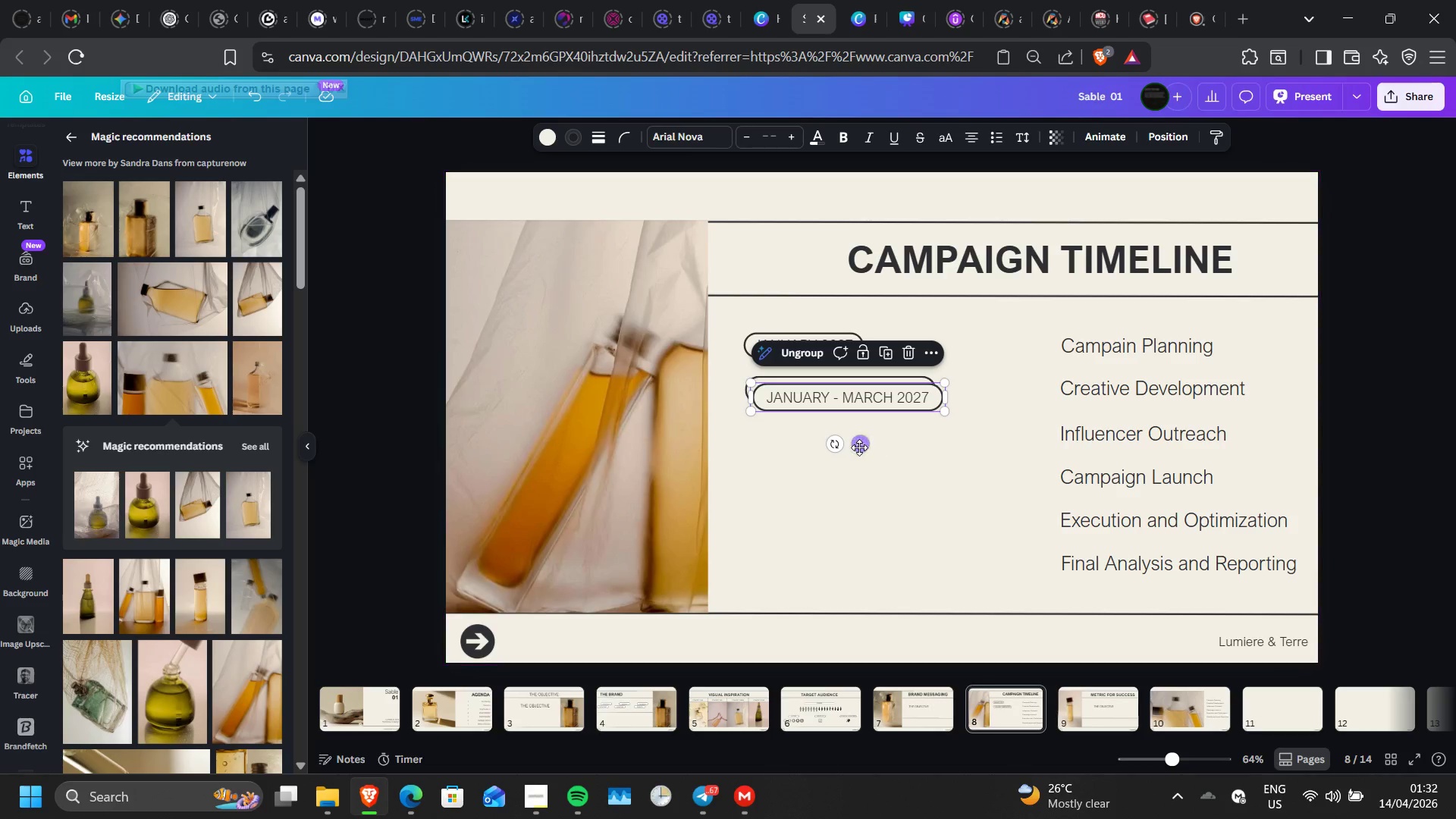 
left_click_drag(start_coordinate=[858, 447], to_coordinate=[851, 490])
 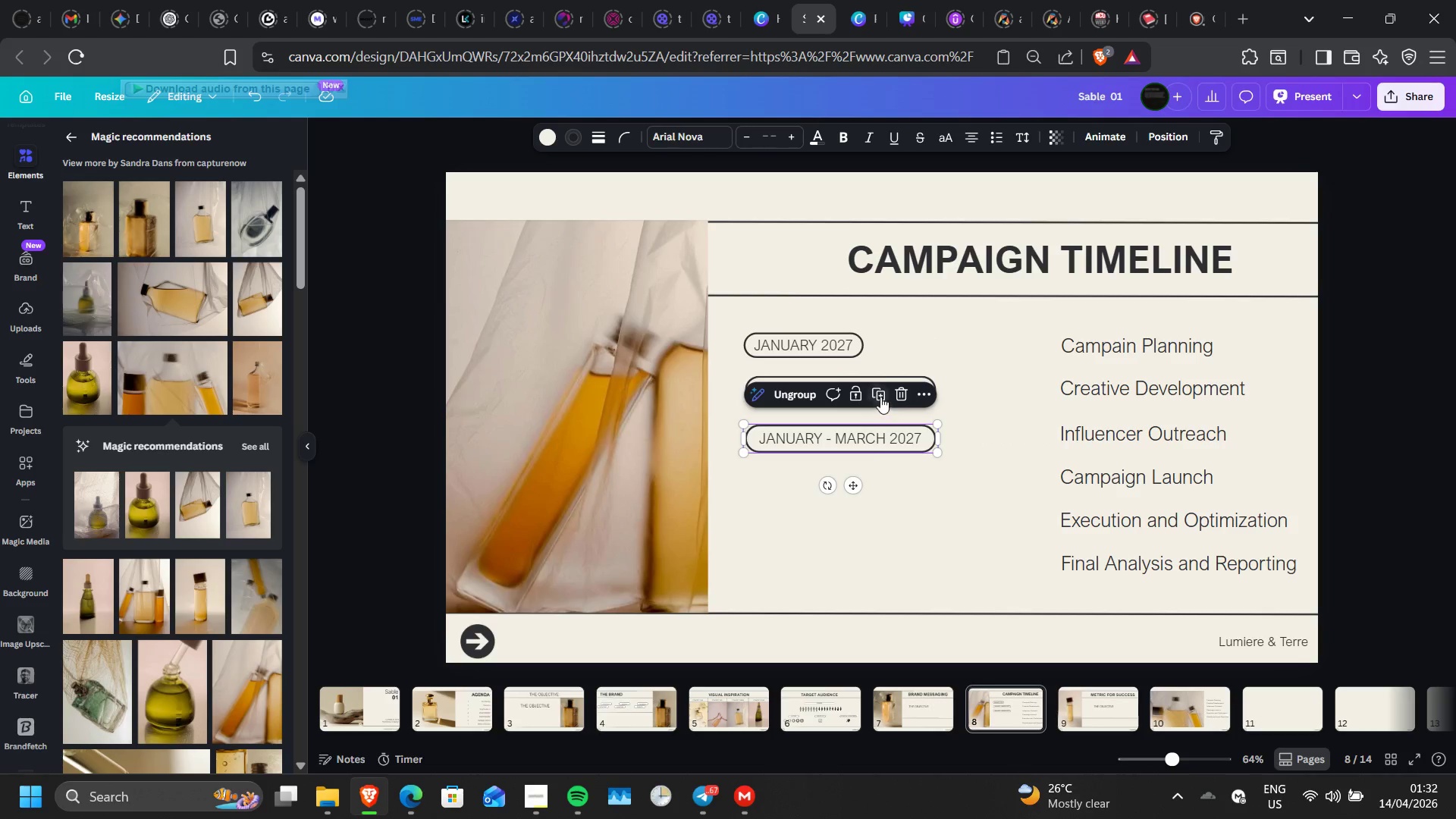 
left_click([880, 397])
 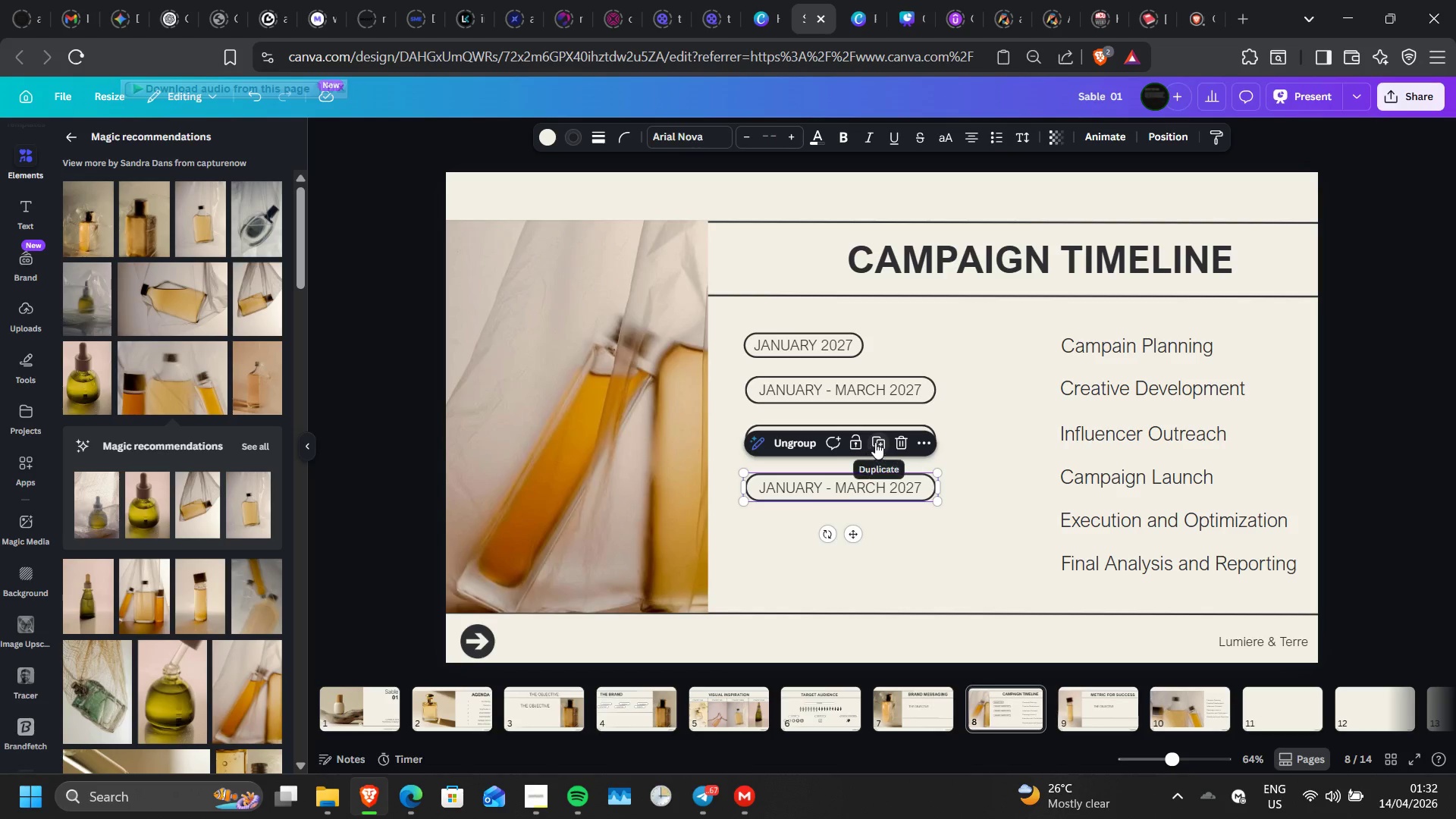 
left_click([877, 441])
 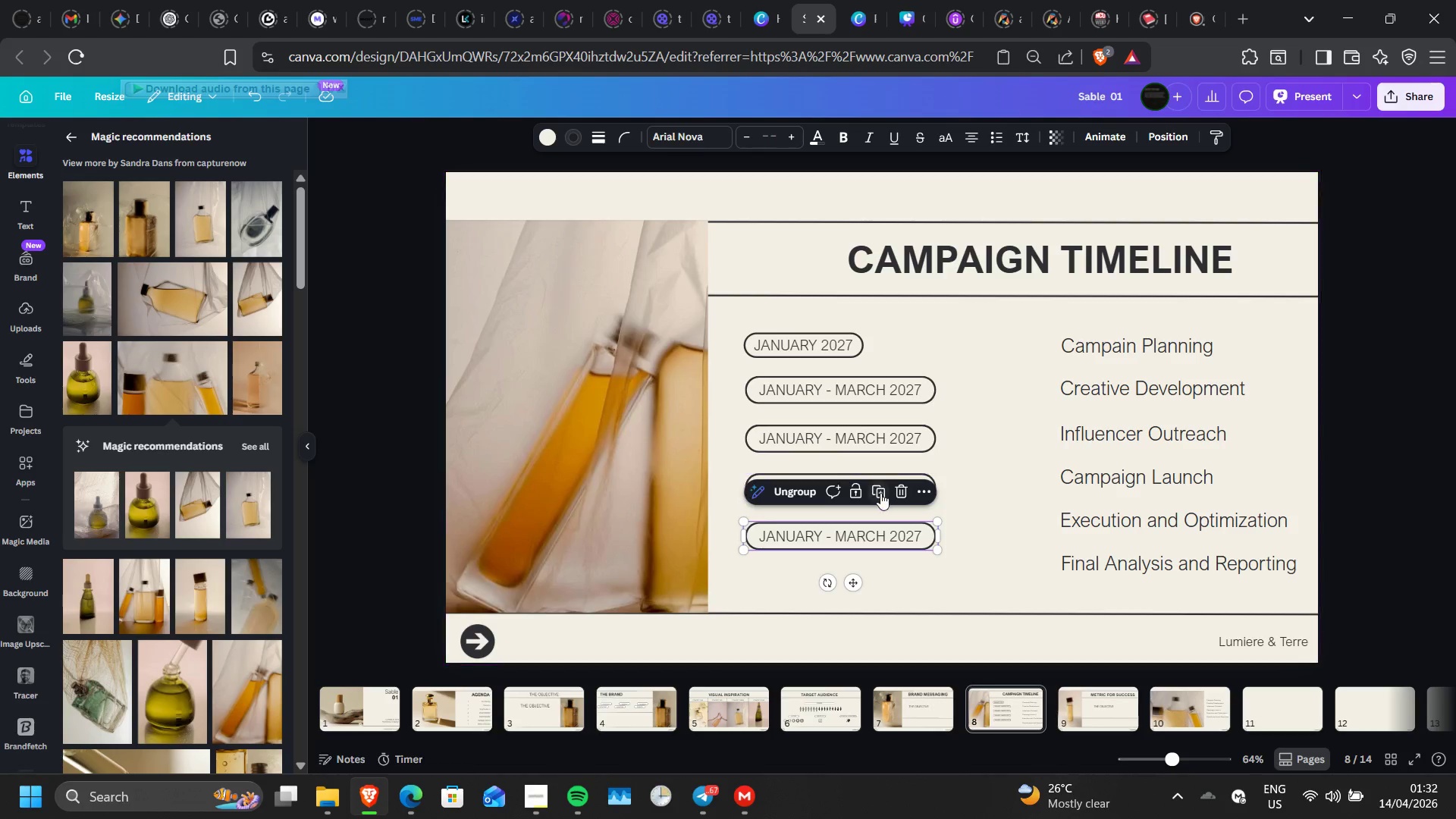 
left_click([880, 493])
 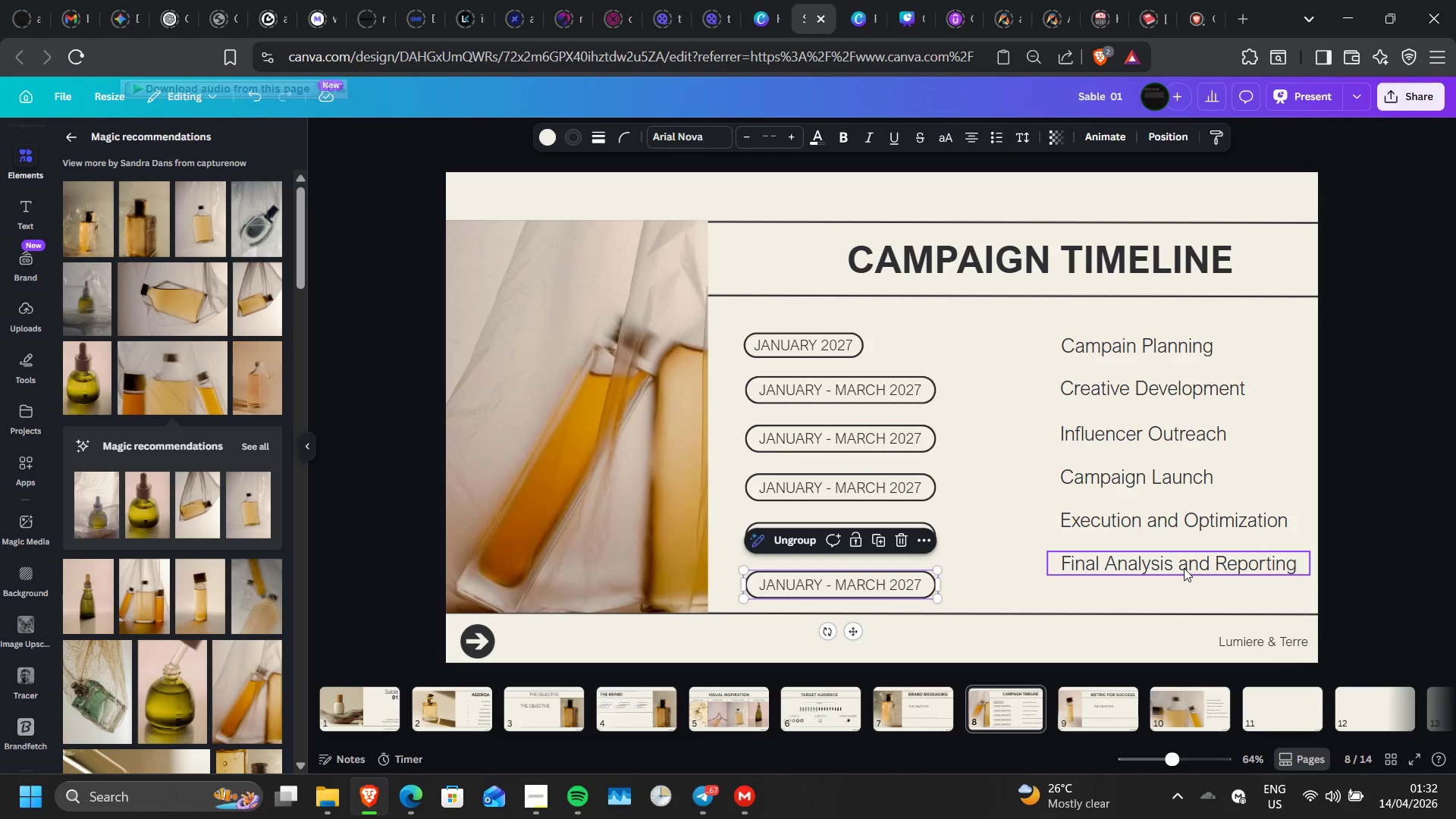 
left_click_drag(start_coordinate=[1184, 568], to_coordinate=[1185, 586])
 